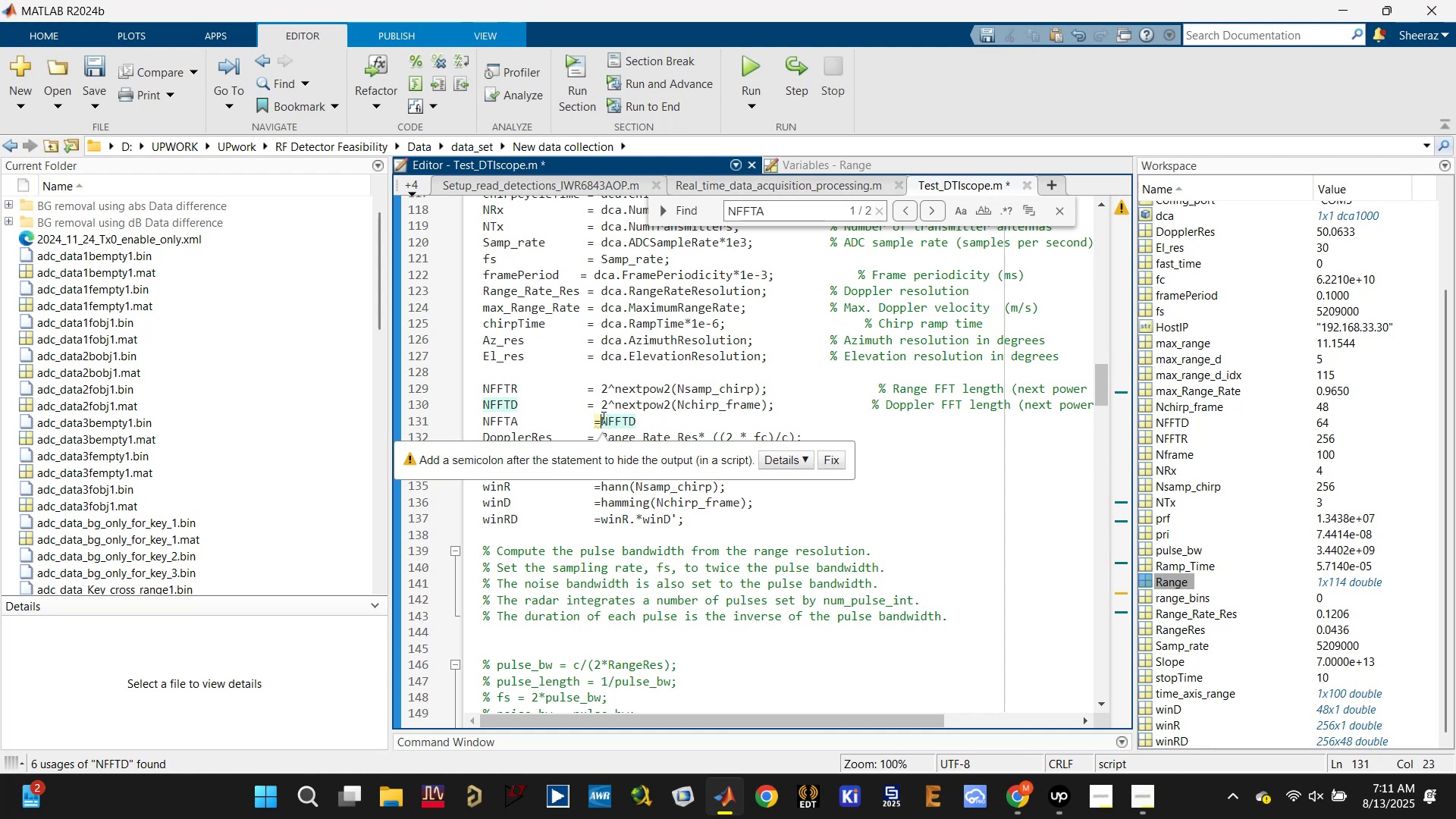 
key(Space)
 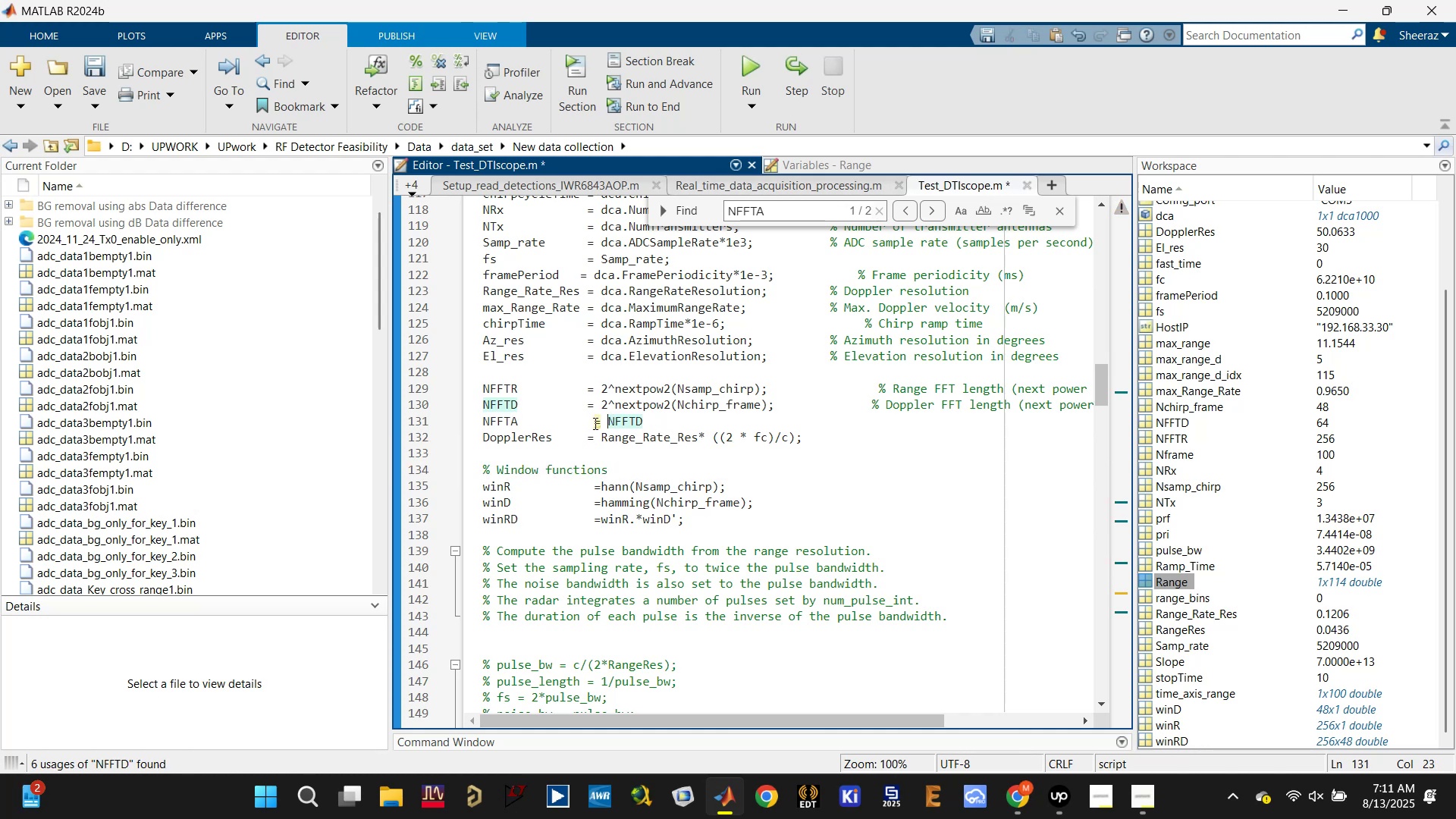 
left_click([594, 422])
 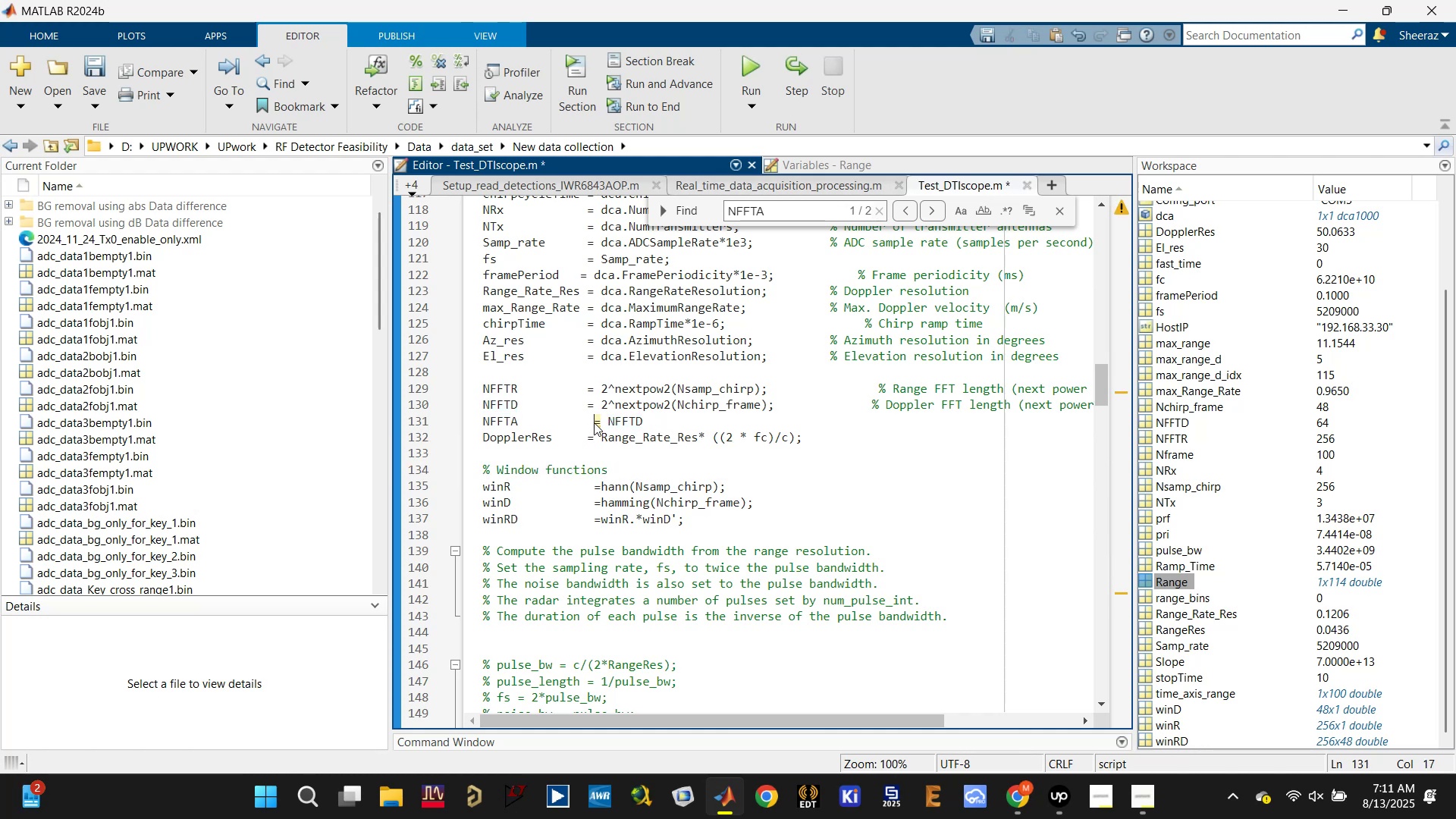 
key(Backspace)
 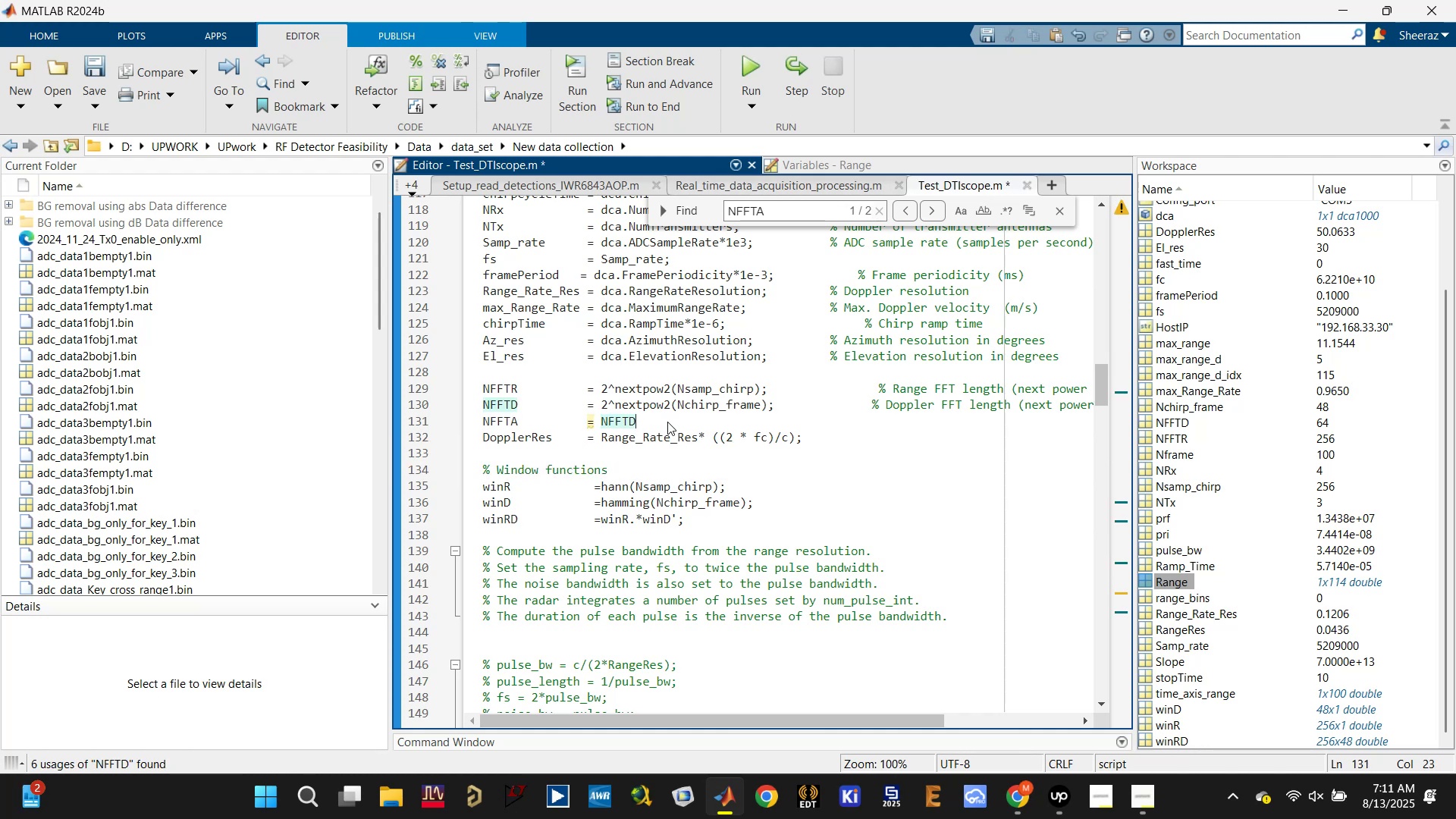 
key(Semicolon)
 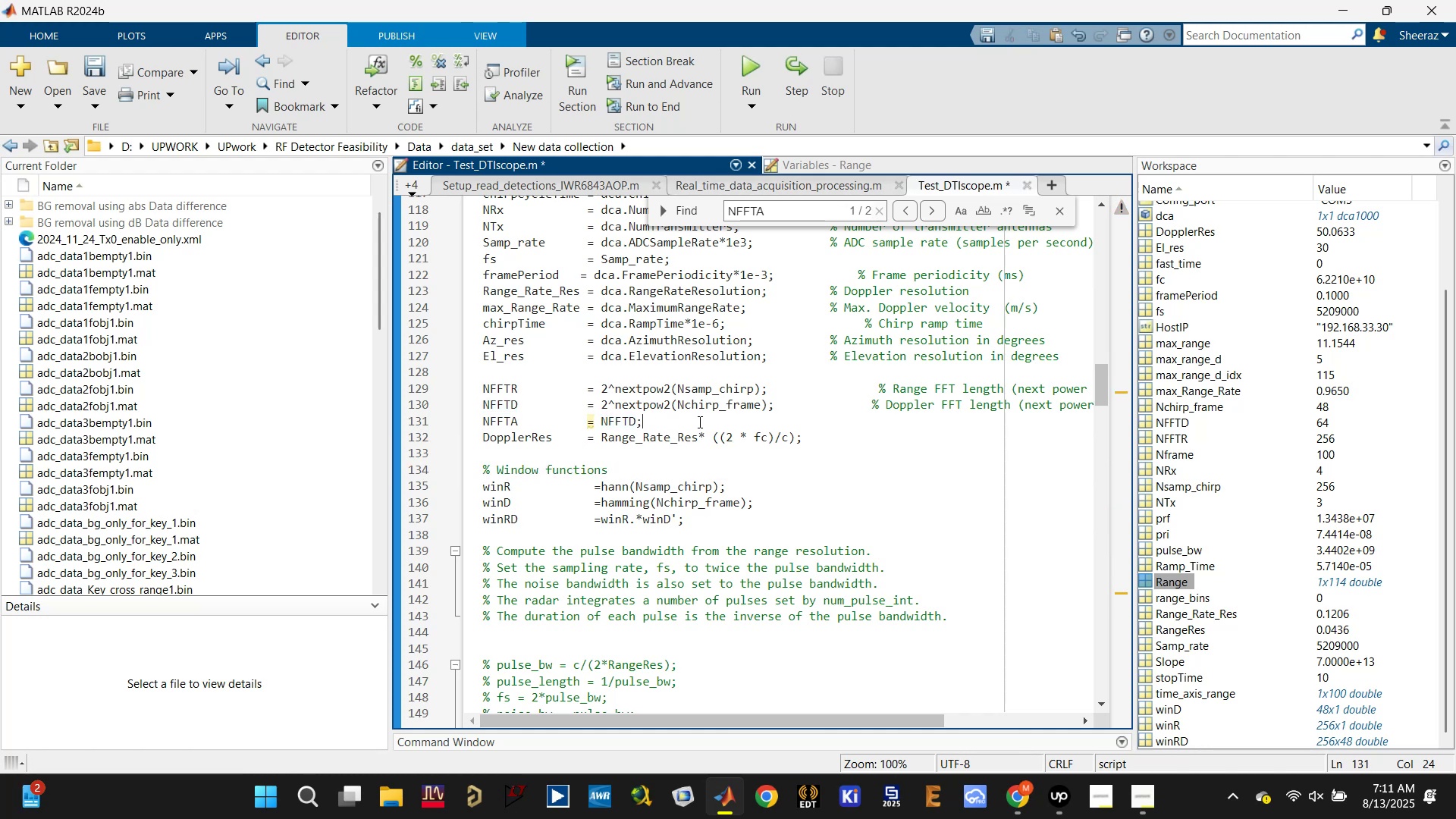 
left_click([710, 422])
 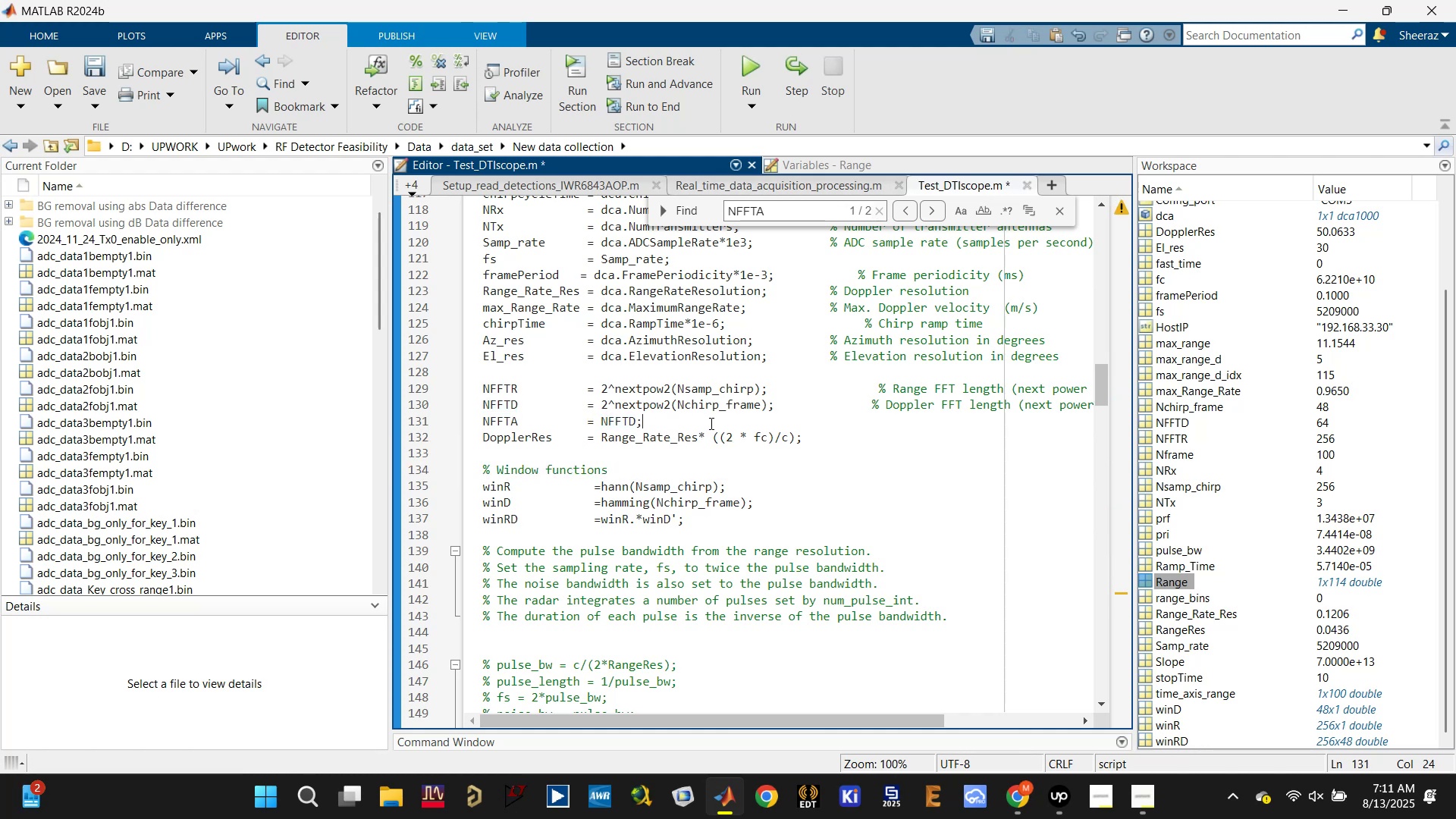 
key(Control+S)
 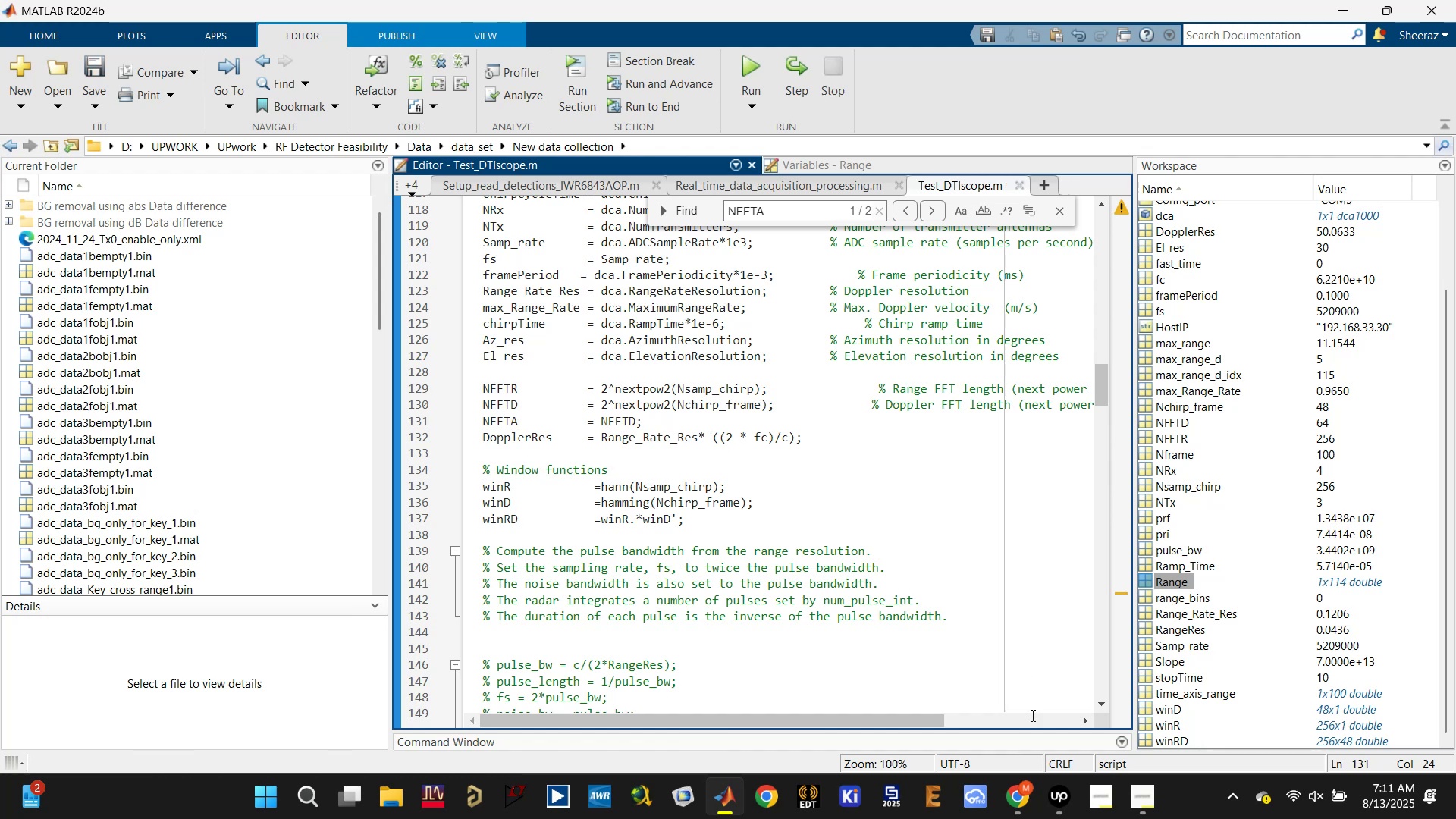 
left_click([1053, 800])
 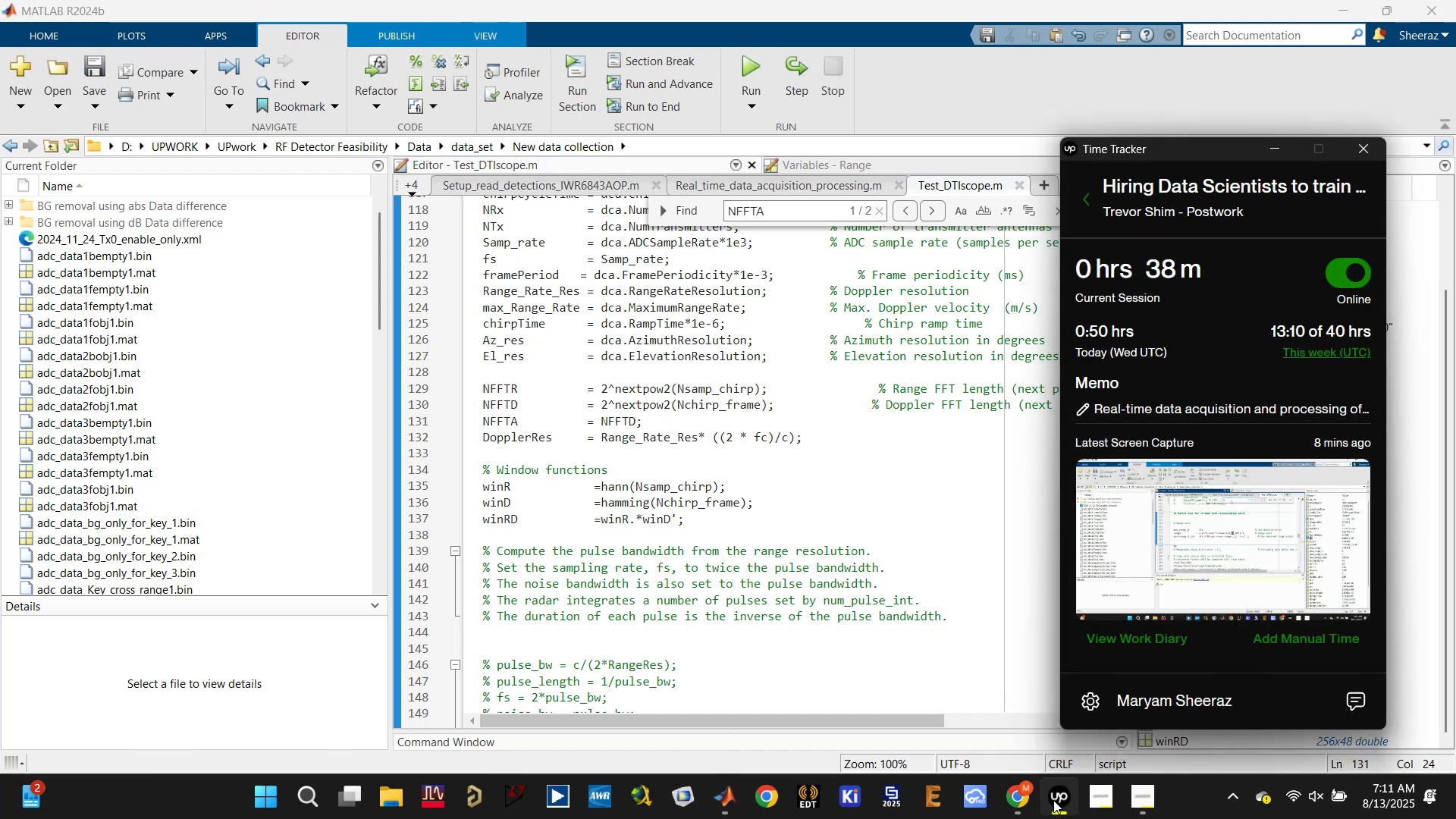 
left_click([1053, 800])
 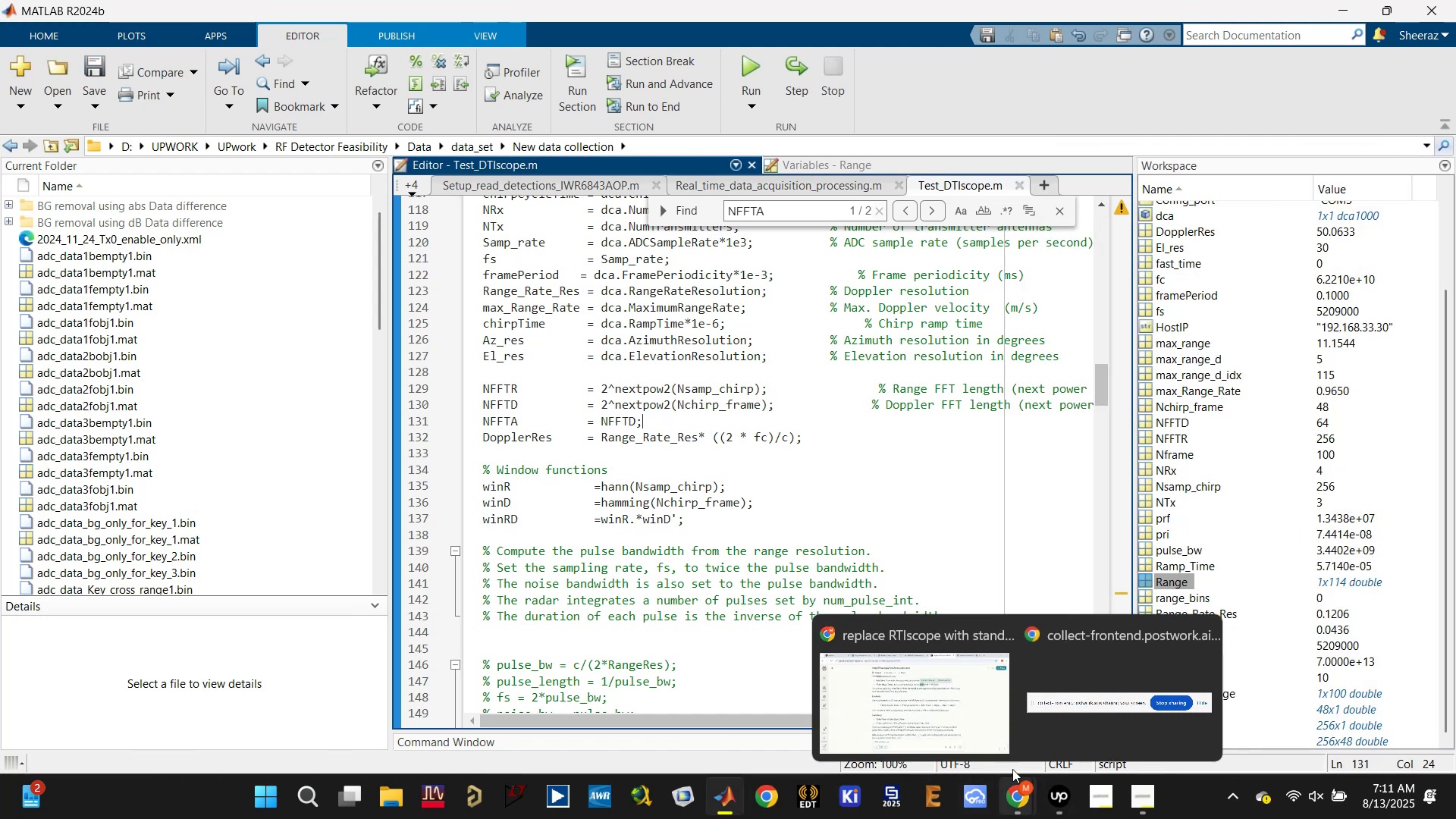 
left_click([964, 684])
 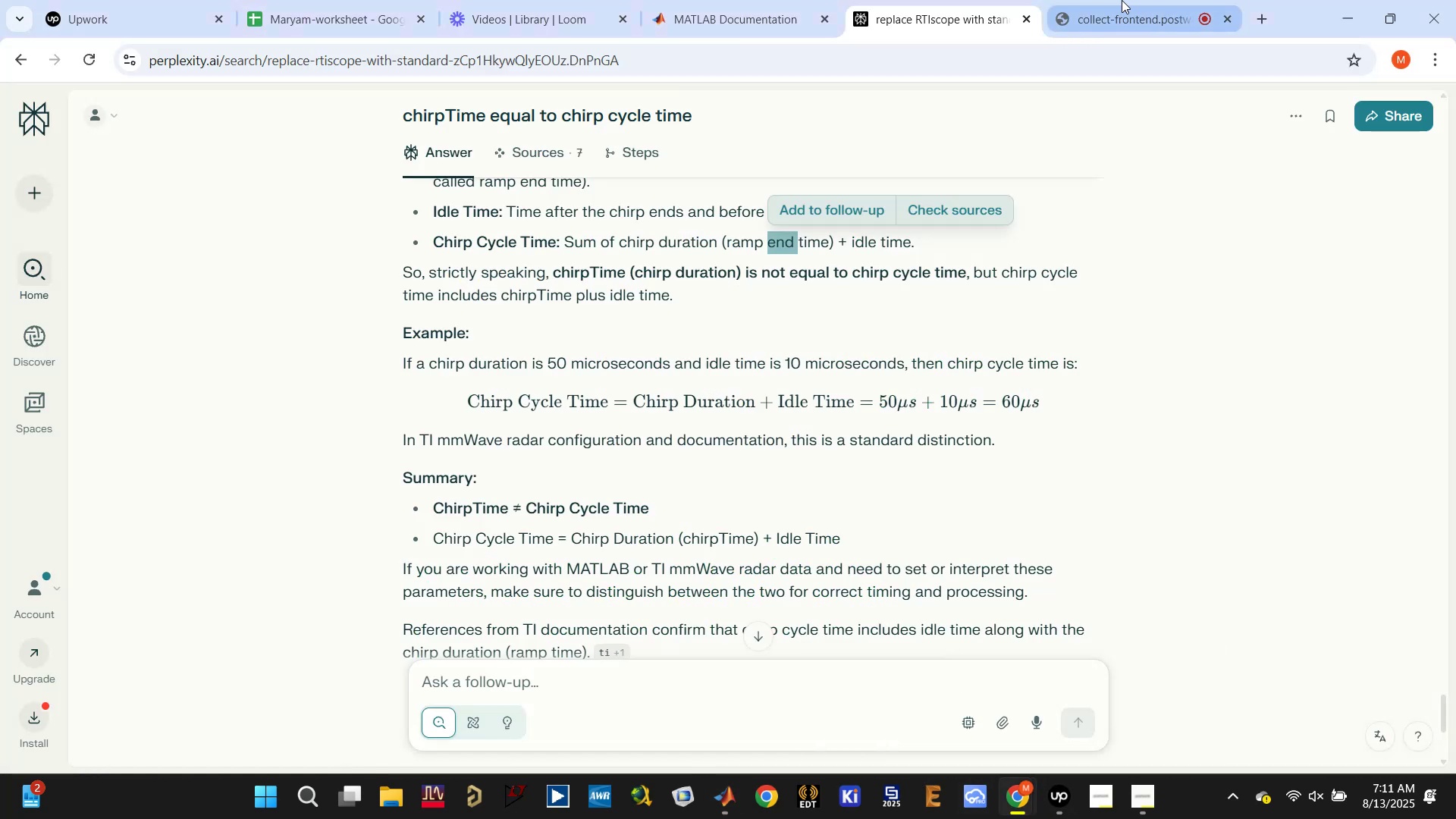 
left_click([1108, 9])
 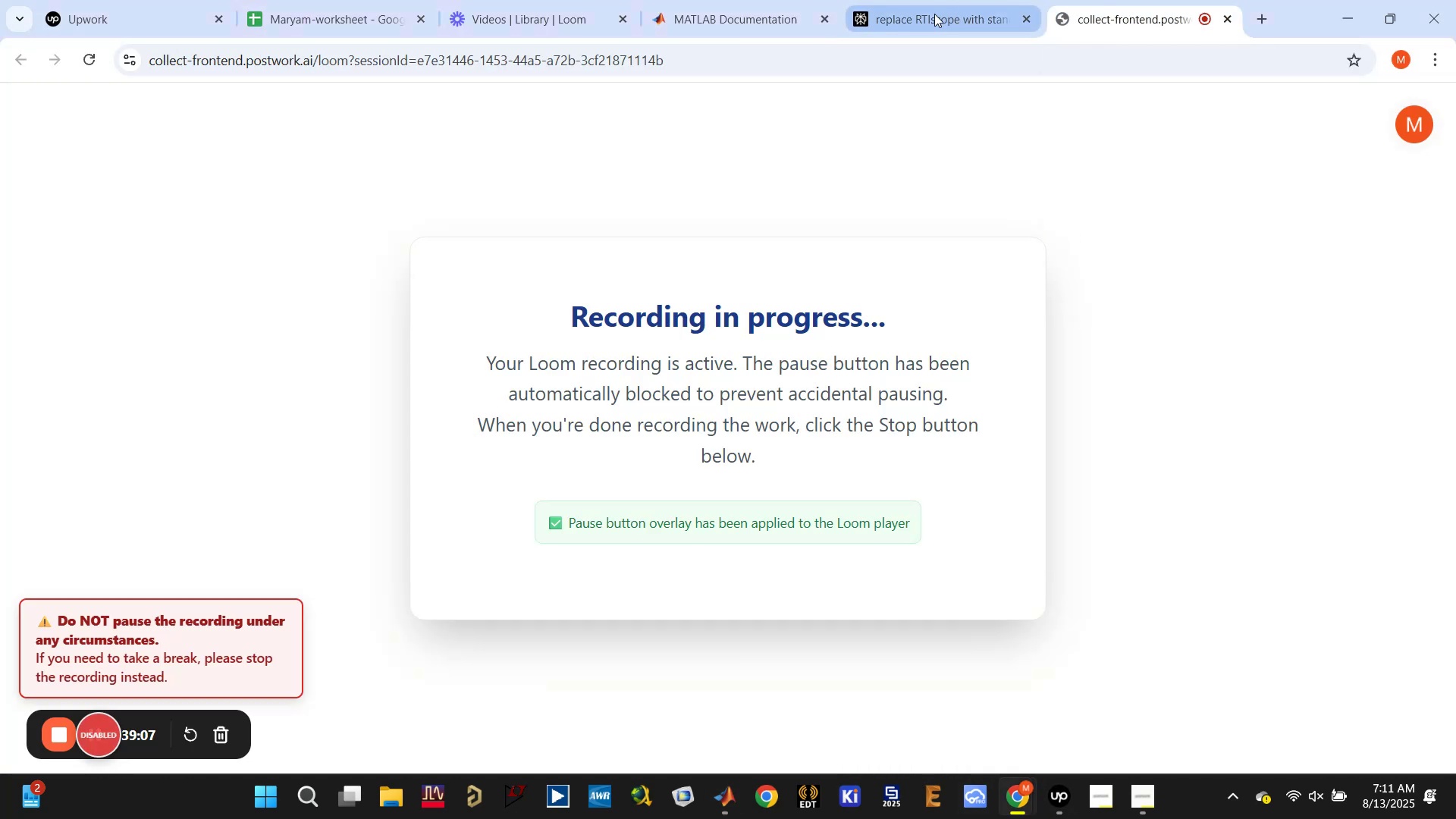 
left_click([934, 14])
 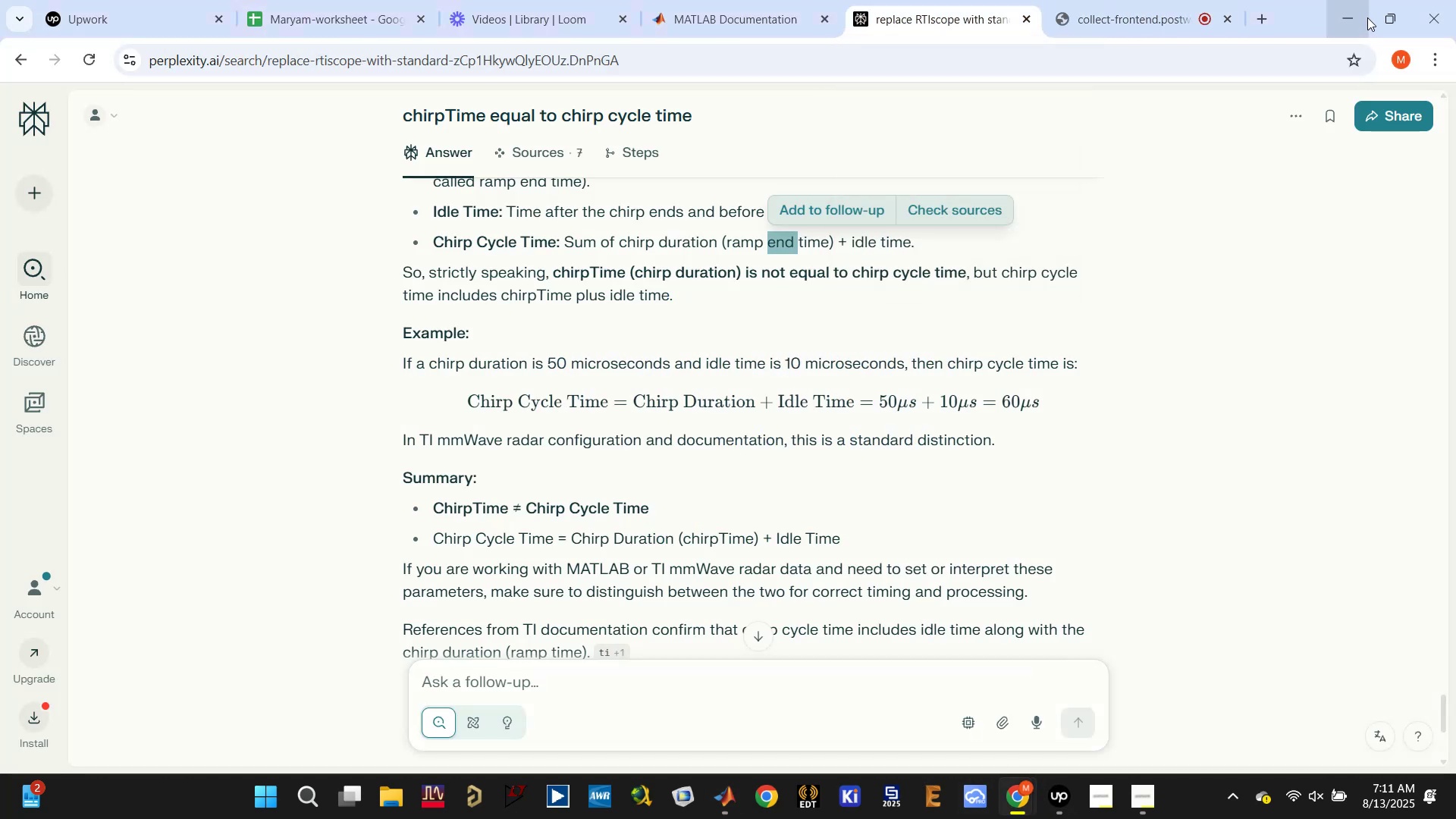 
left_click([1348, 21])
 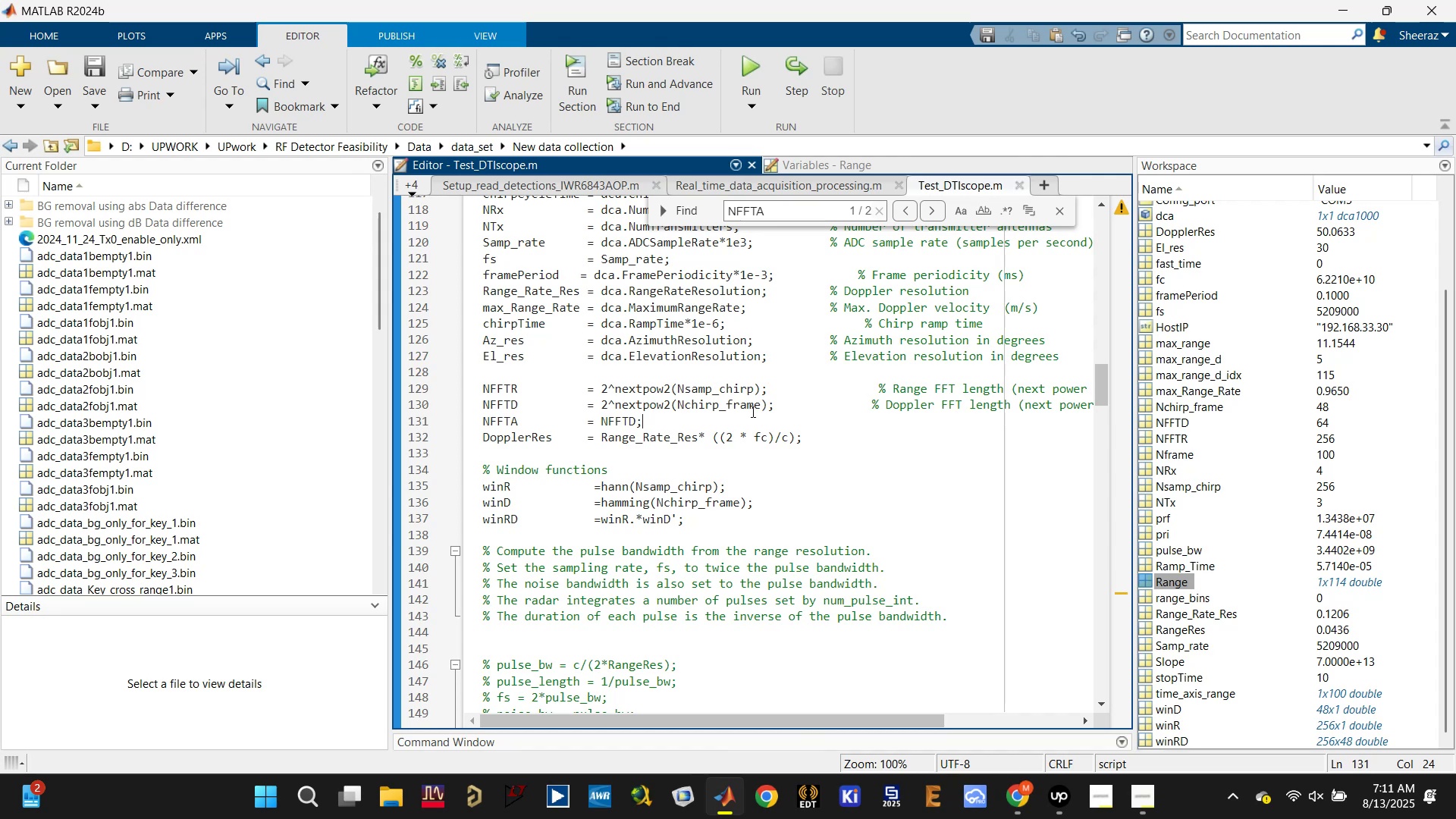 
left_click([756, 462])
 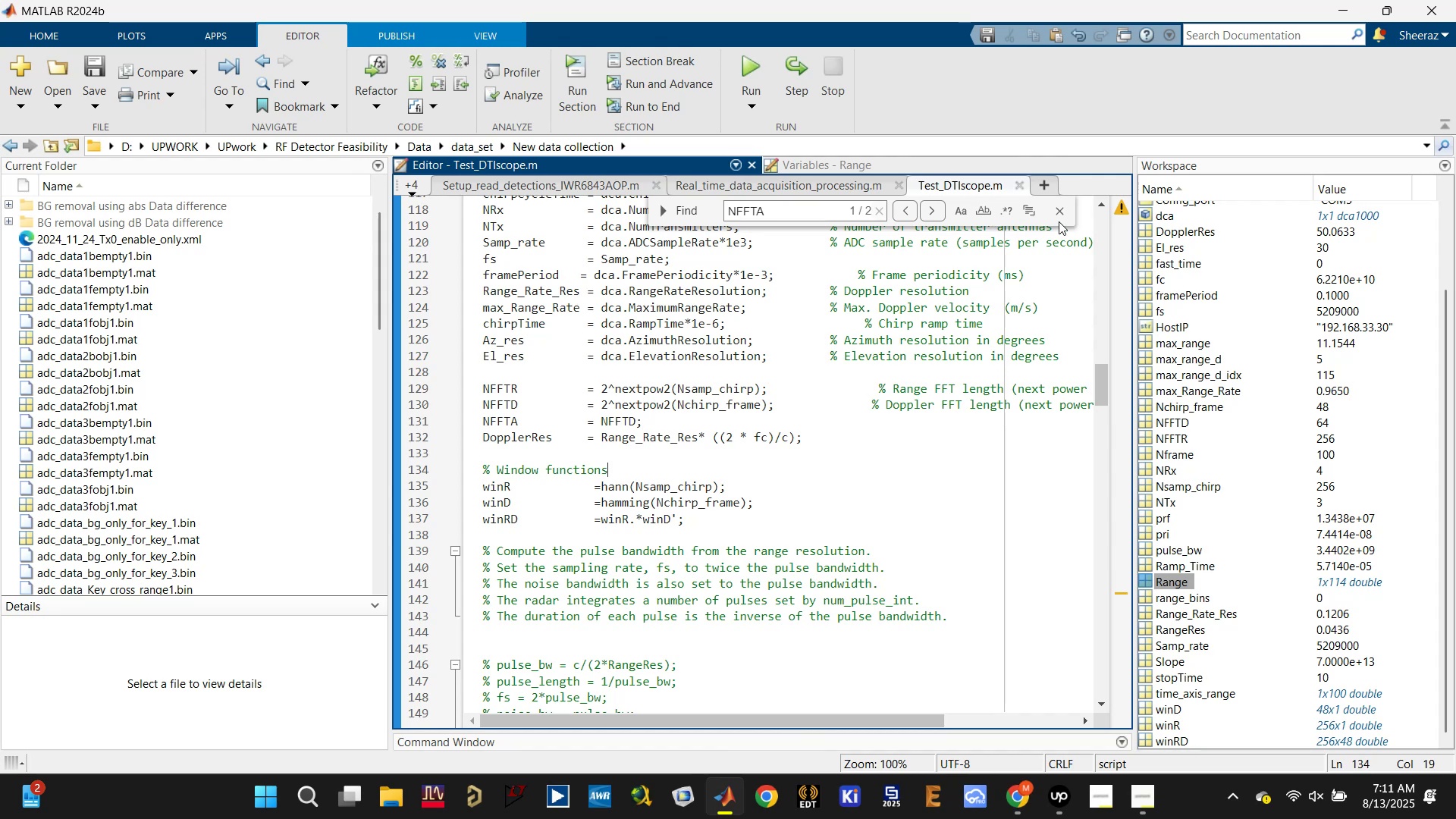 
left_click([1059, 215])
 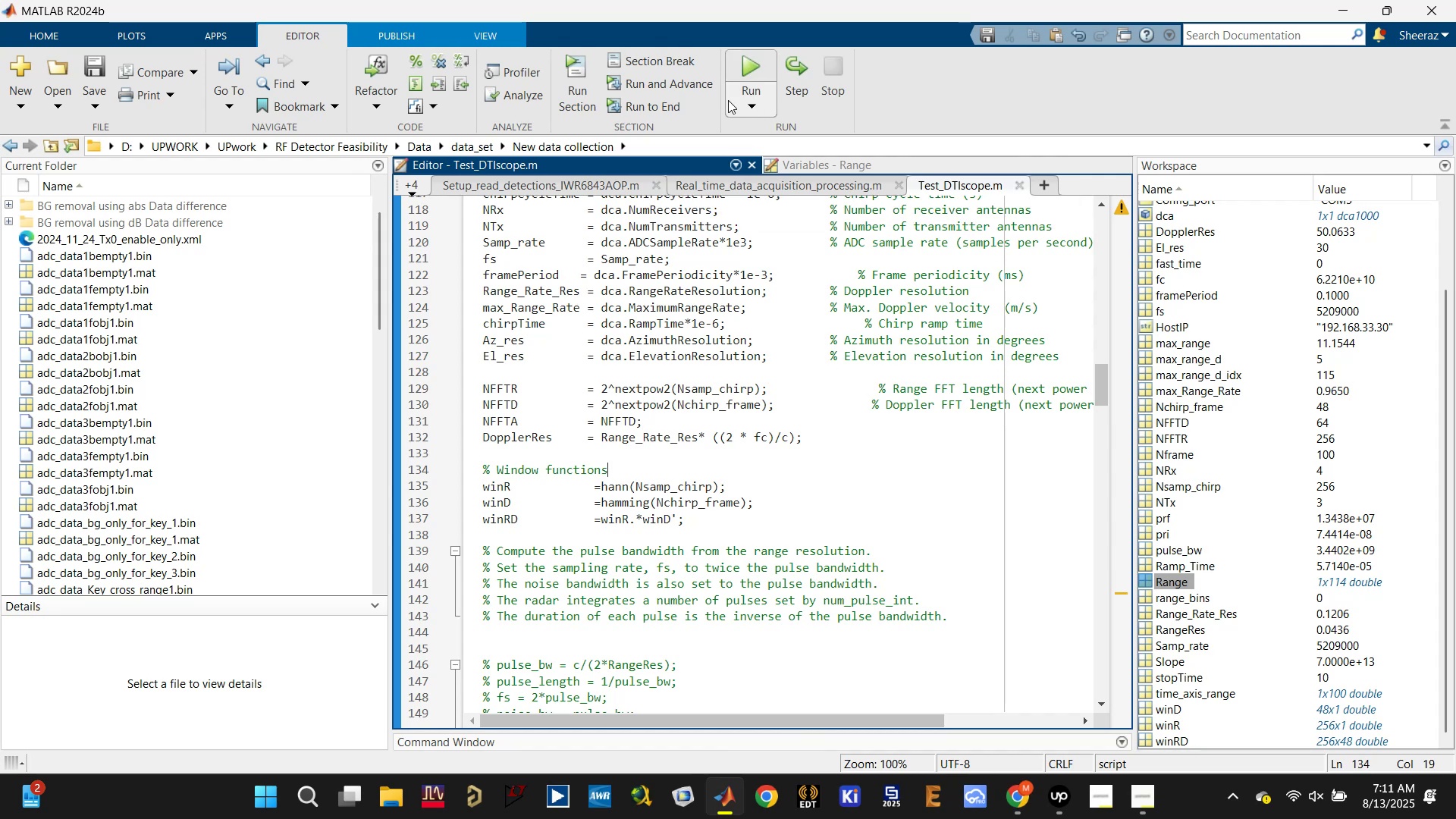 
left_click([755, 65])
 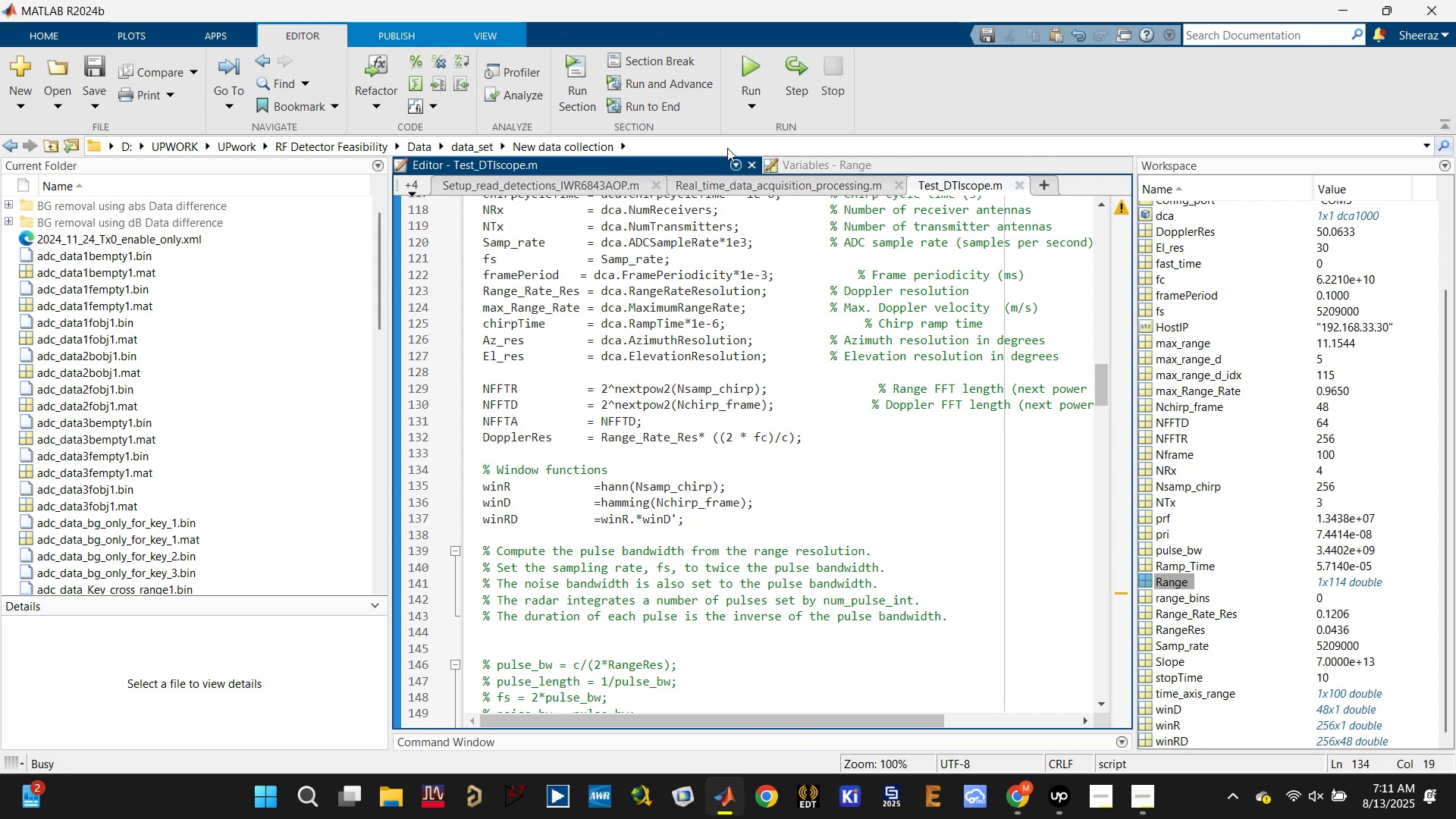 
scroll: coordinate [673, 400], scroll_direction: down, amount: 20.0
 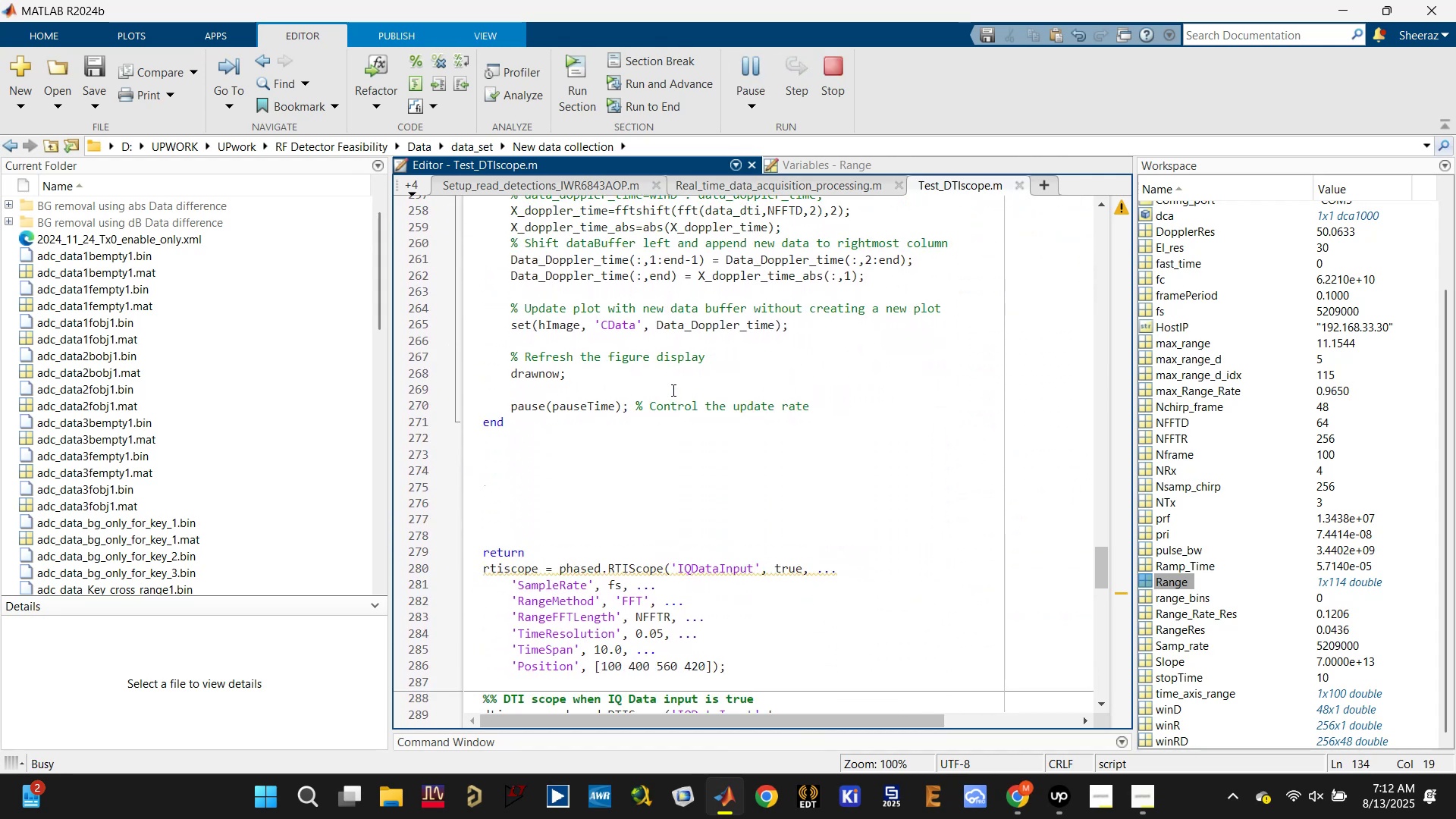 
scroll: coordinate [670, 381], scroll_direction: up, amount: 8.0
 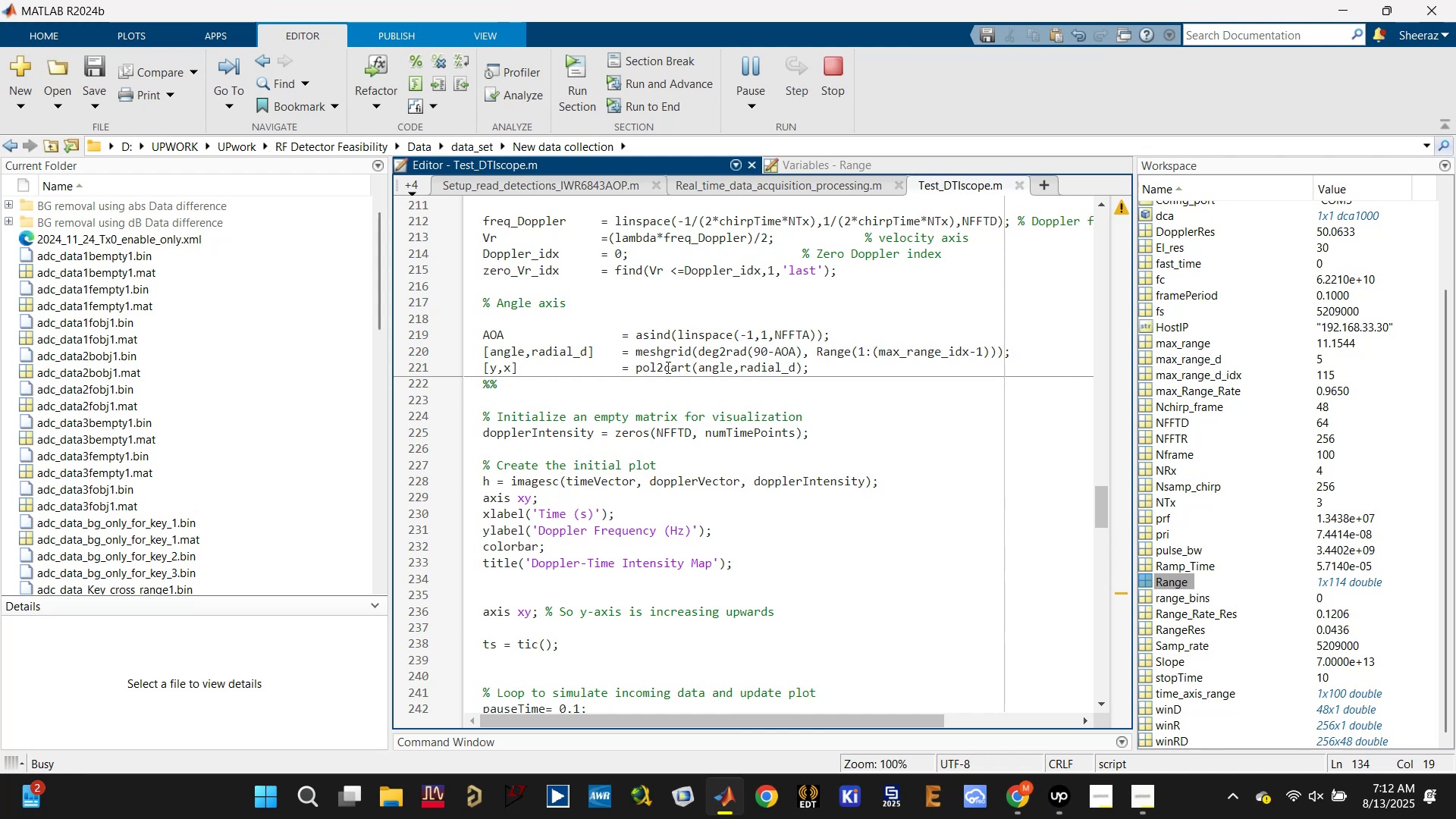 
left_click([753, 437])
 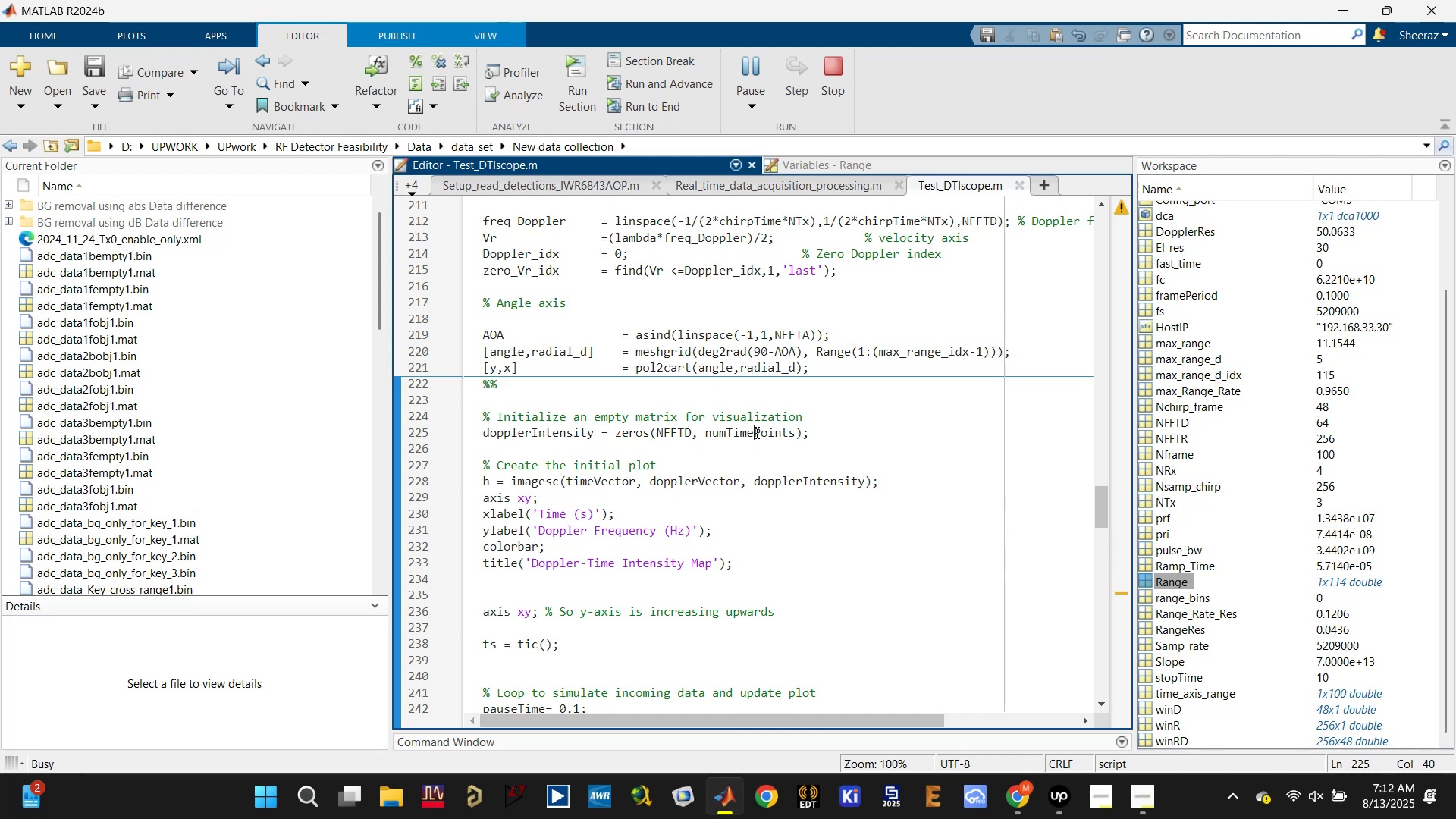 
double_click([755, 432])
 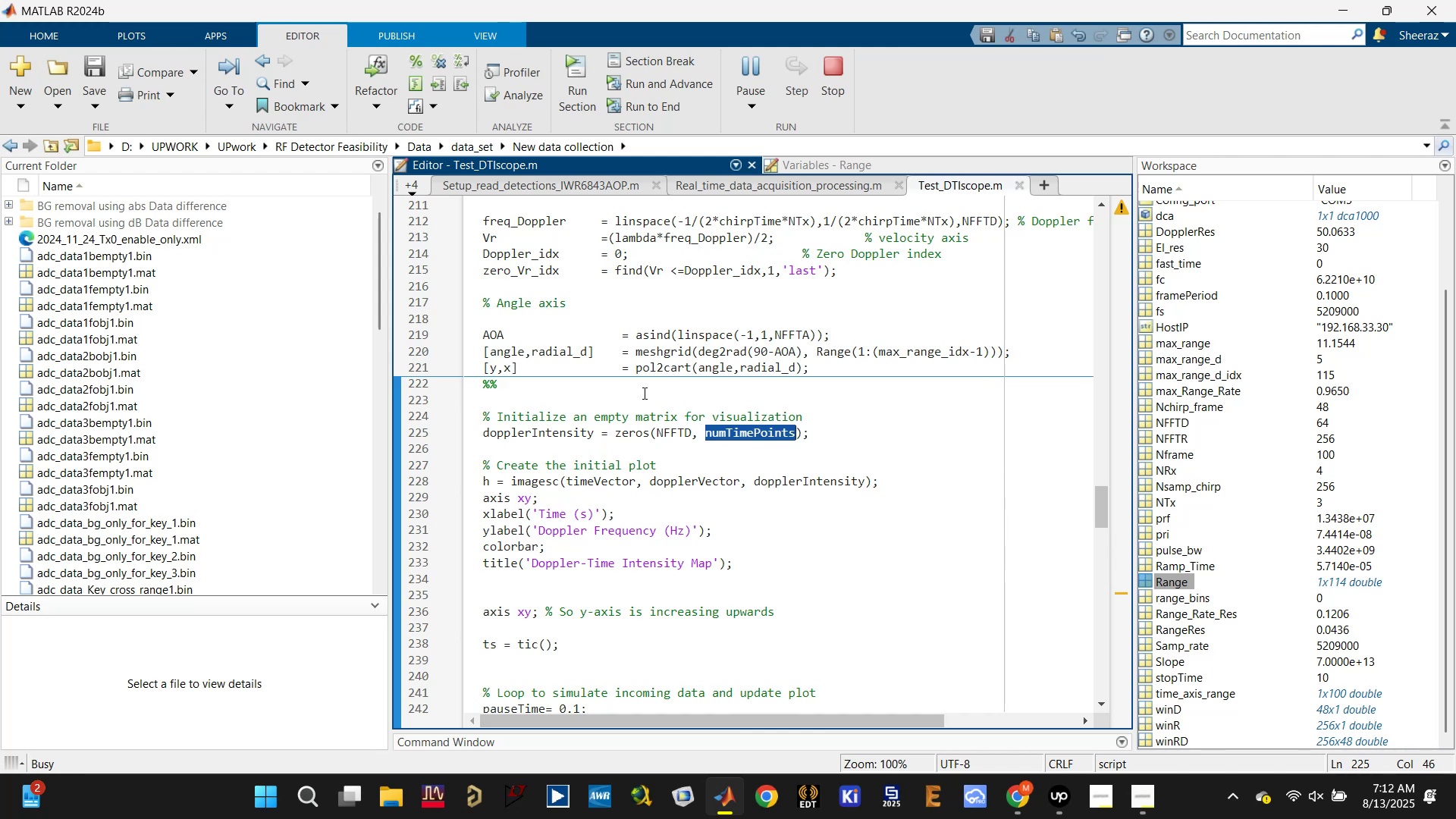 
left_click([642, 391])
 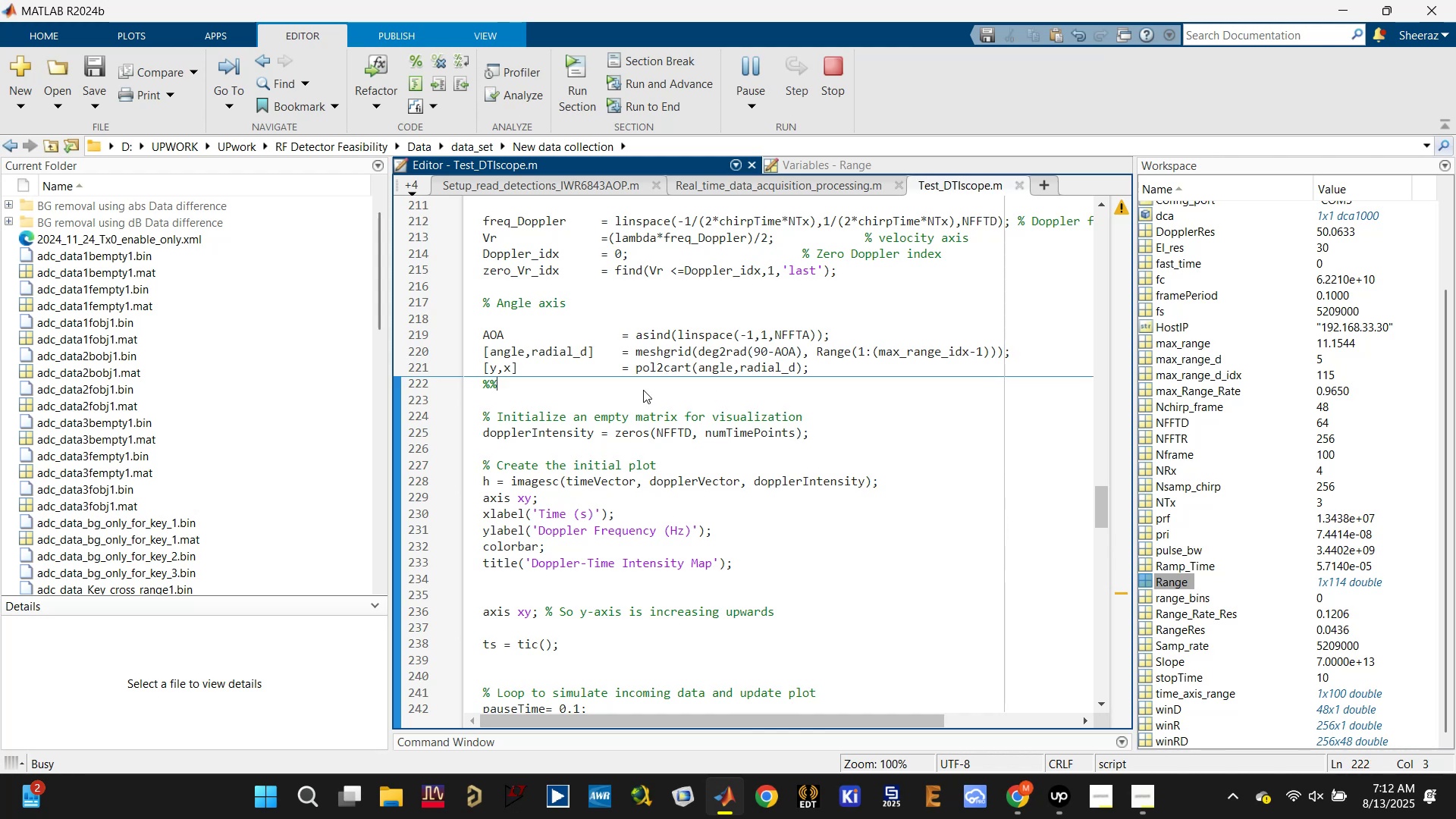 
key(Enter)
 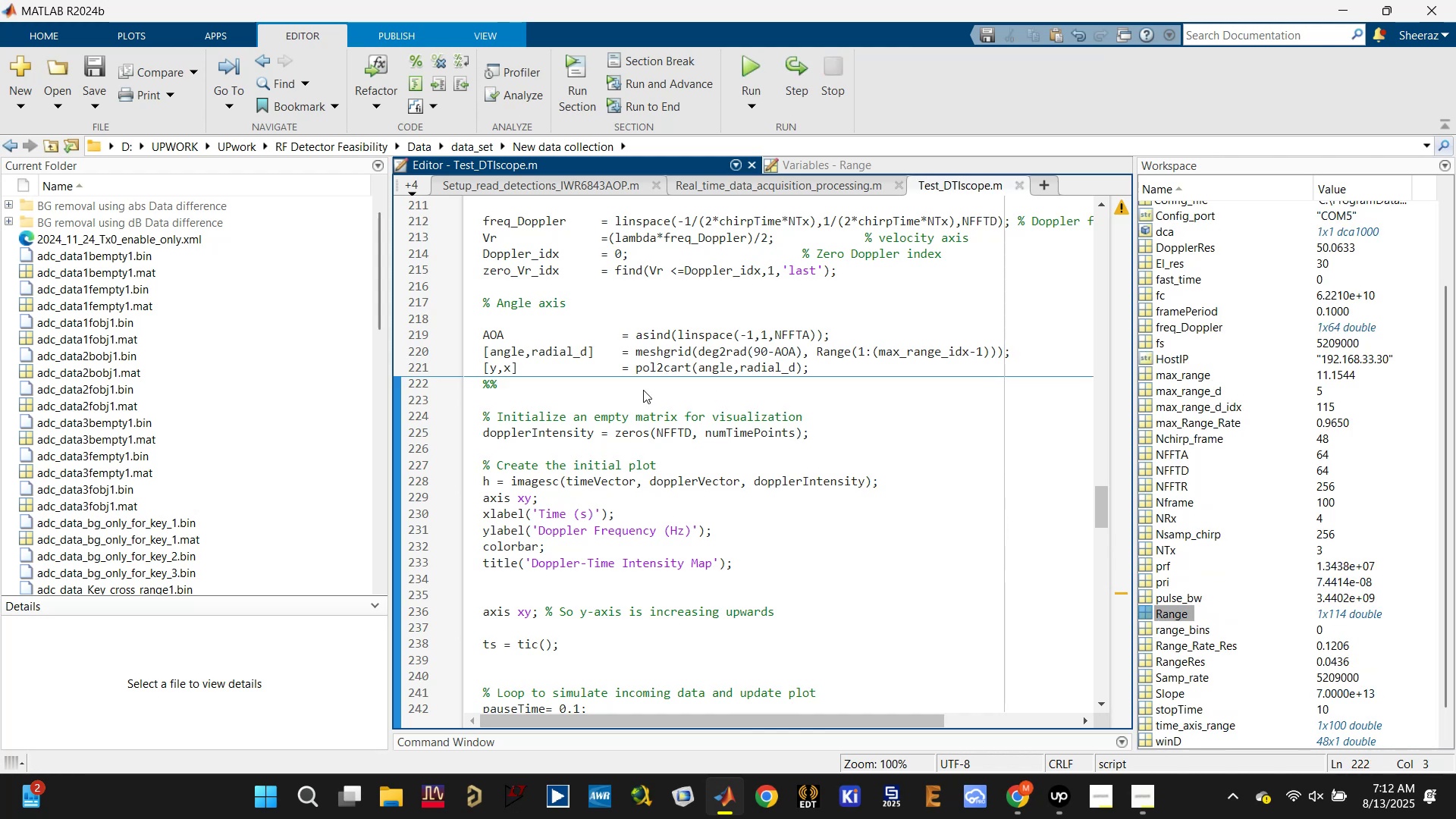 
key(Enter)
 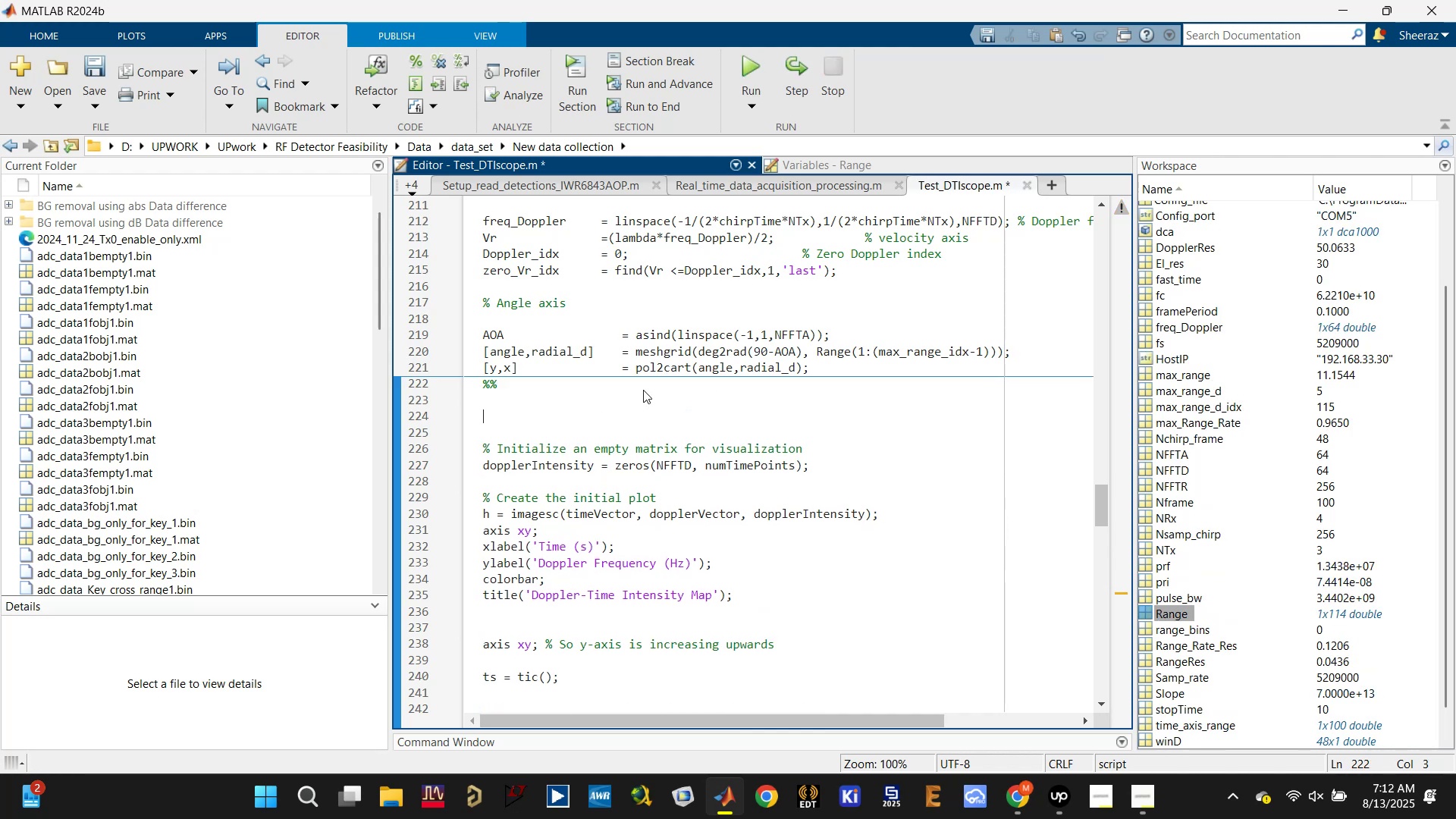 
type(return)
 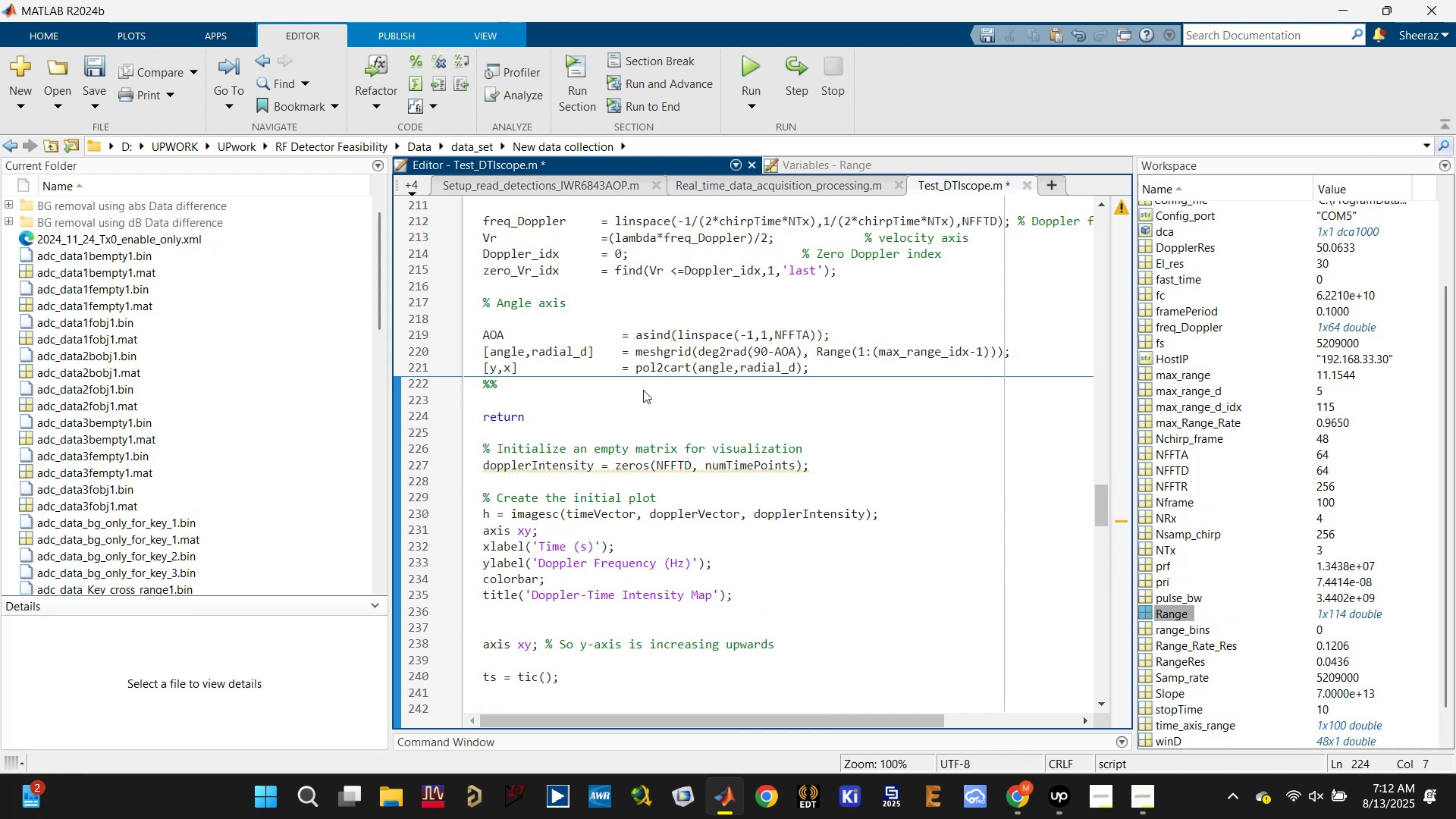 
key(Control+S)
 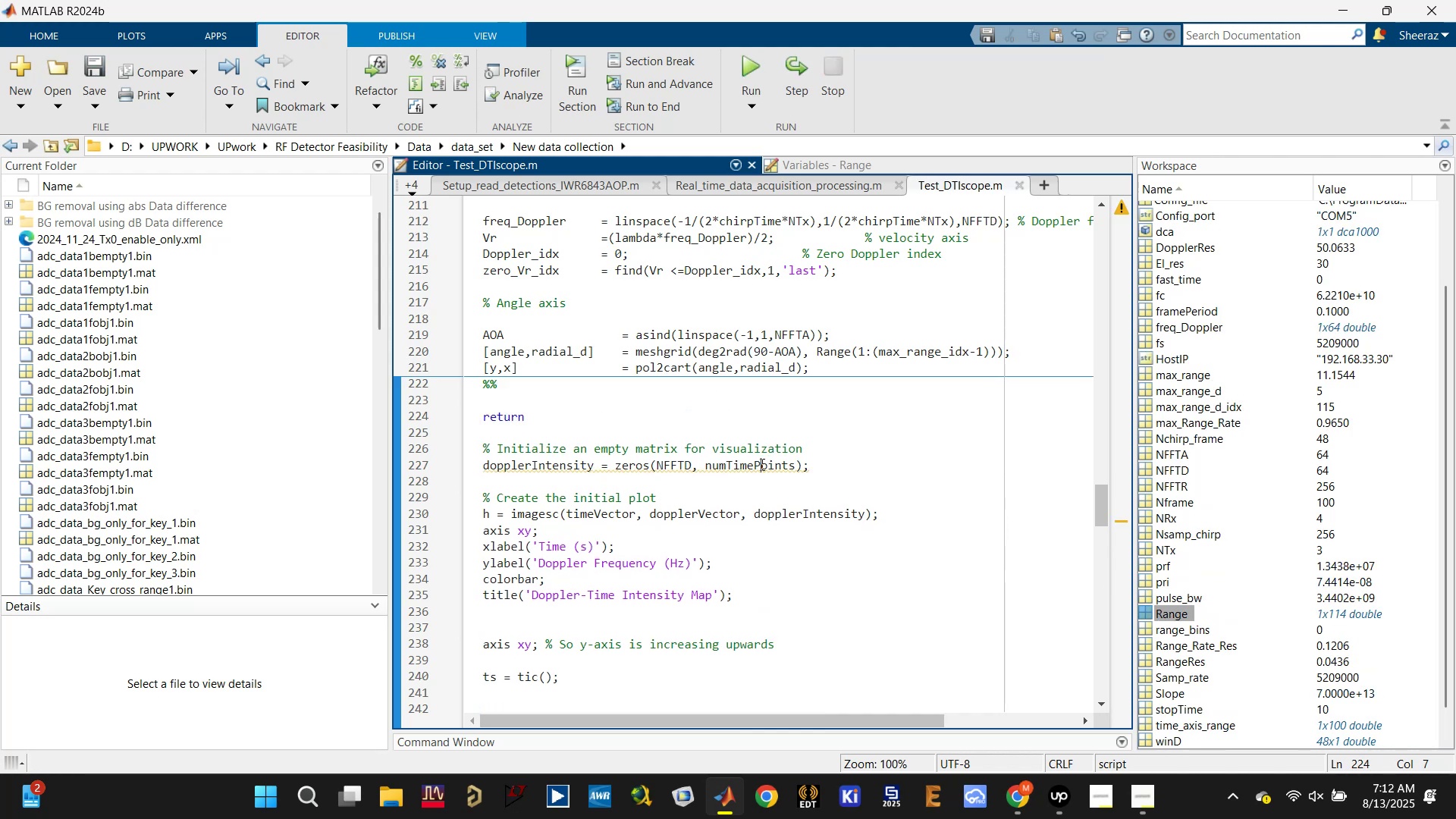 
double_click([761, 464])
 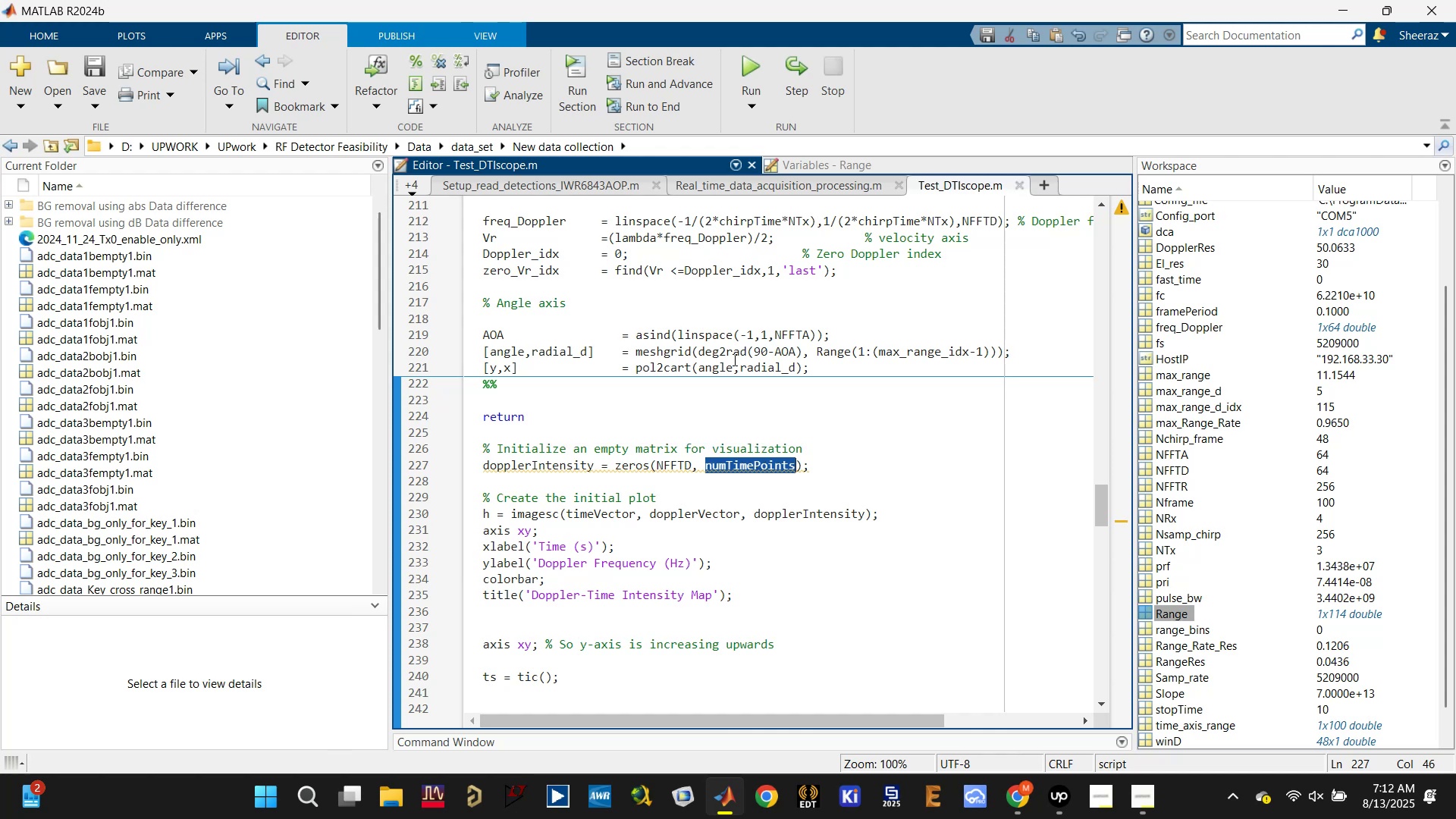 
wait(5.34)
 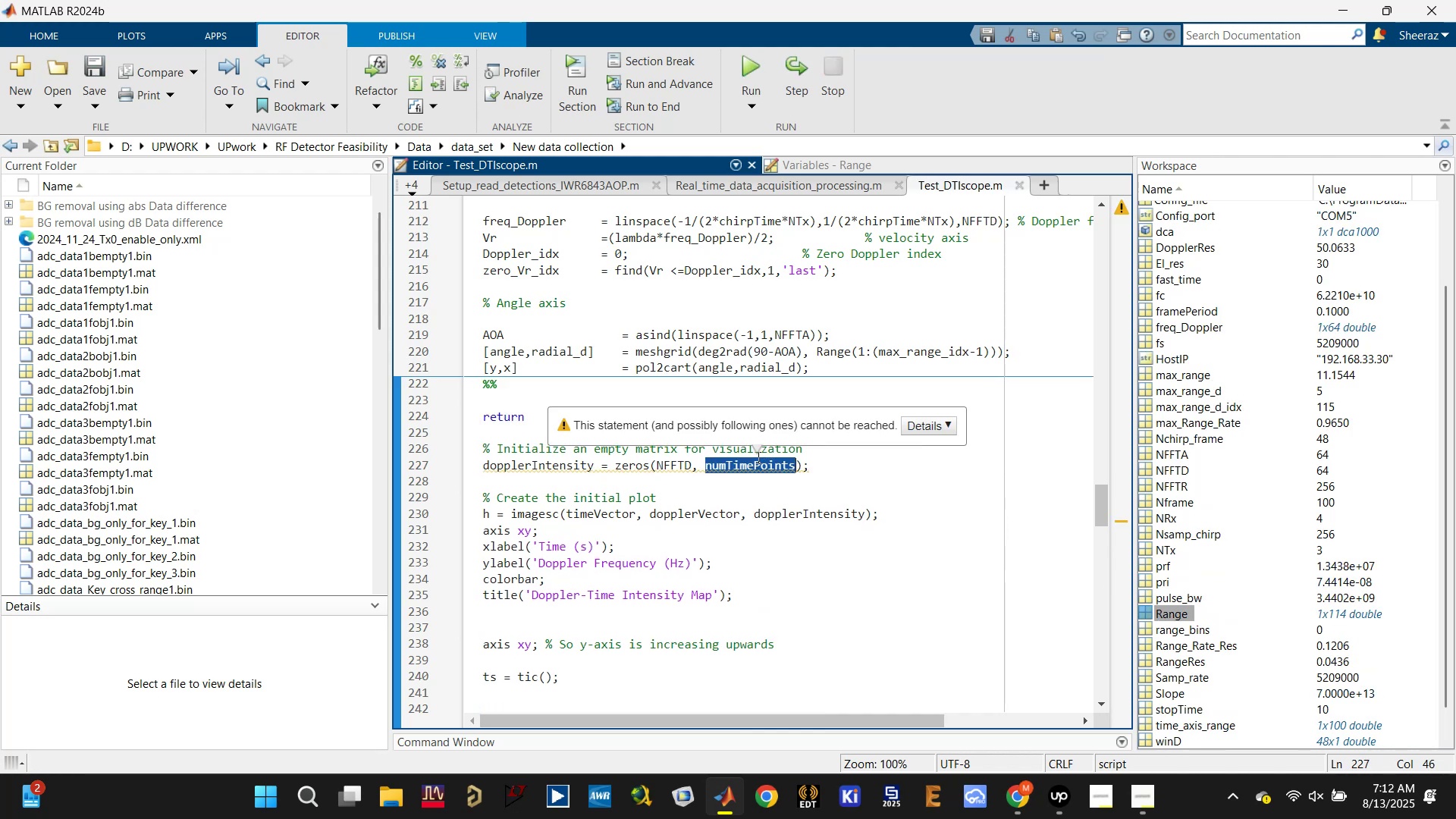 
scroll: coordinate [758, 343], scroll_direction: up, amount: 10.0
 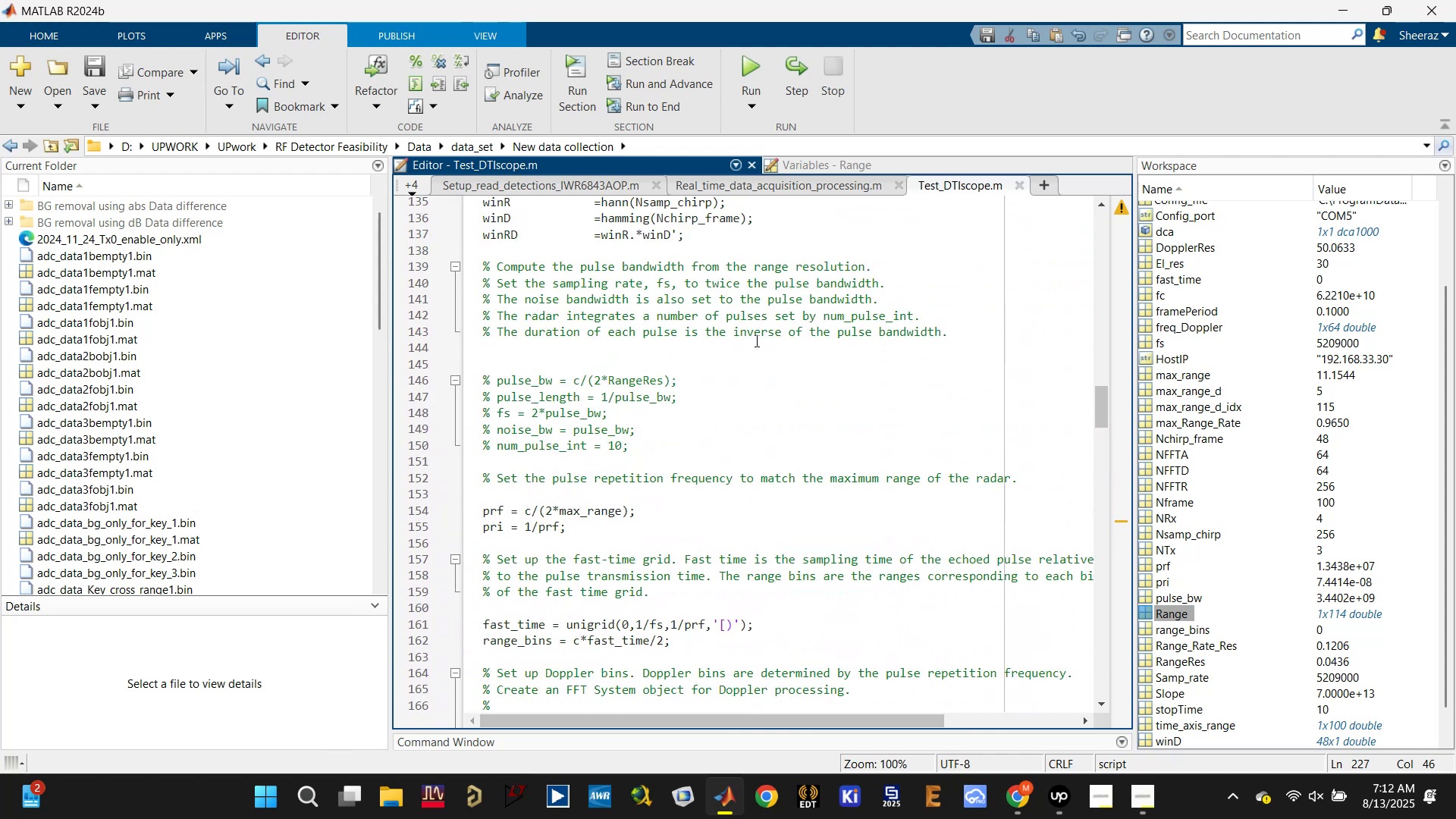 
scroll: coordinate [1197, 442], scroll_direction: down, amount: 16.0
 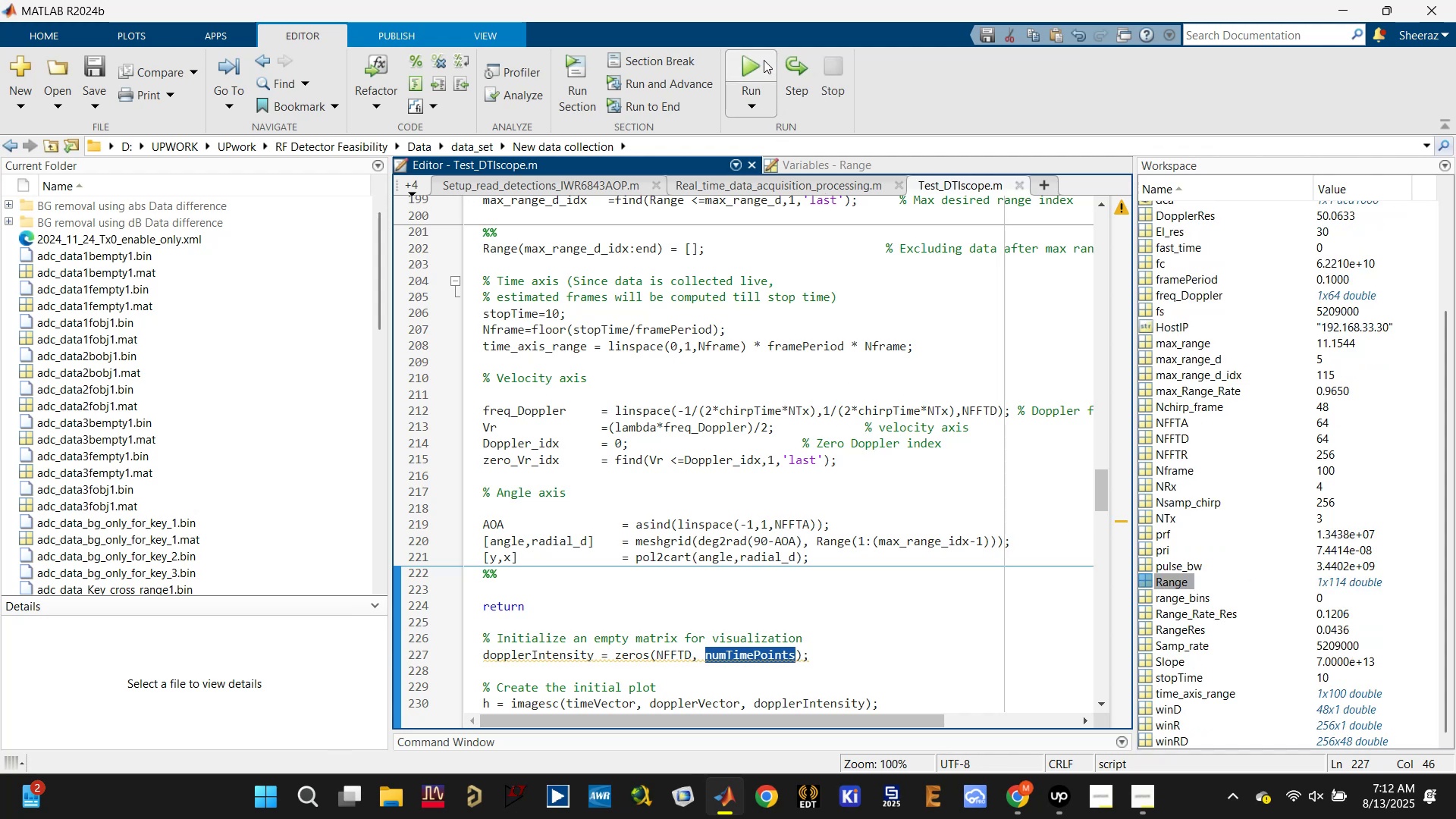 
scroll: coordinate [610, 433], scroll_direction: up, amount: 14.0
 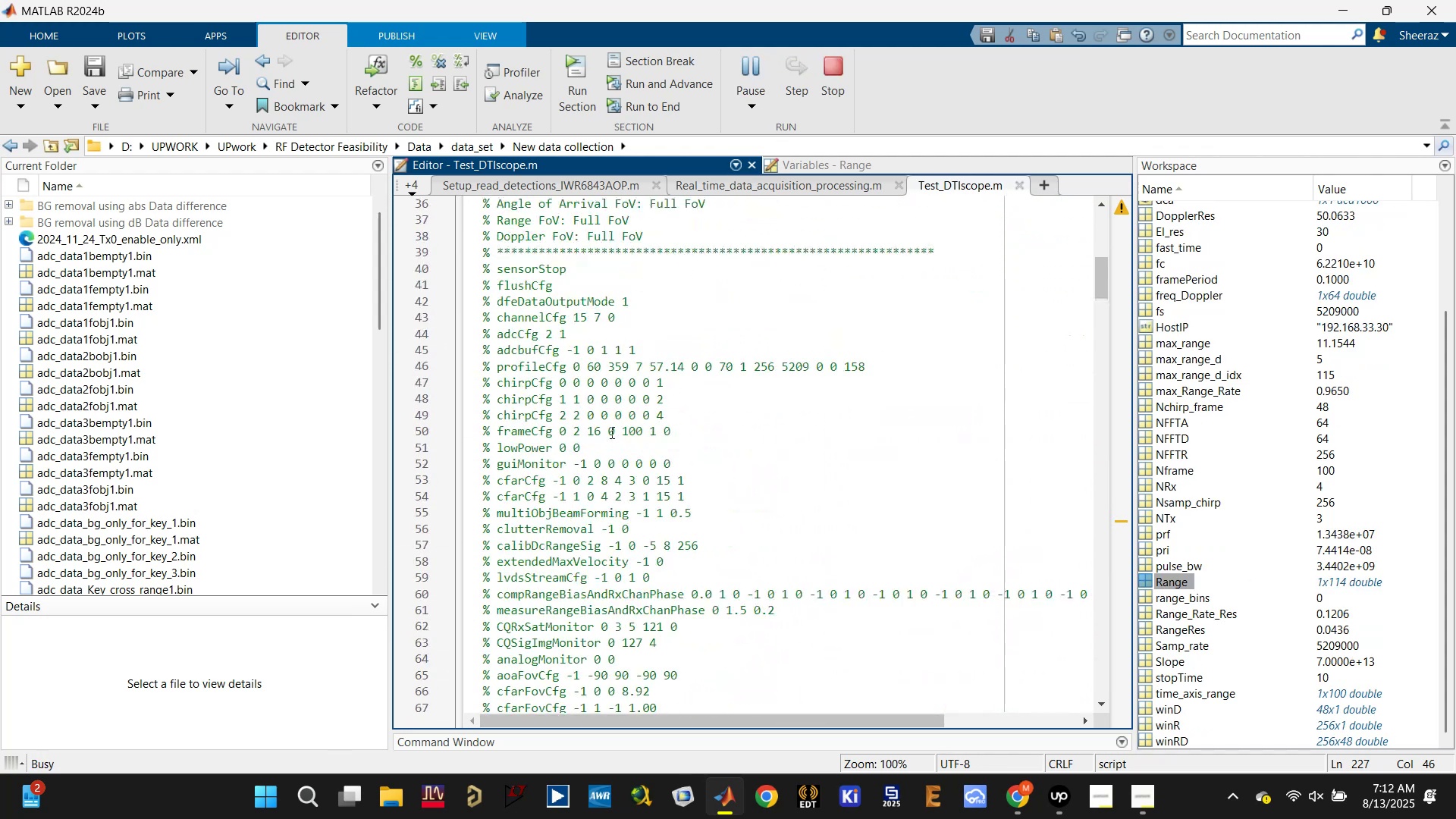 
scroll: coordinate [629, 430], scroll_direction: down, amount: 23.0
 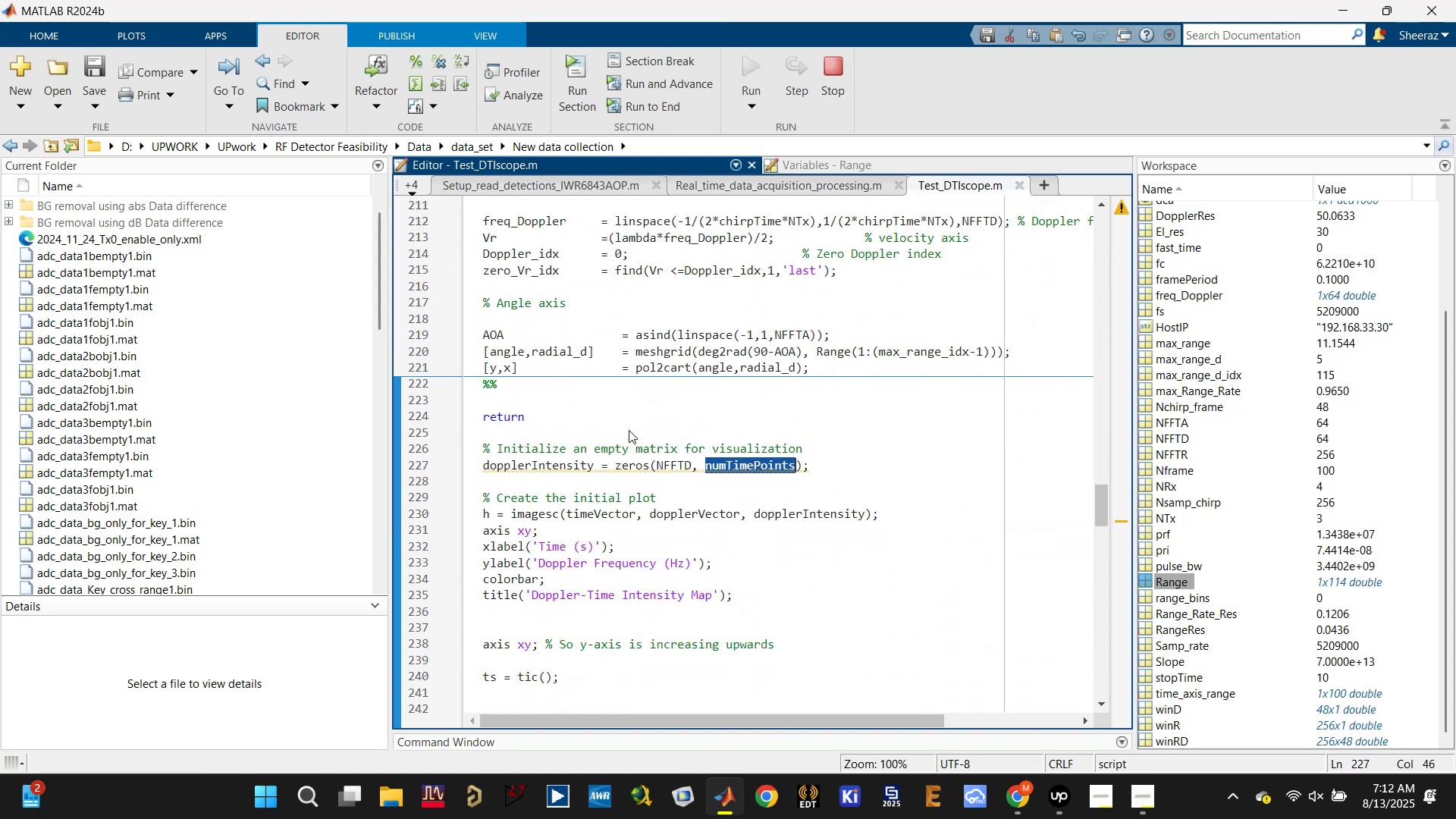 
wait(8.26)
 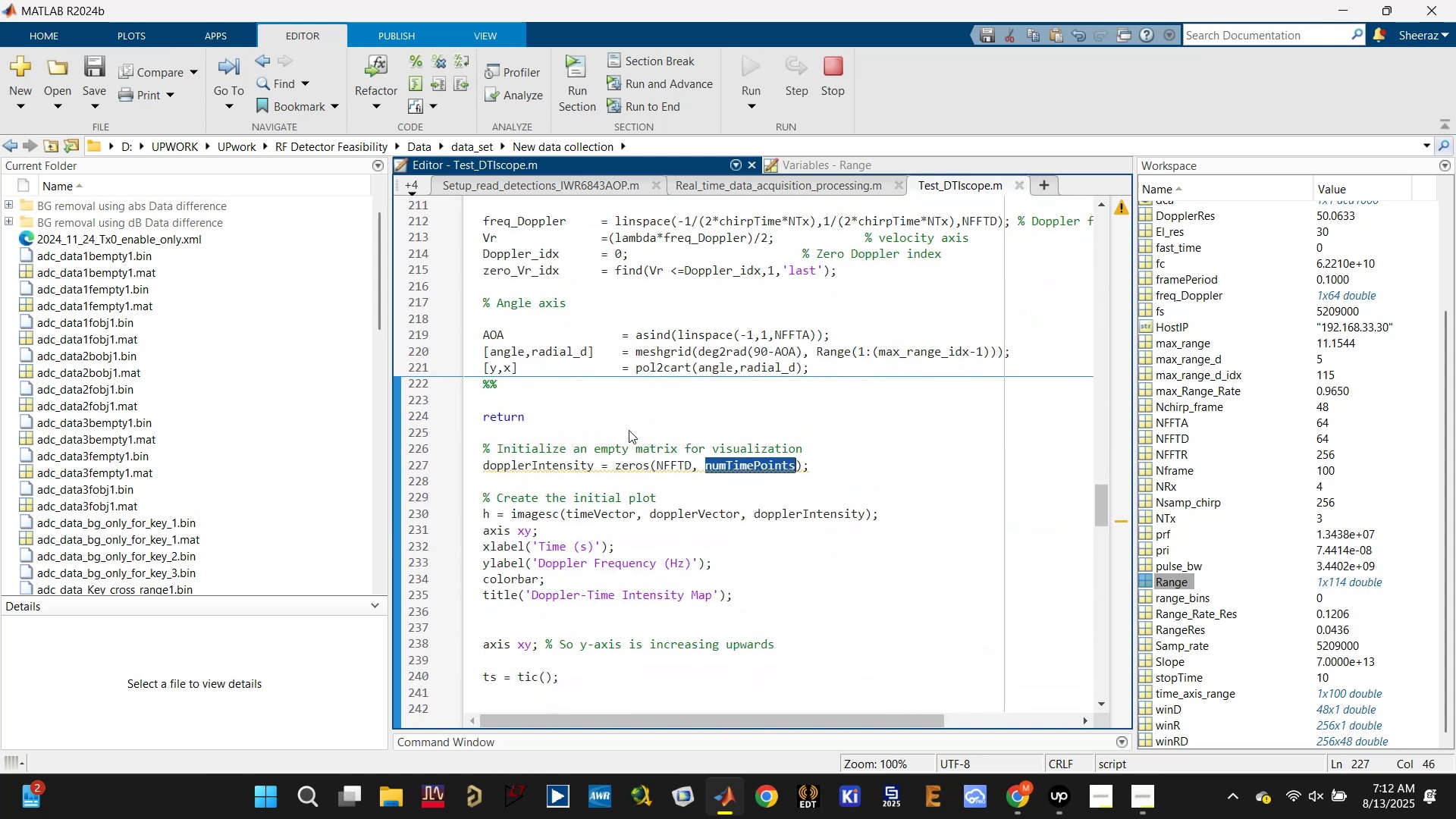 
left_click_drag(start_coordinate=[764, 732], to_coordinate=[800, 528])
 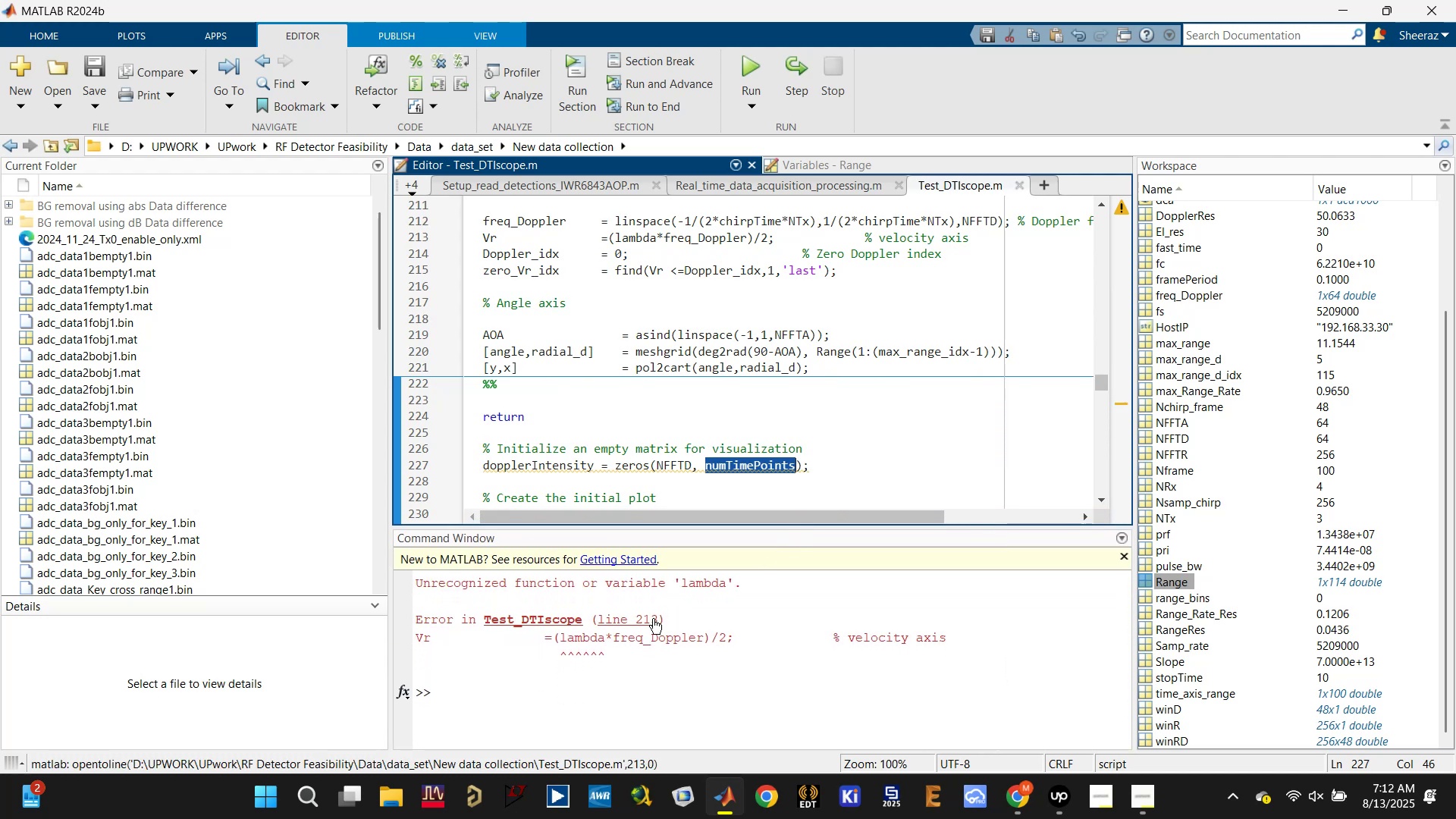 
left_click([653, 618])
 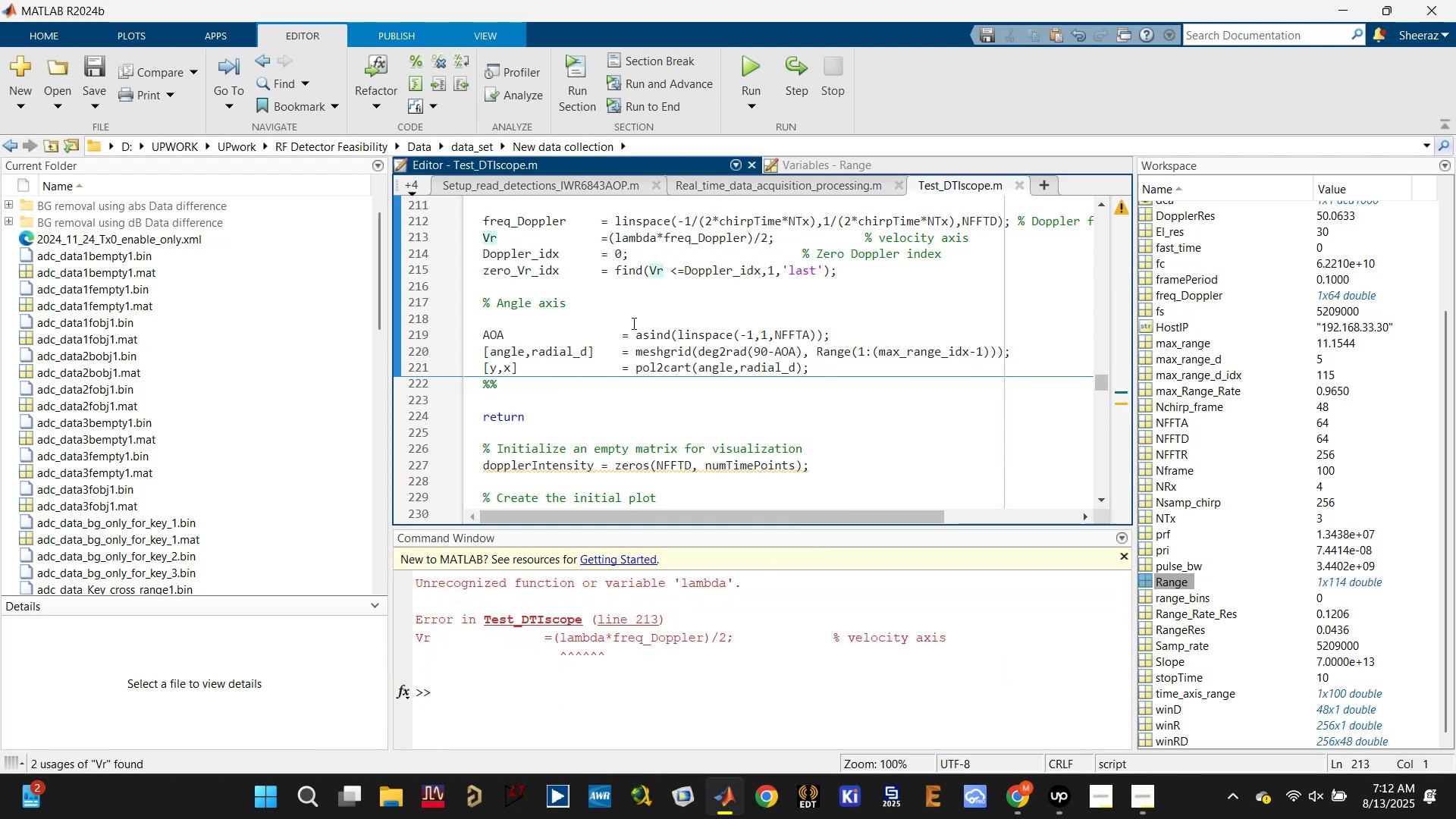 
double_click([639, 238])
 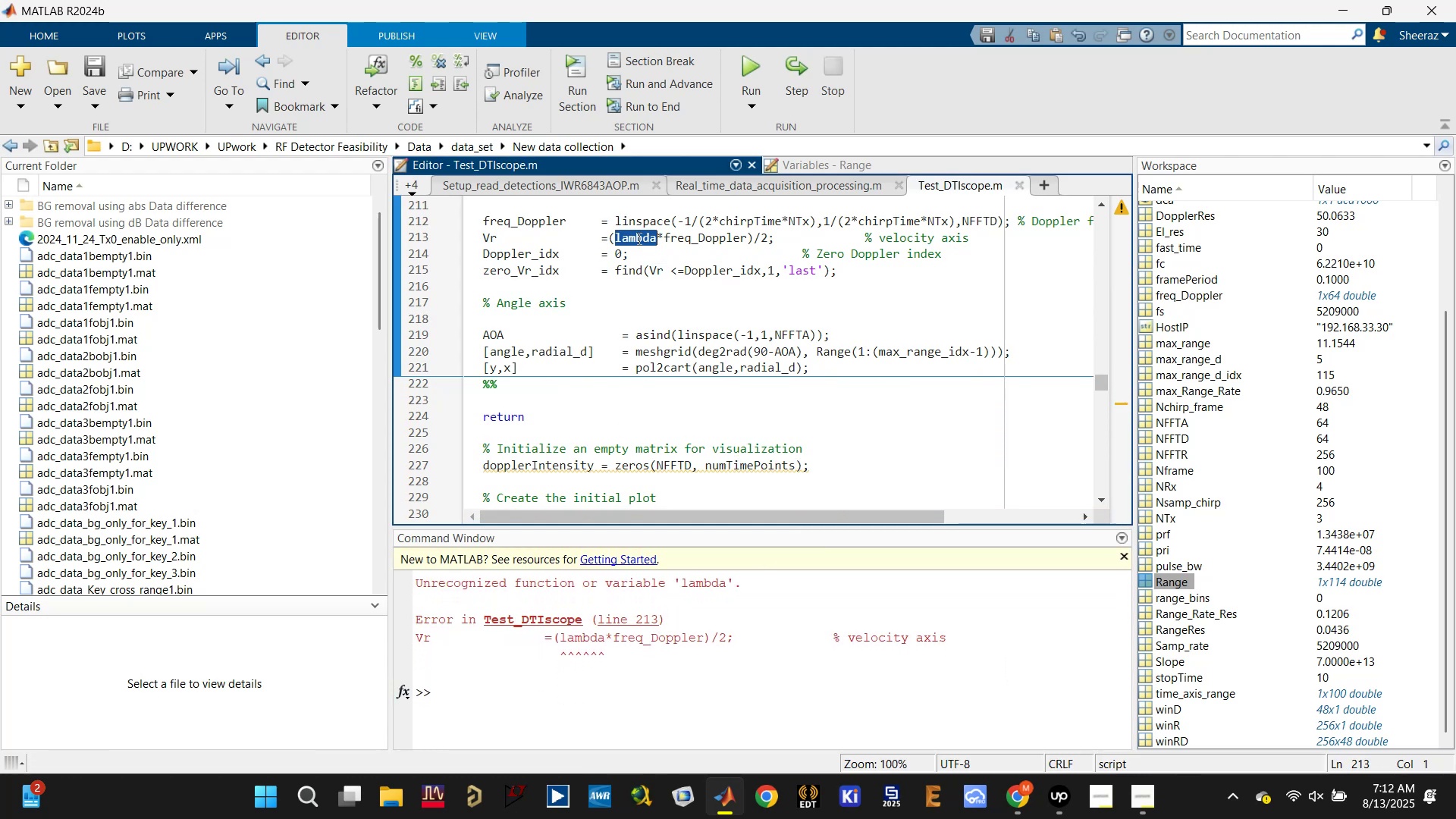 
key(Control+C)
 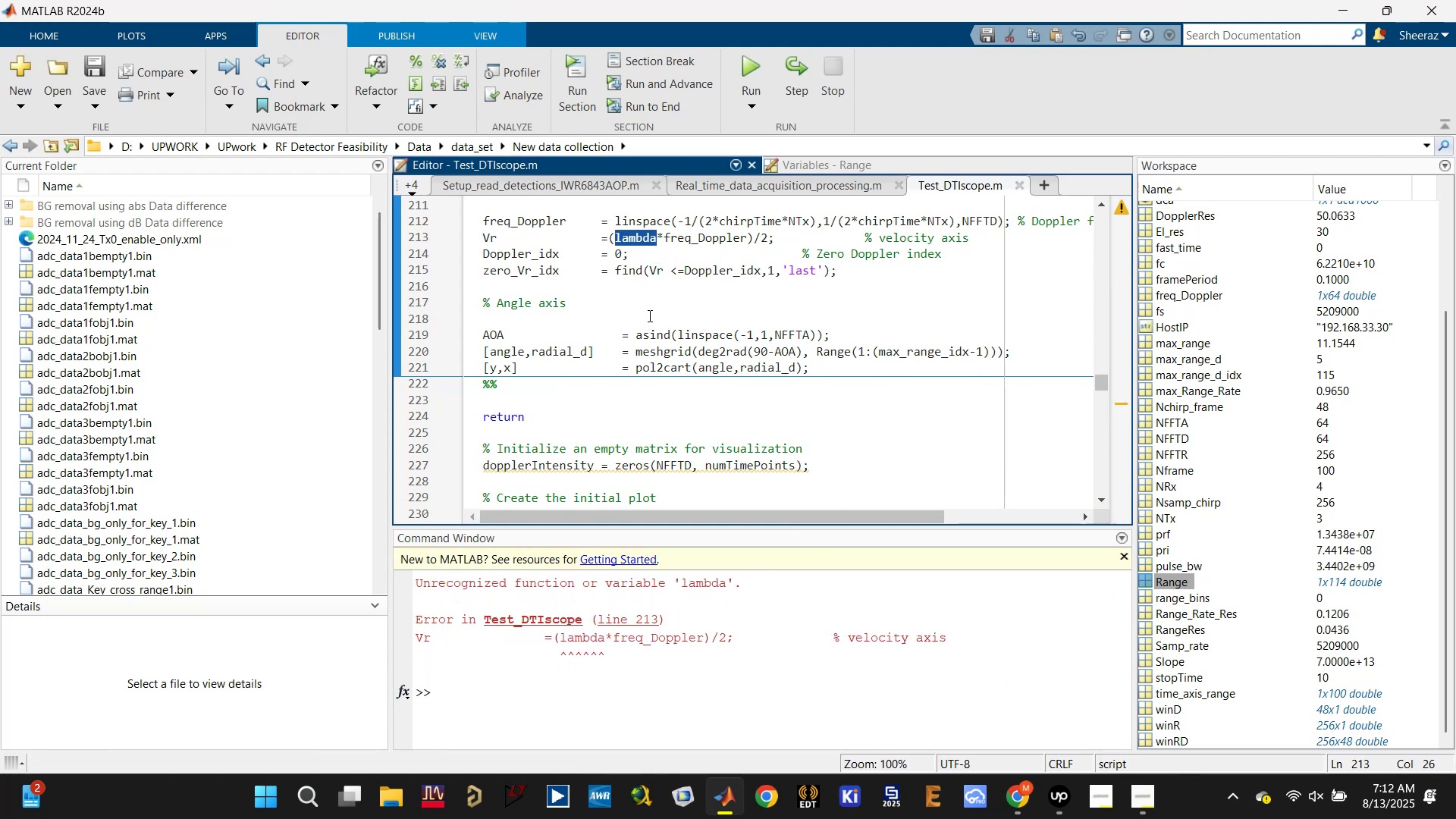 
scroll: coordinate [629, 355], scroll_direction: up, amount: 11.0
 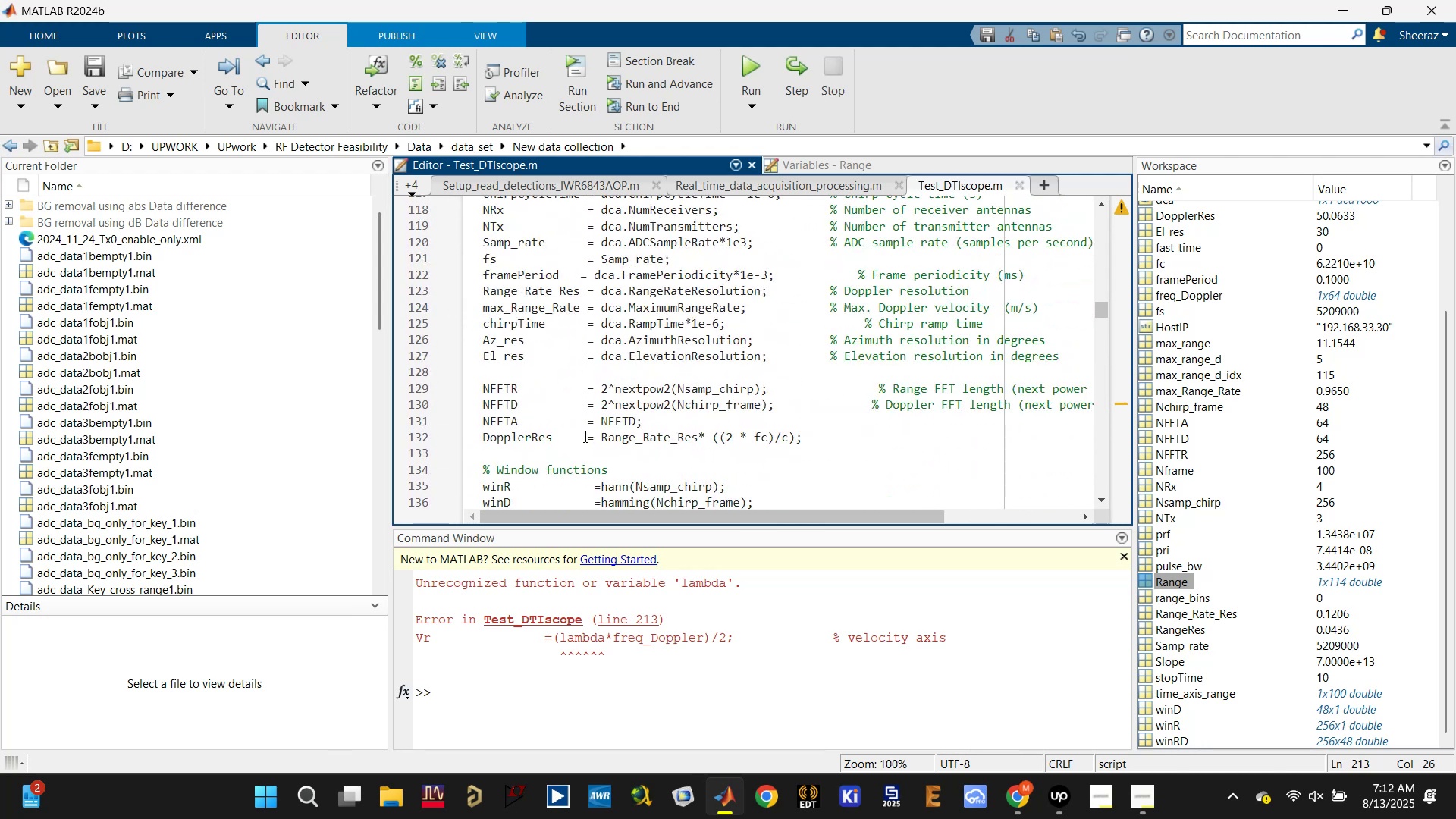 
left_click([574, 447])
 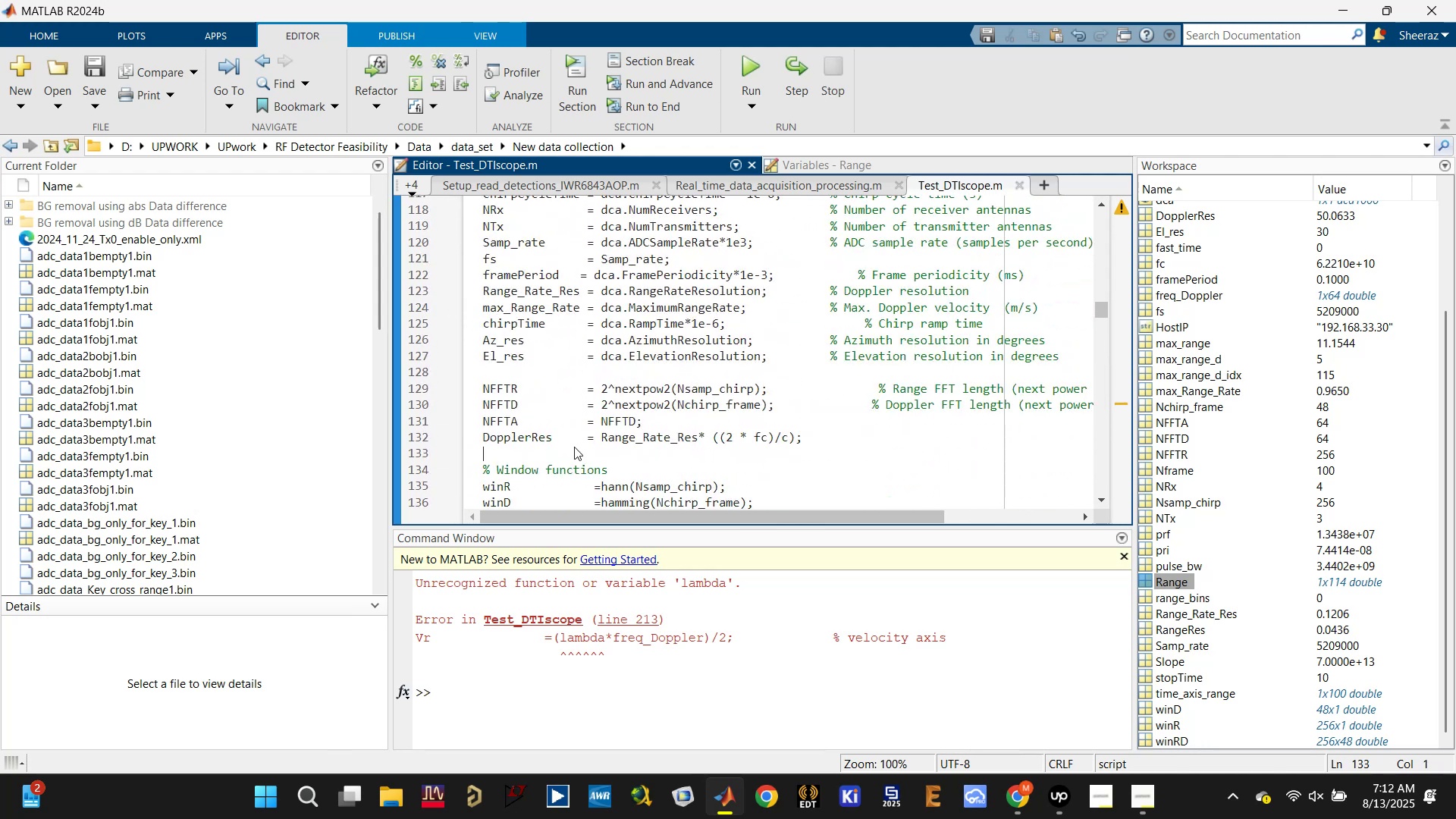 
key(Control+V)
 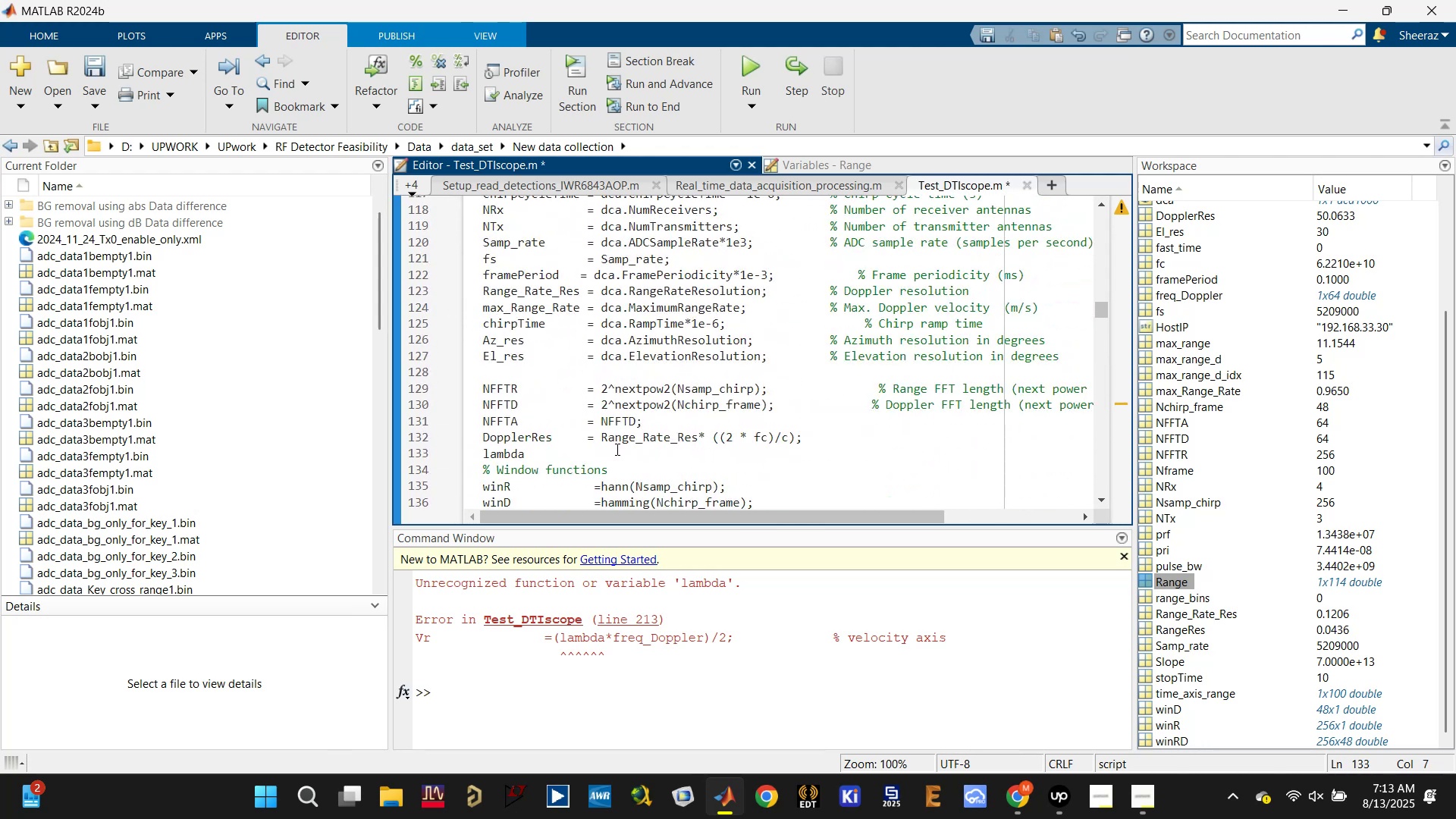 
type(   = c/fc;)
 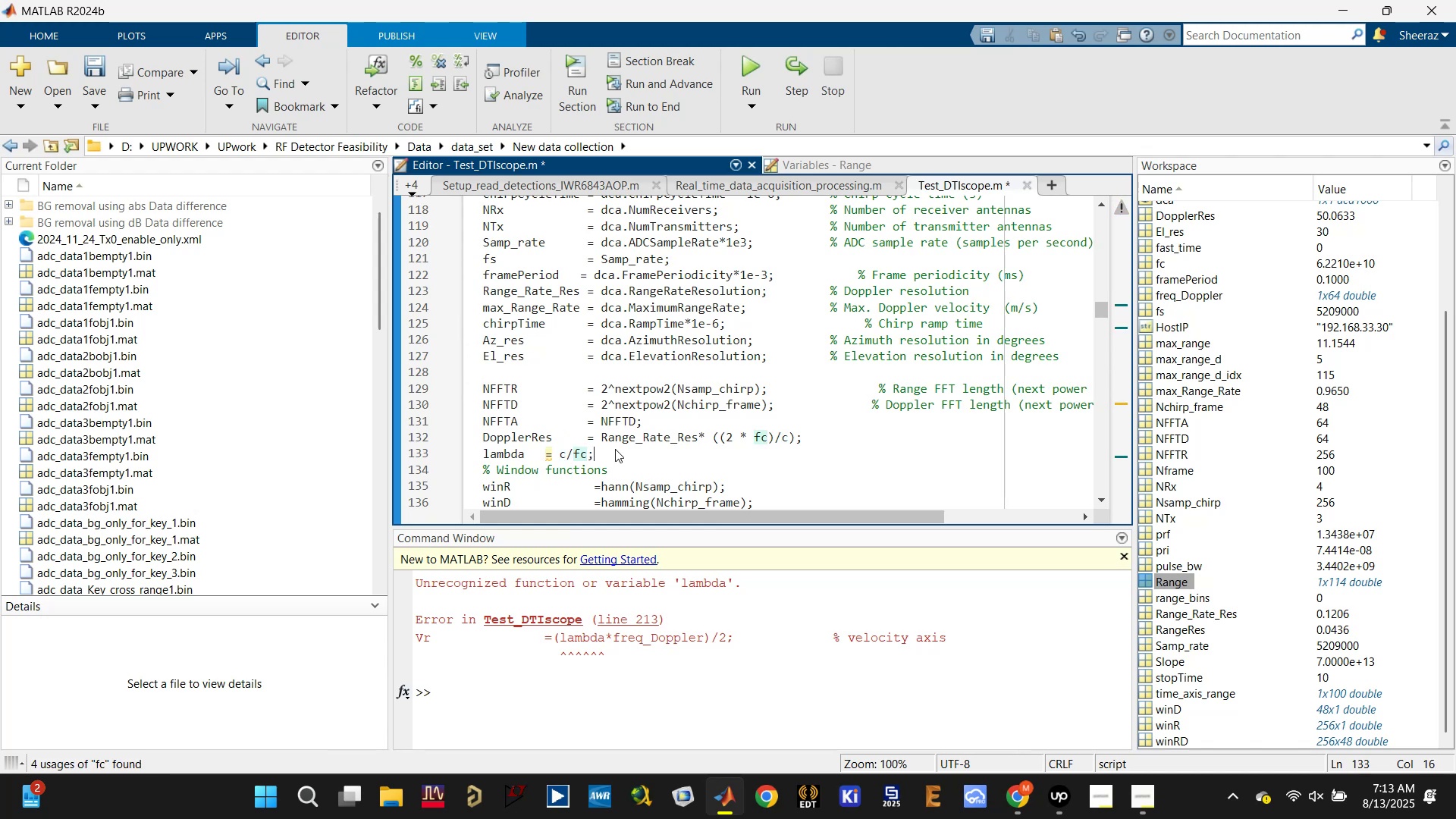 
key(Control+S)
 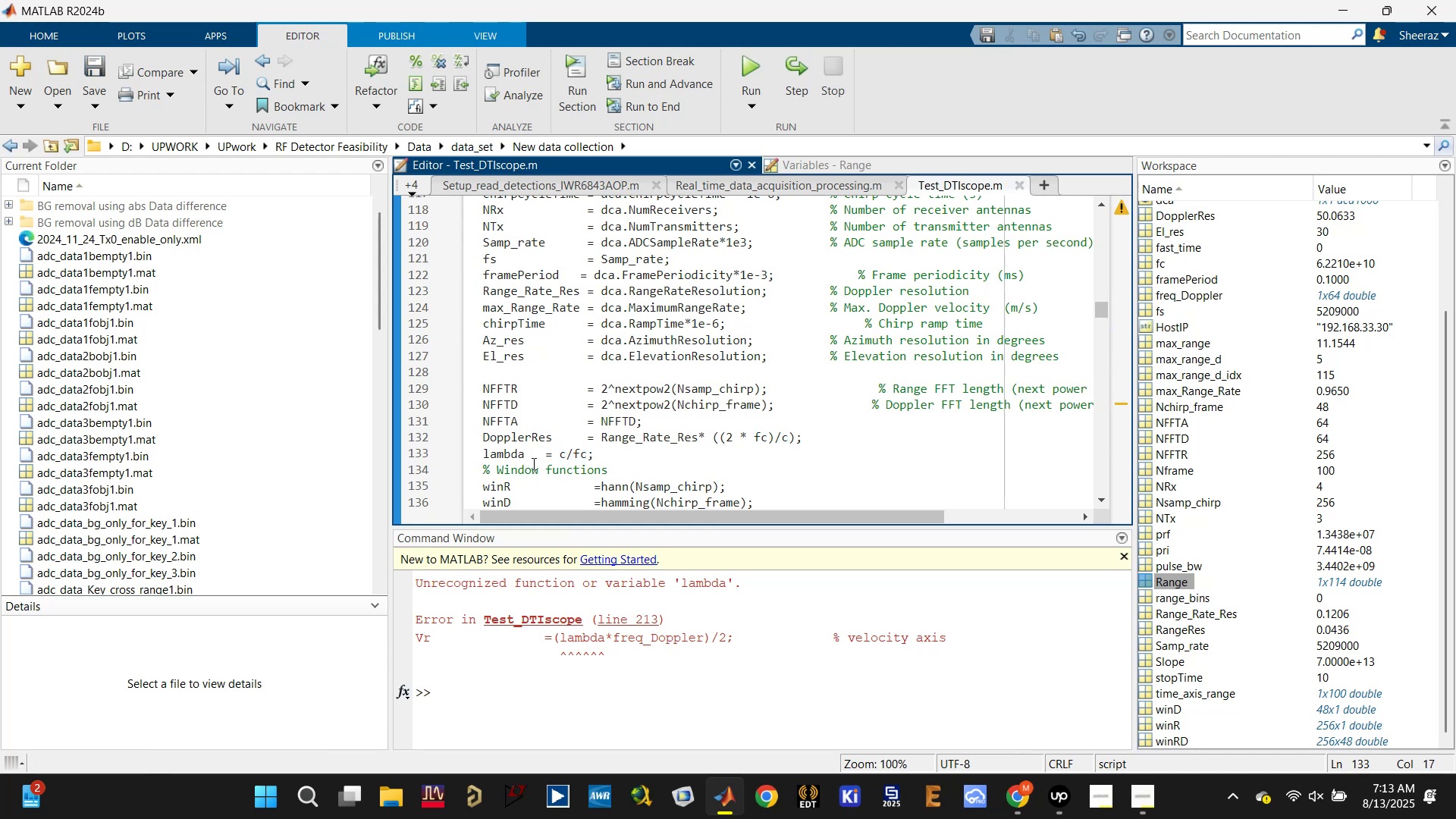 
left_click([543, 453])
 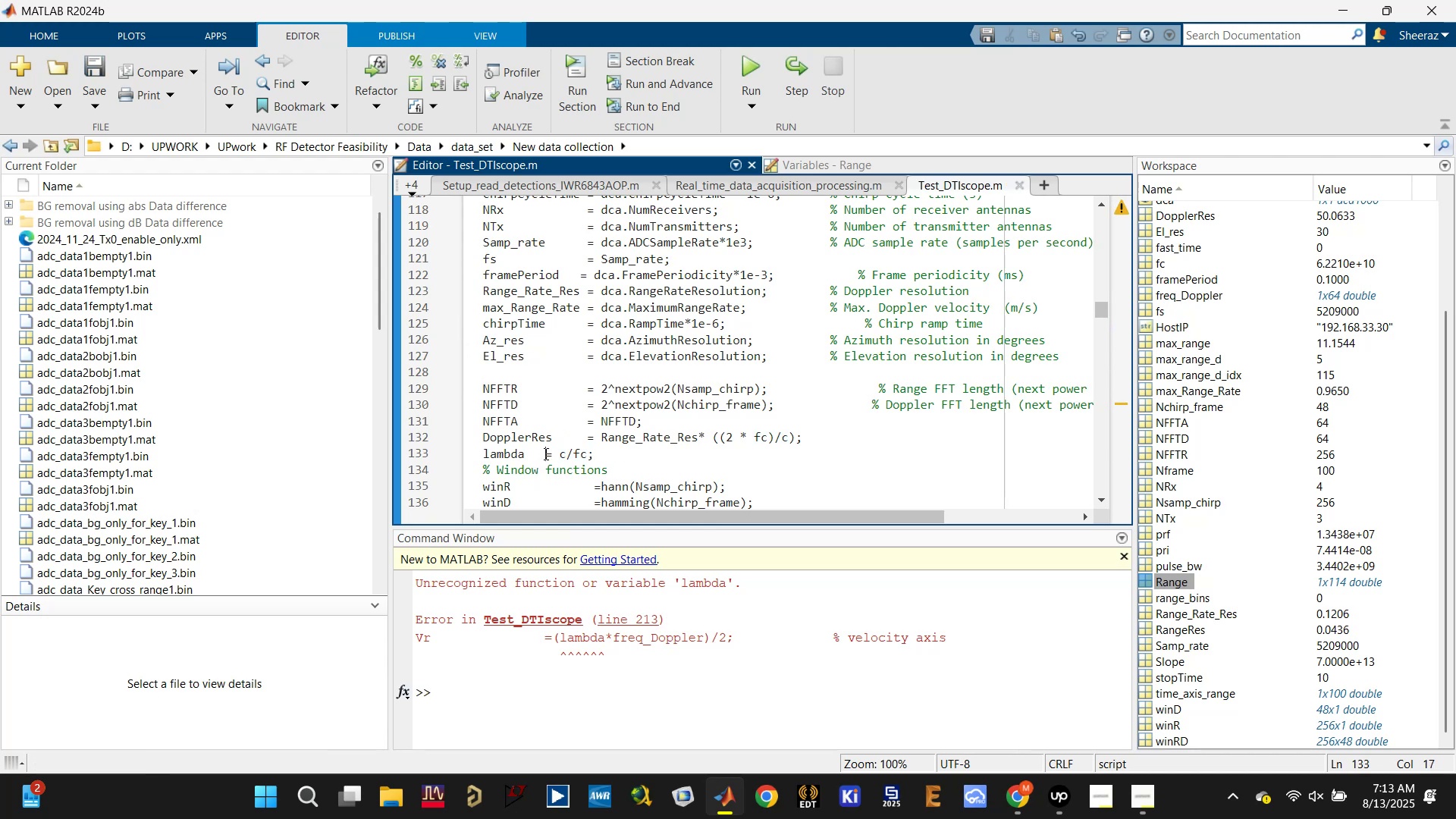 
key(Tab)
 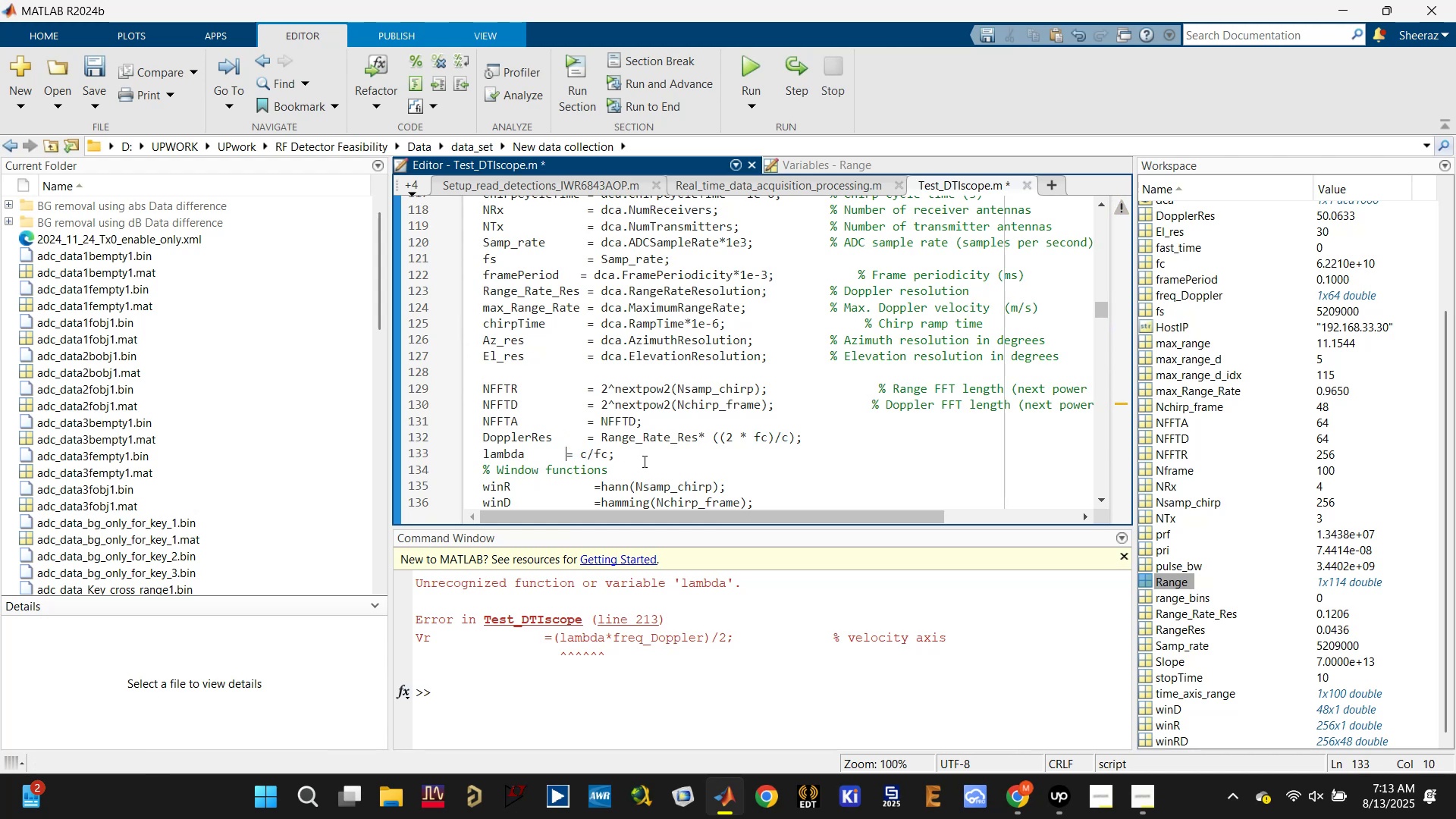 
key(Tab)
 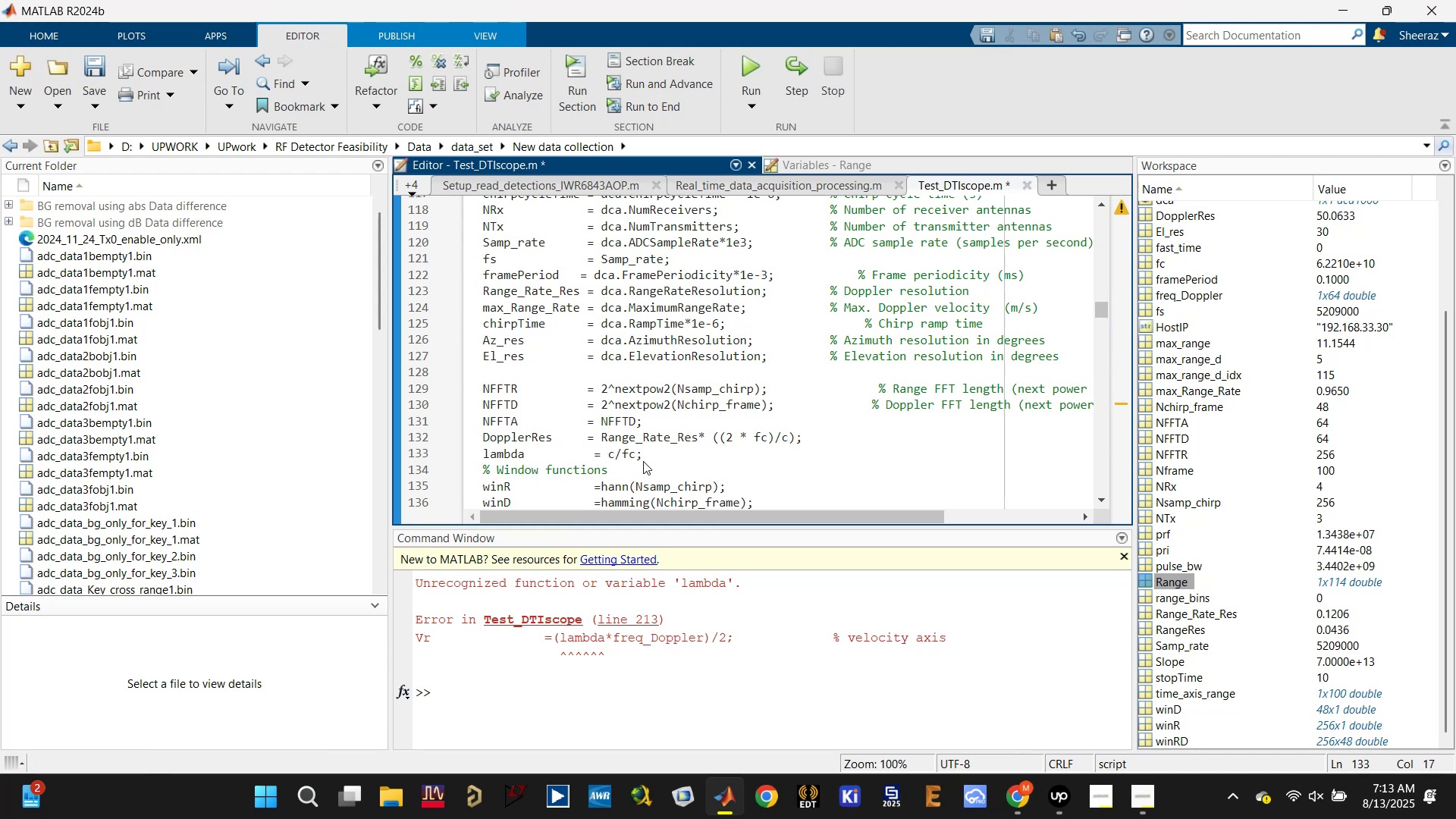 
key(Backspace)
 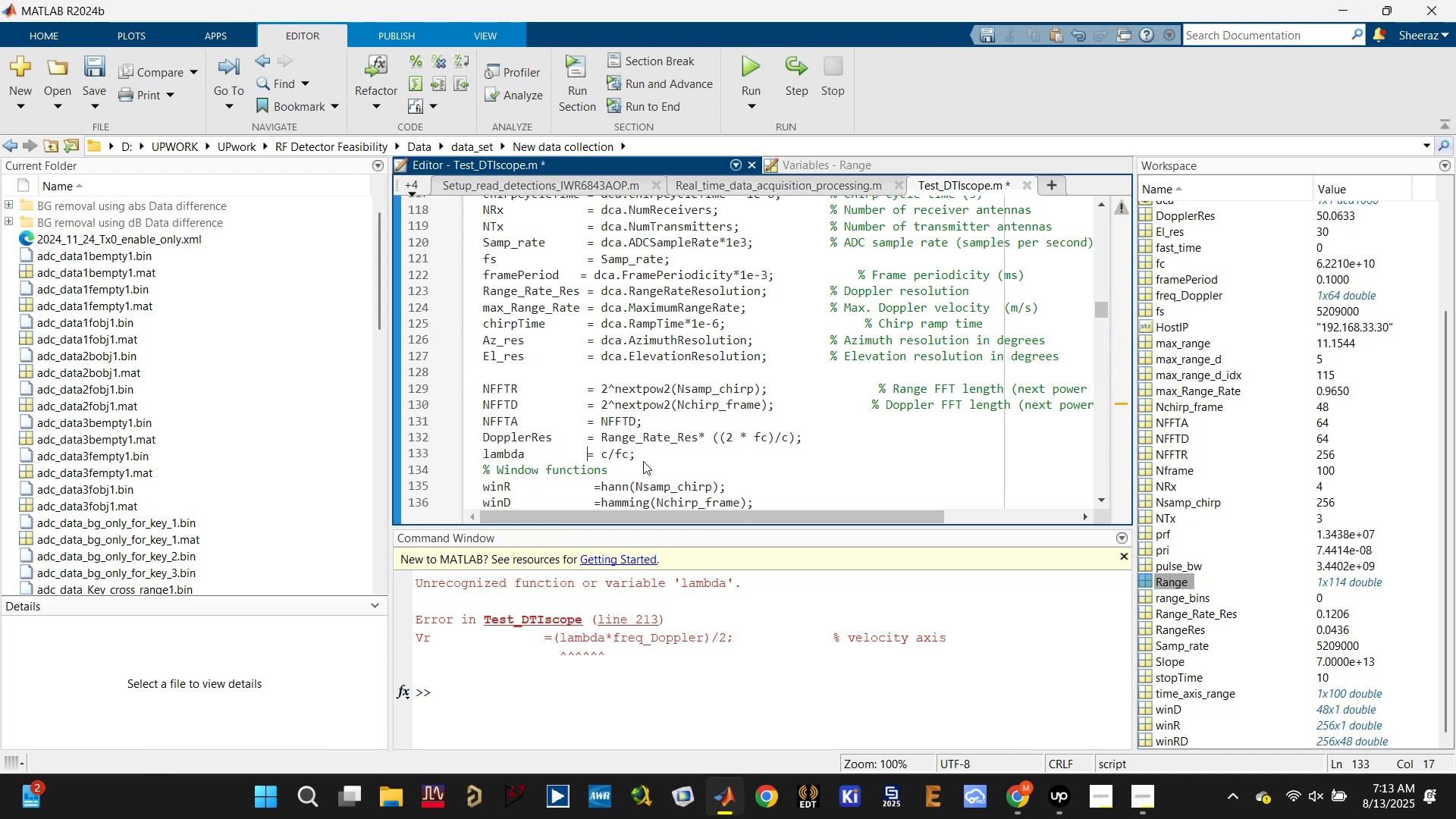 
key(Control+S)
 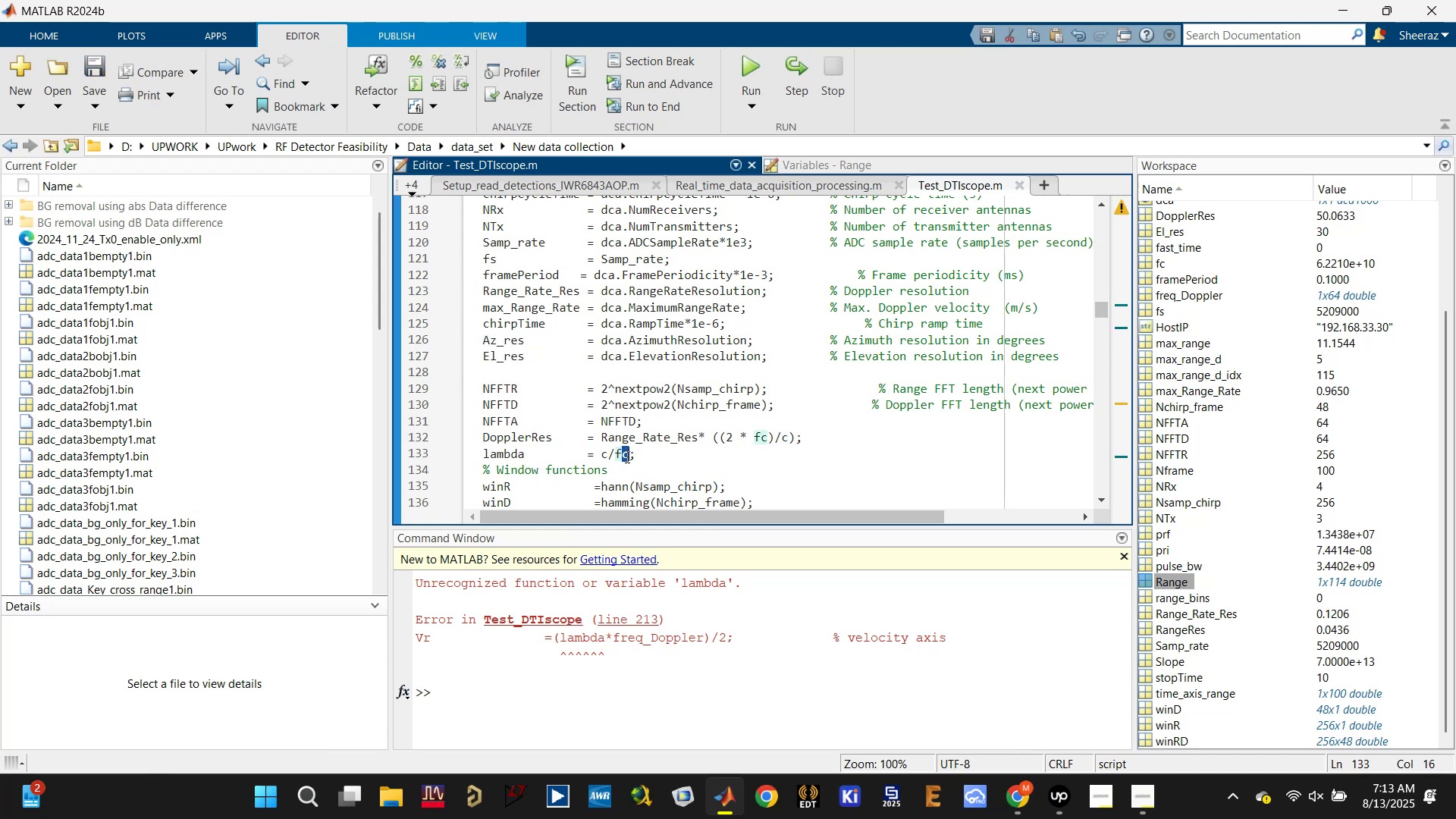 
left_click([607, 456])
 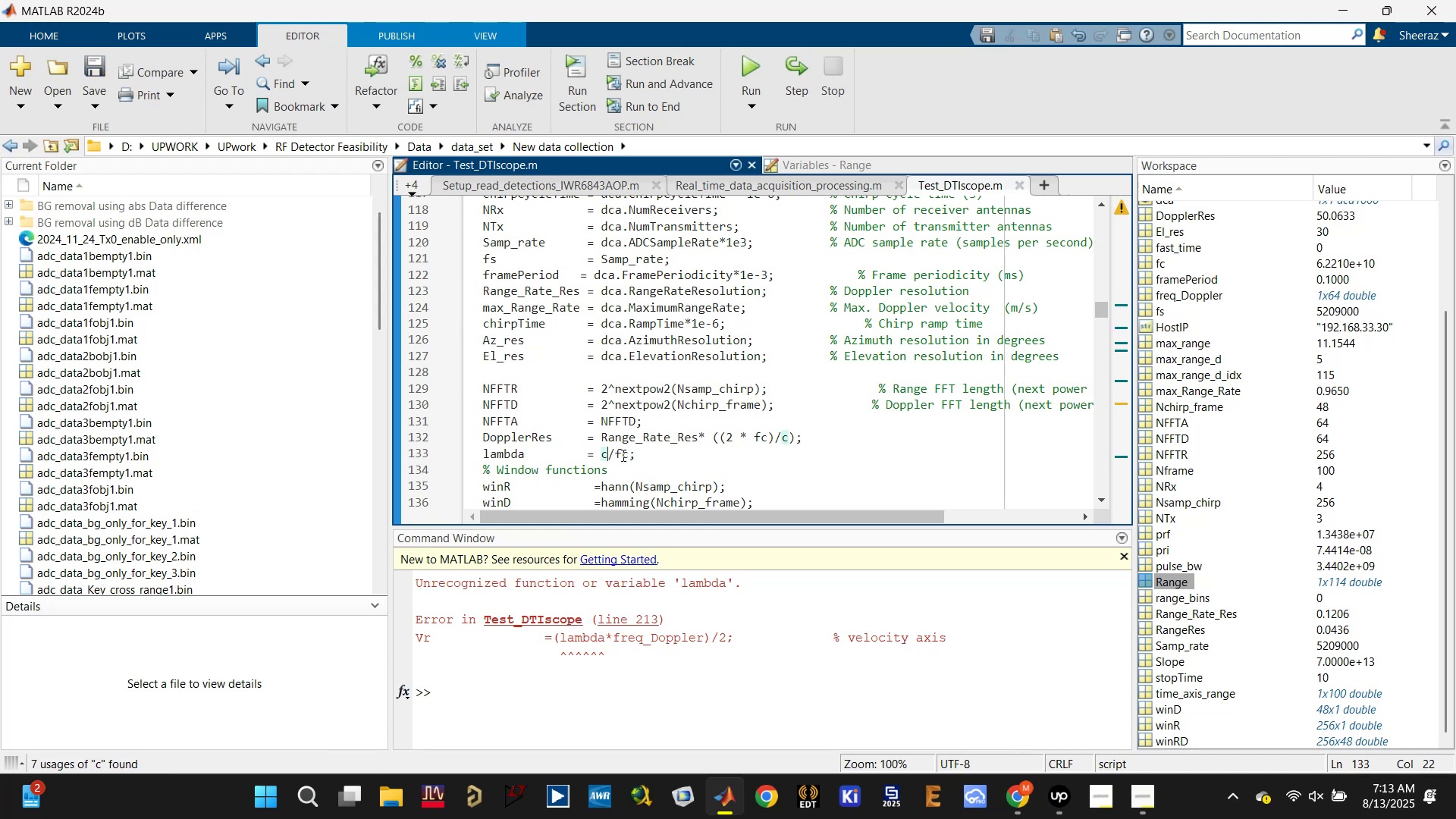 
scroll: coordinate [652, 460], scroll_direction: up, amount: 4.0
 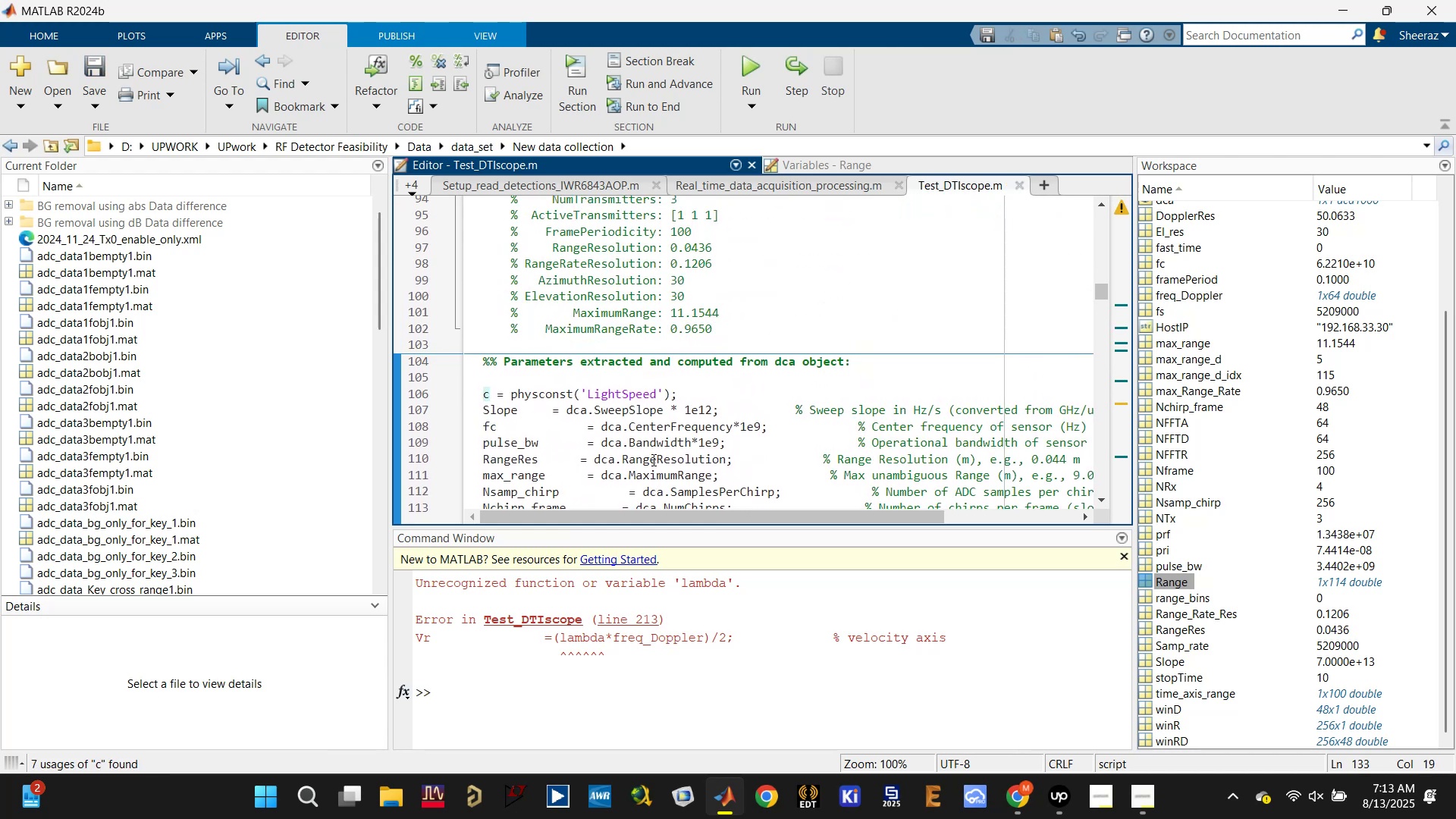 
scroll: coordinate [671, 460], scroll_direction: down, amount: 8.0
 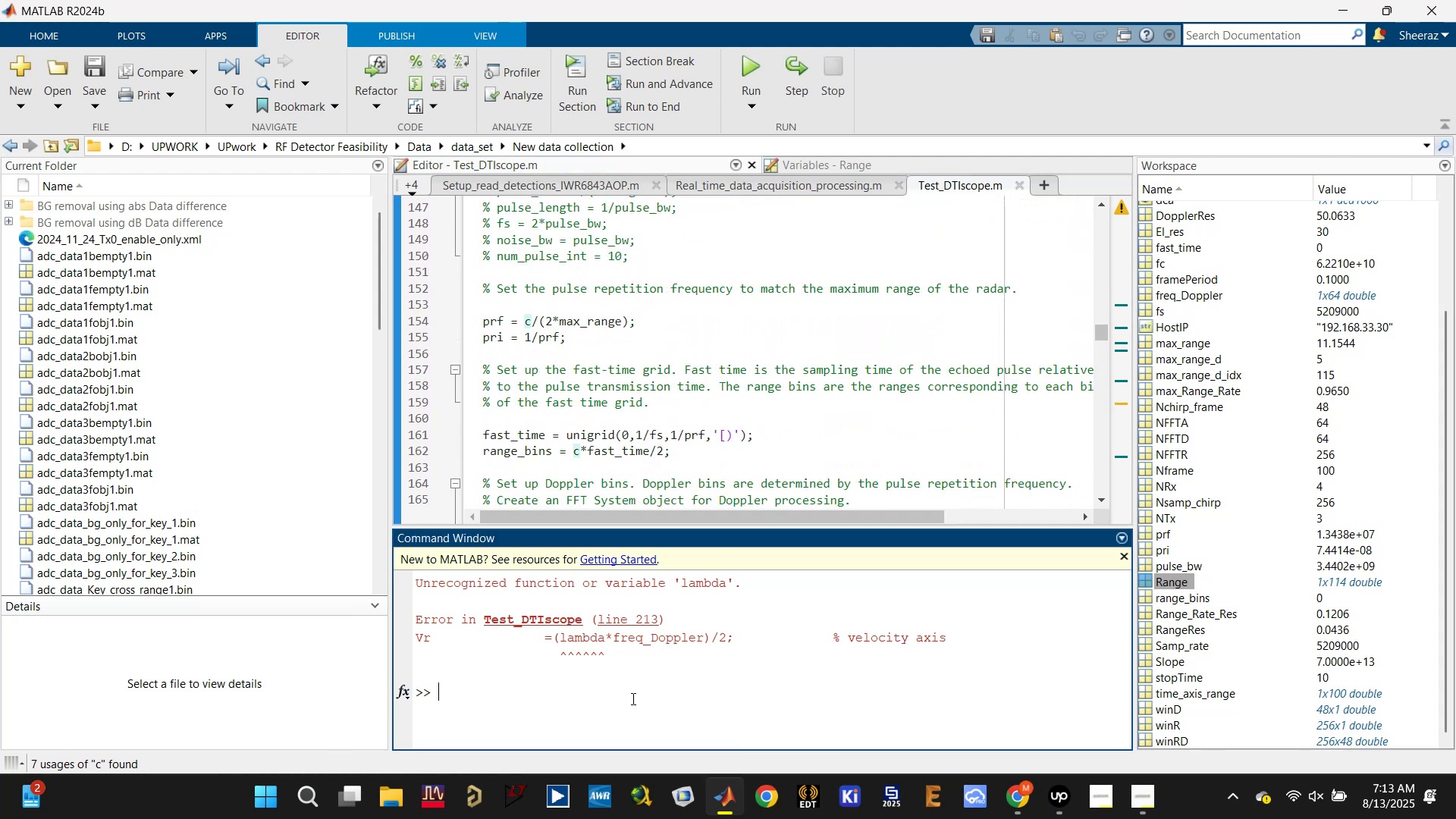 
type(clc)
 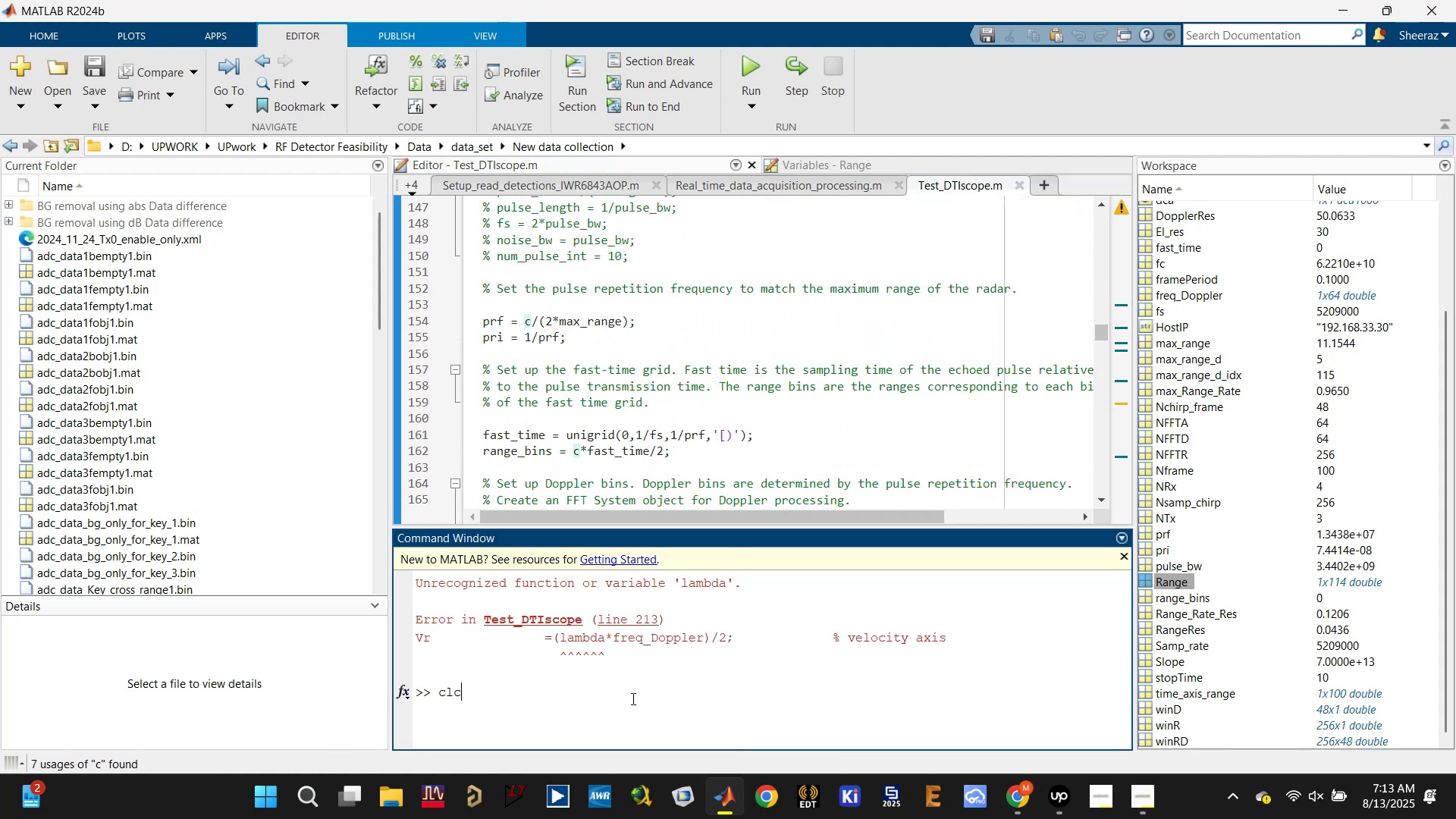 
key(Enter)
 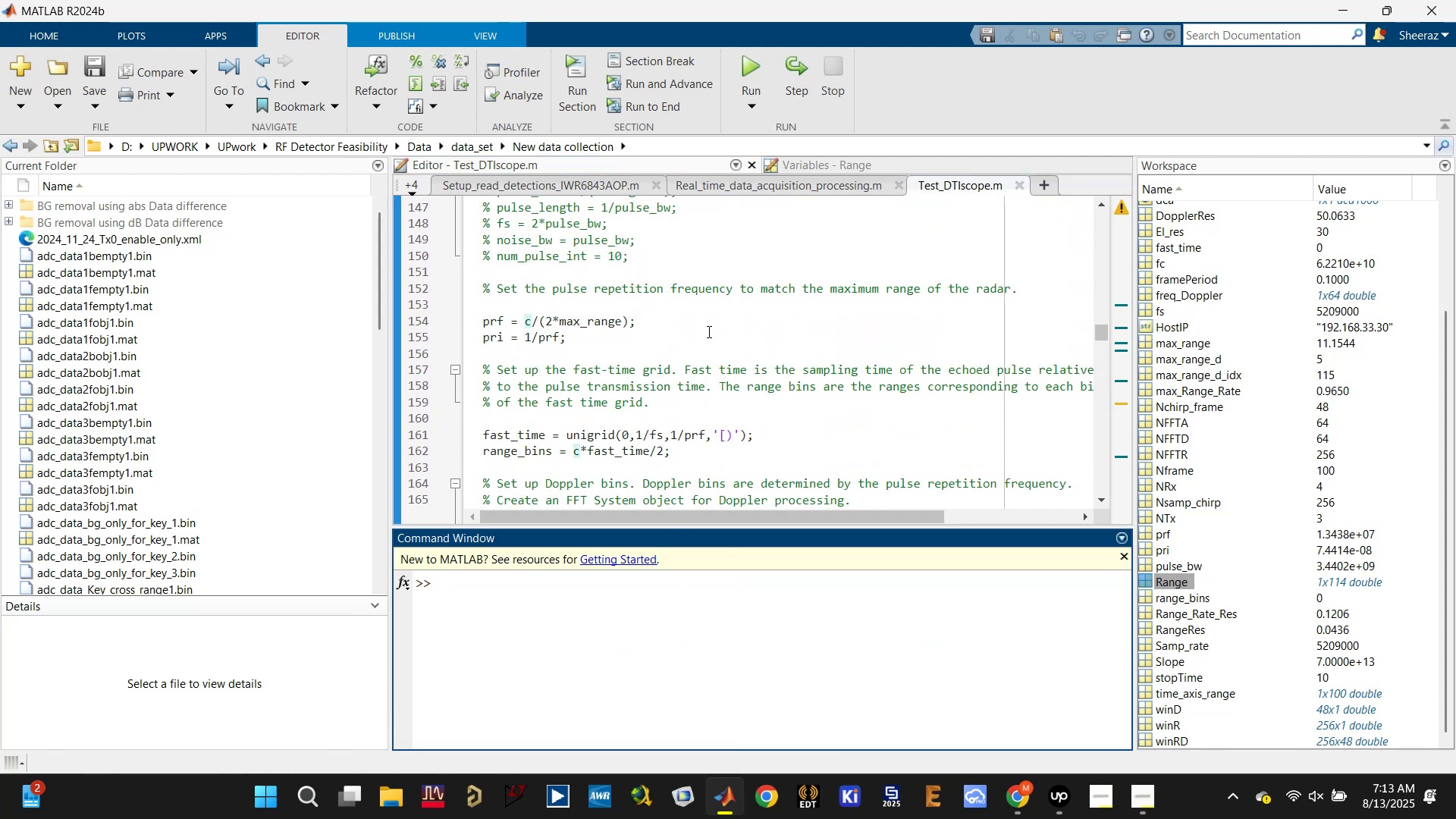 
wait(5.43)
 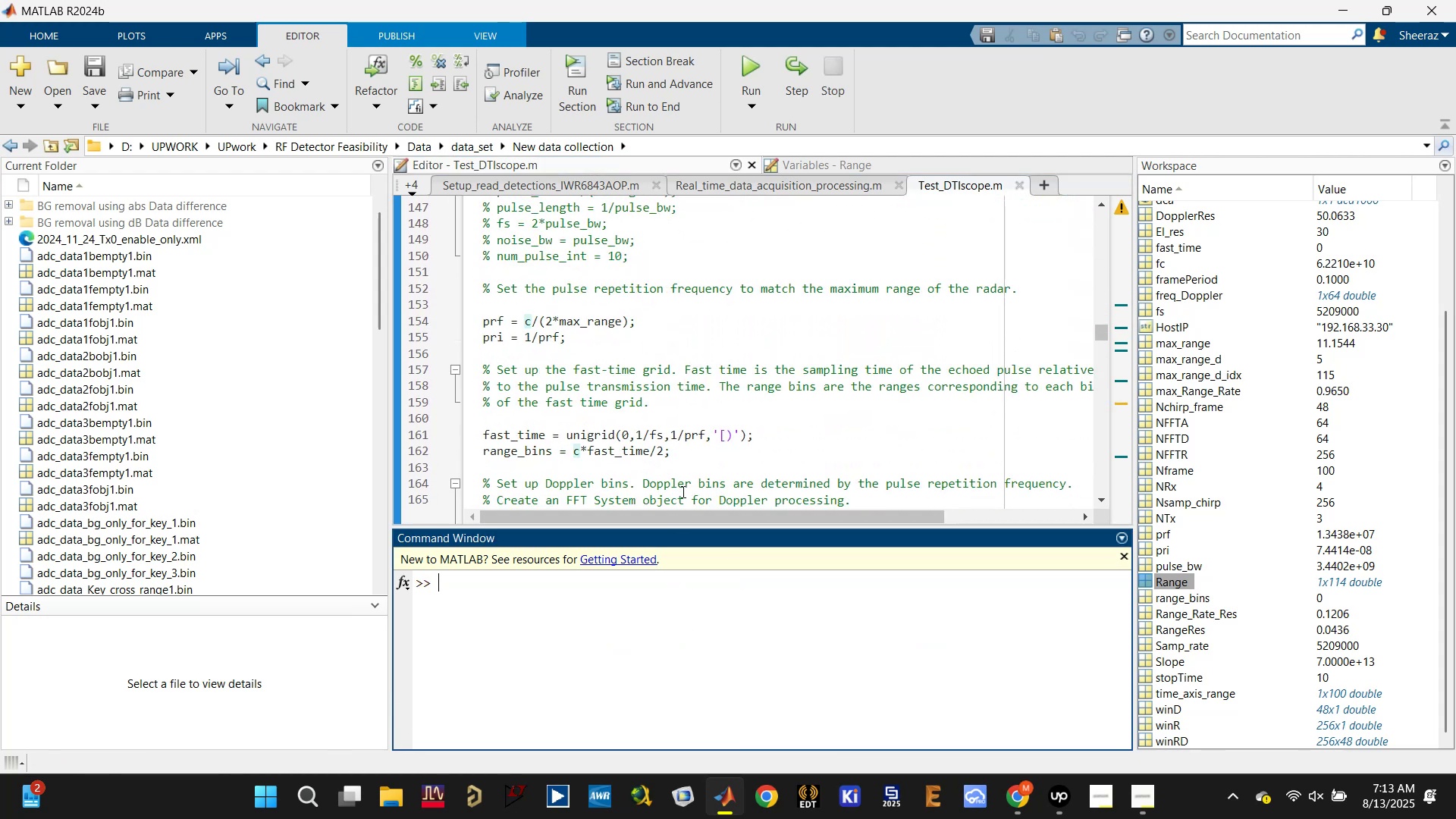 
scroll: coordinate [708, 332], scroll_direction: down, amount: 2.0
 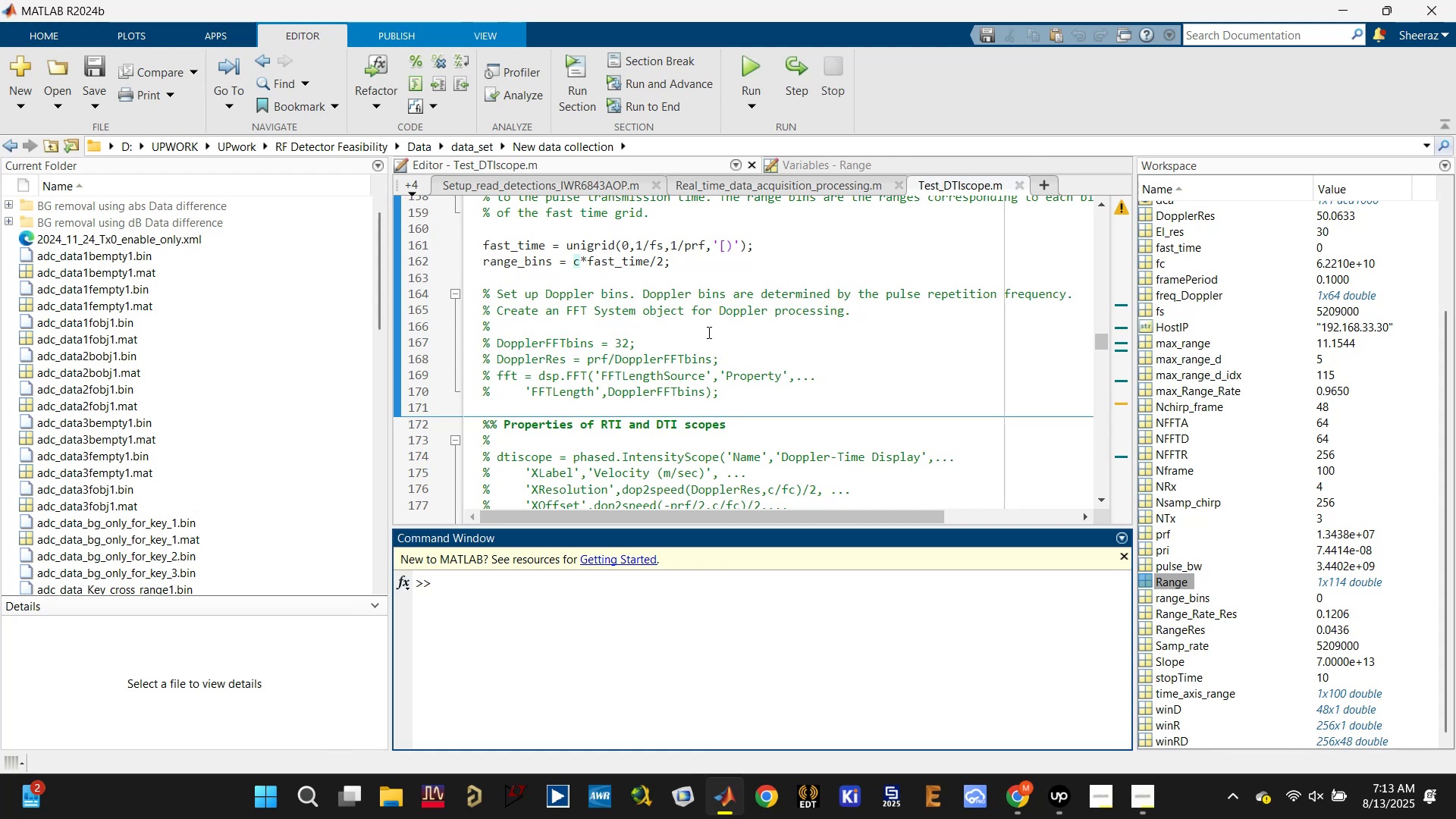 
scroll: coordinate [706, 331], scroll_direction: up, amount: 11.0
 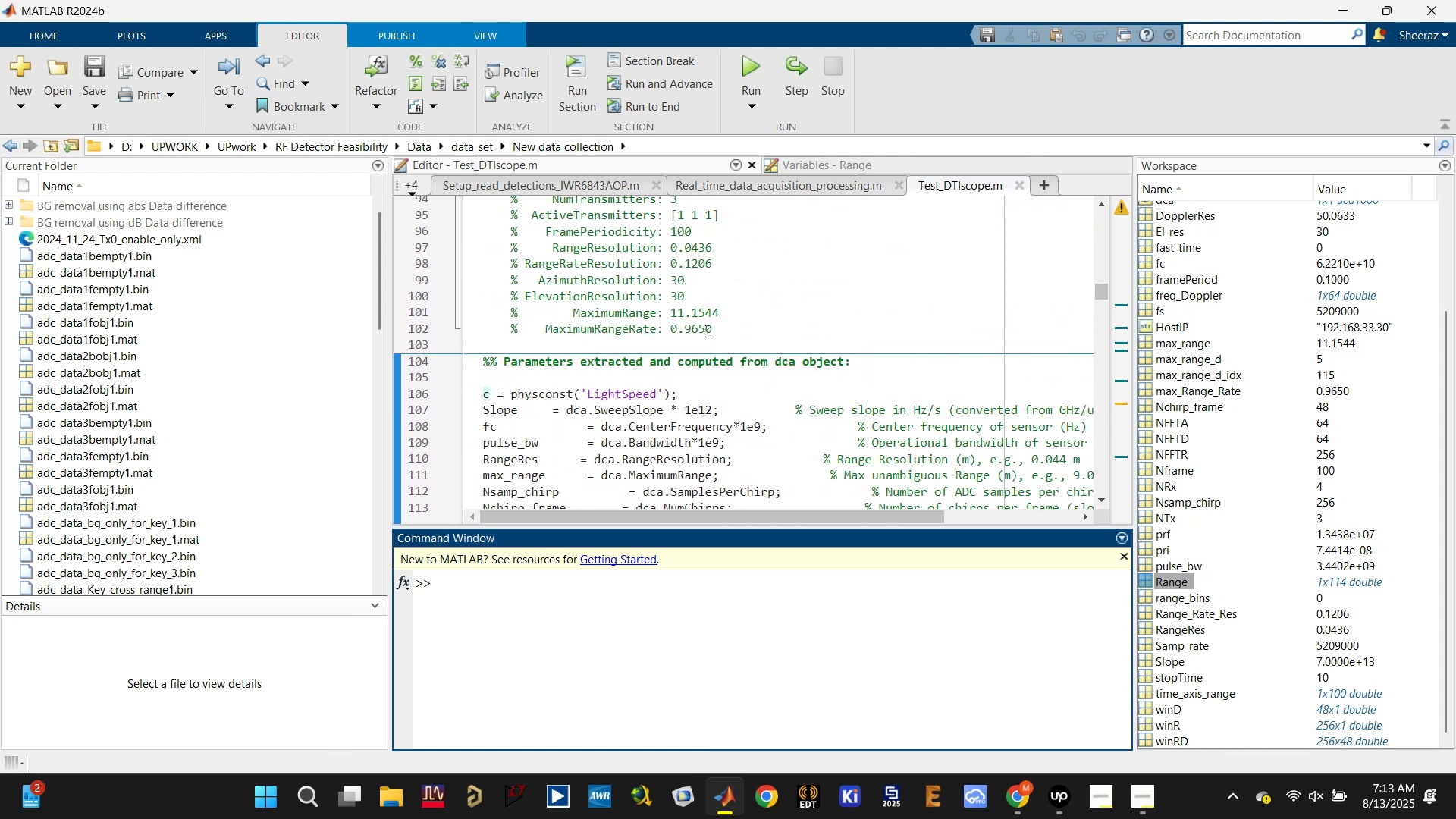 
scroll: coordinate [706, 332], scroll_direction: down, amount: 4.0
 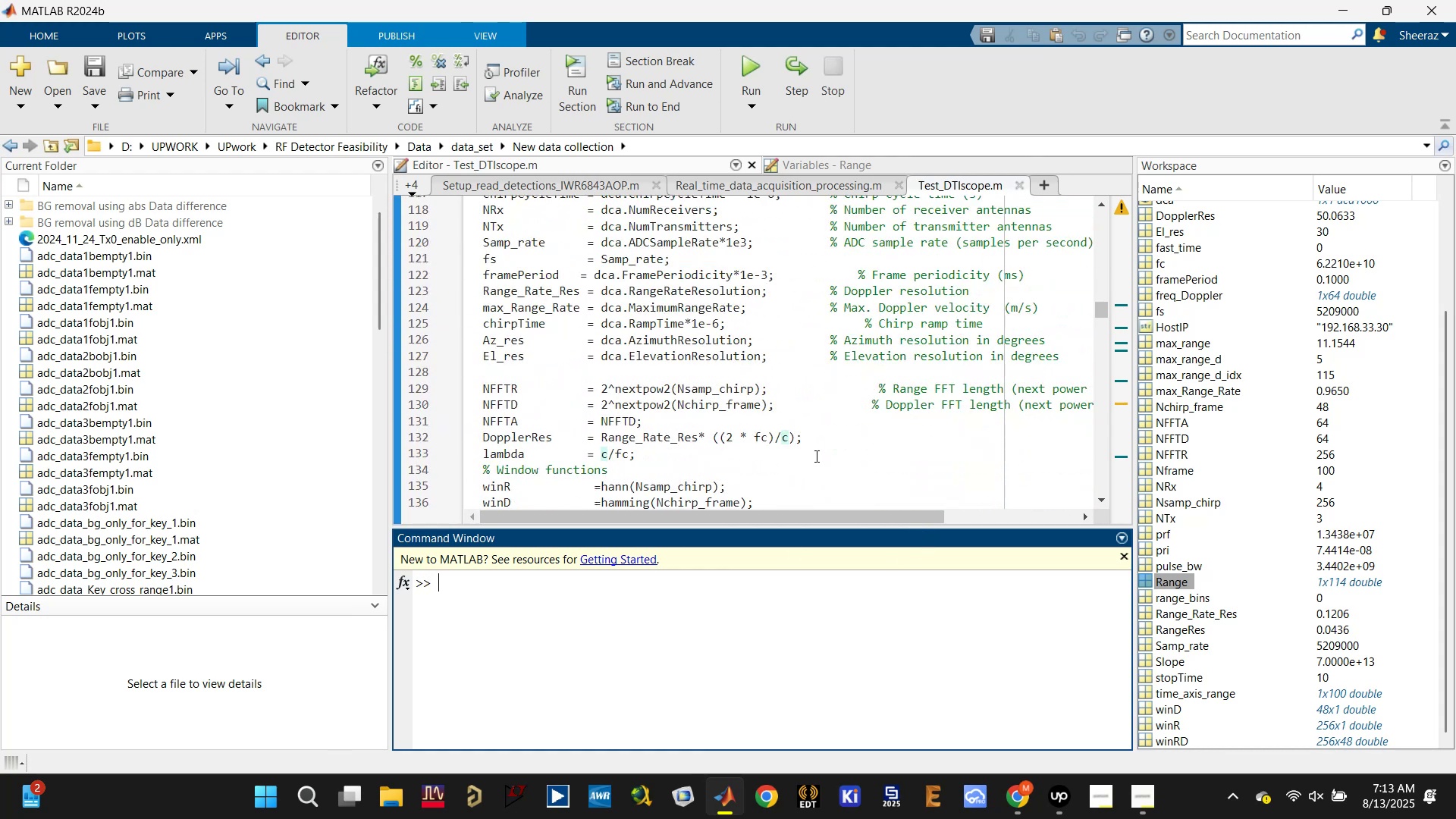 
left_click([695, 442])
 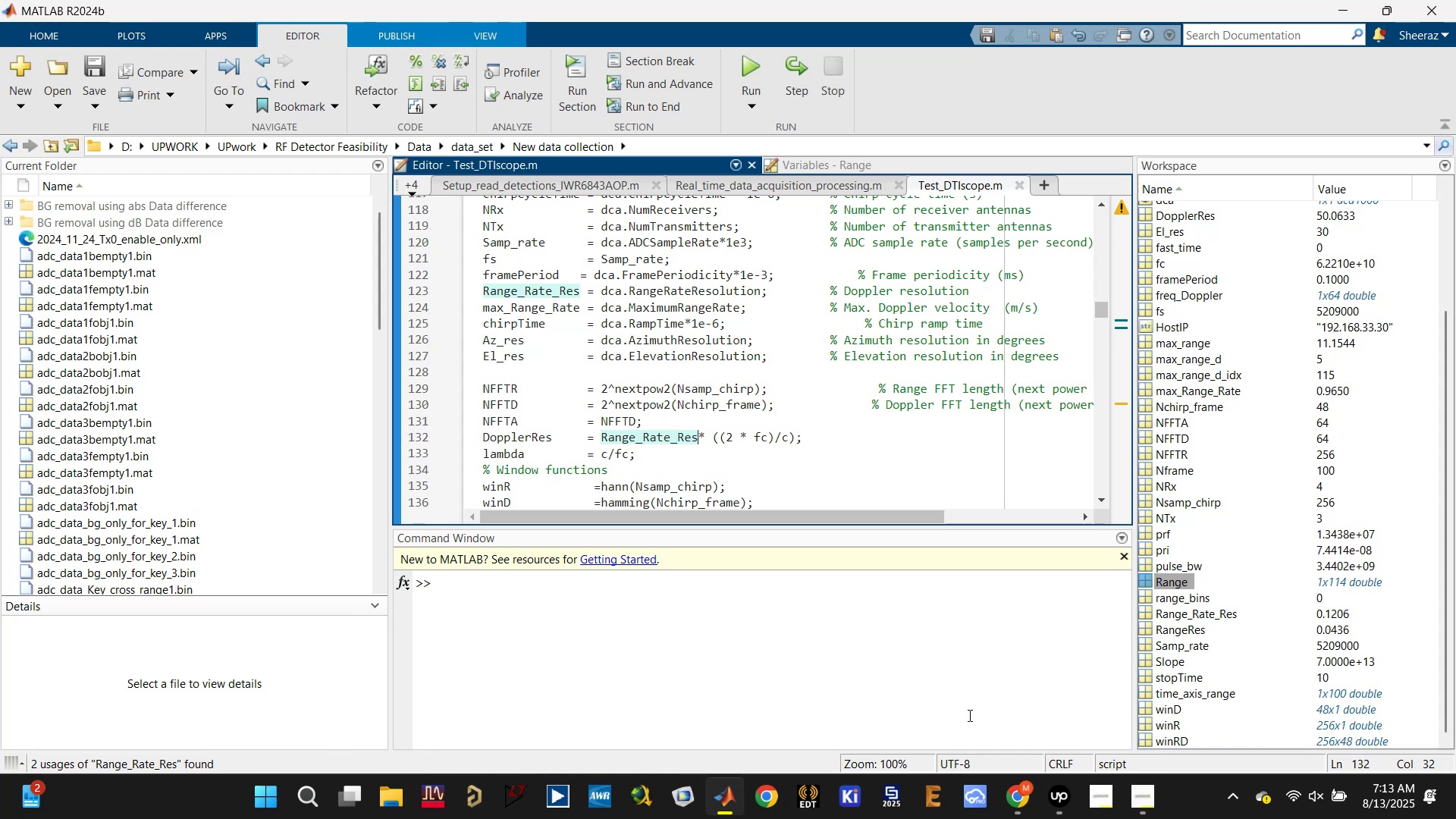 
double_click([912, 686])
 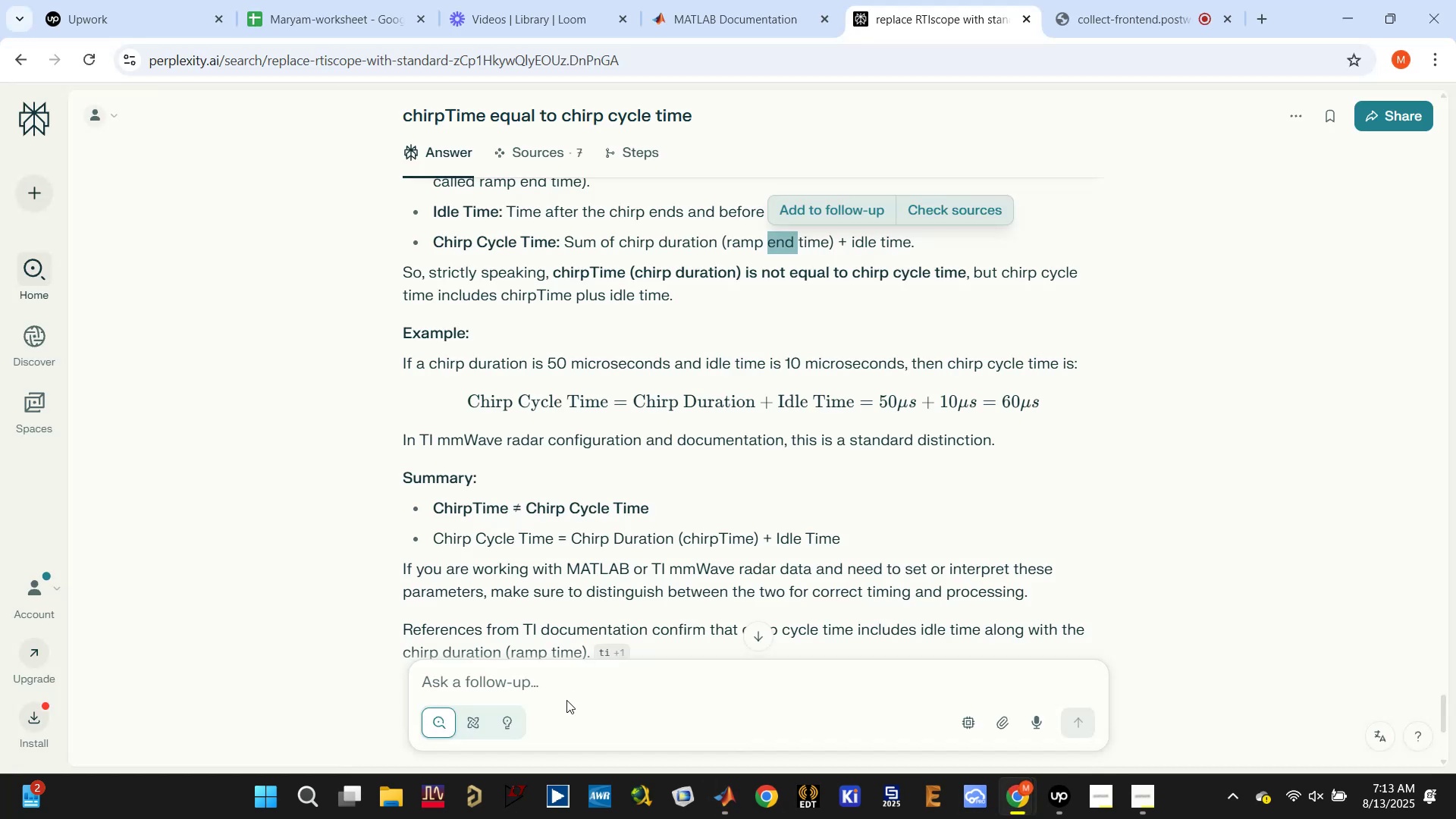 
left_click([564, 682])
 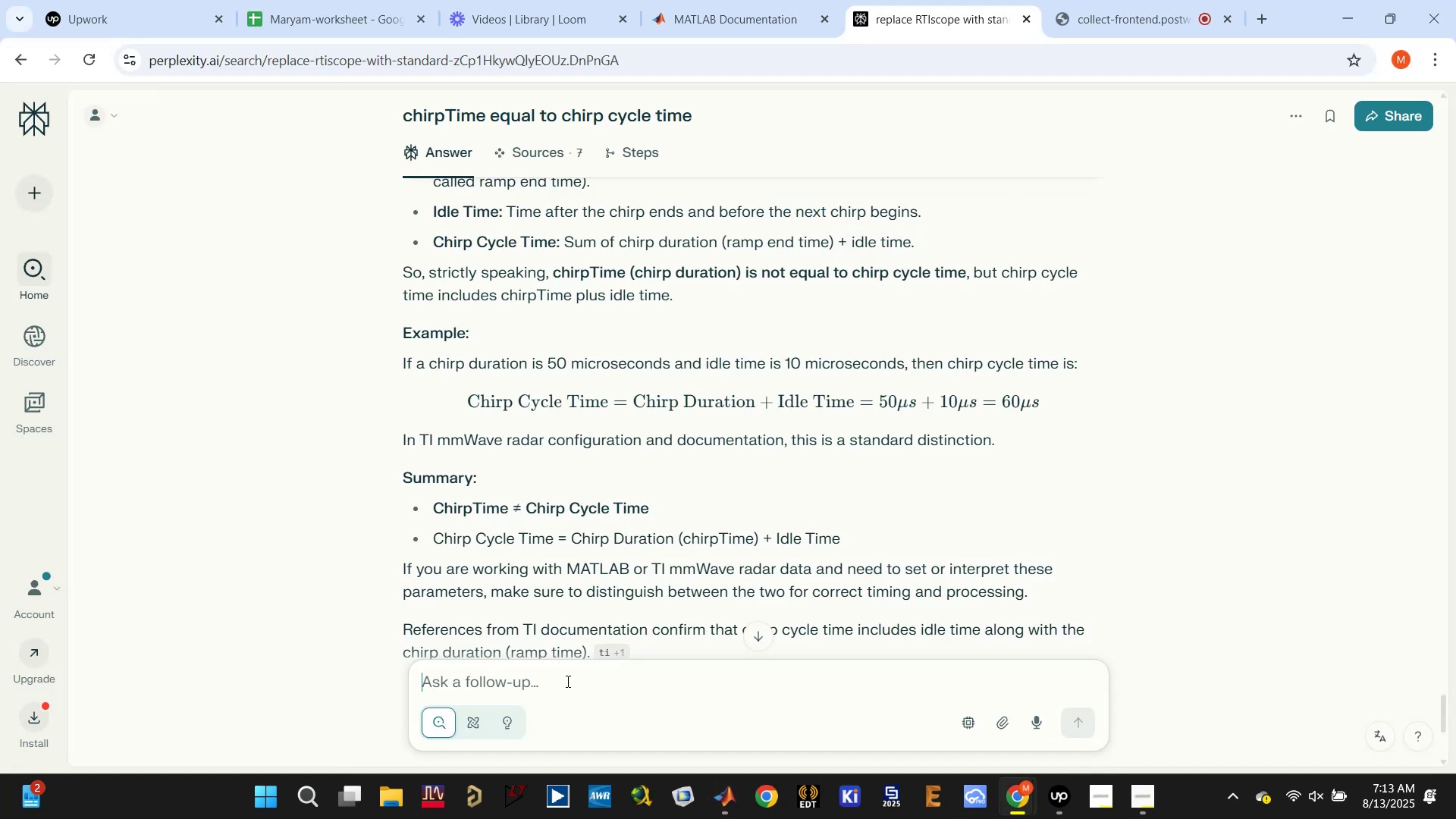 
type(mablda=c/fc)
 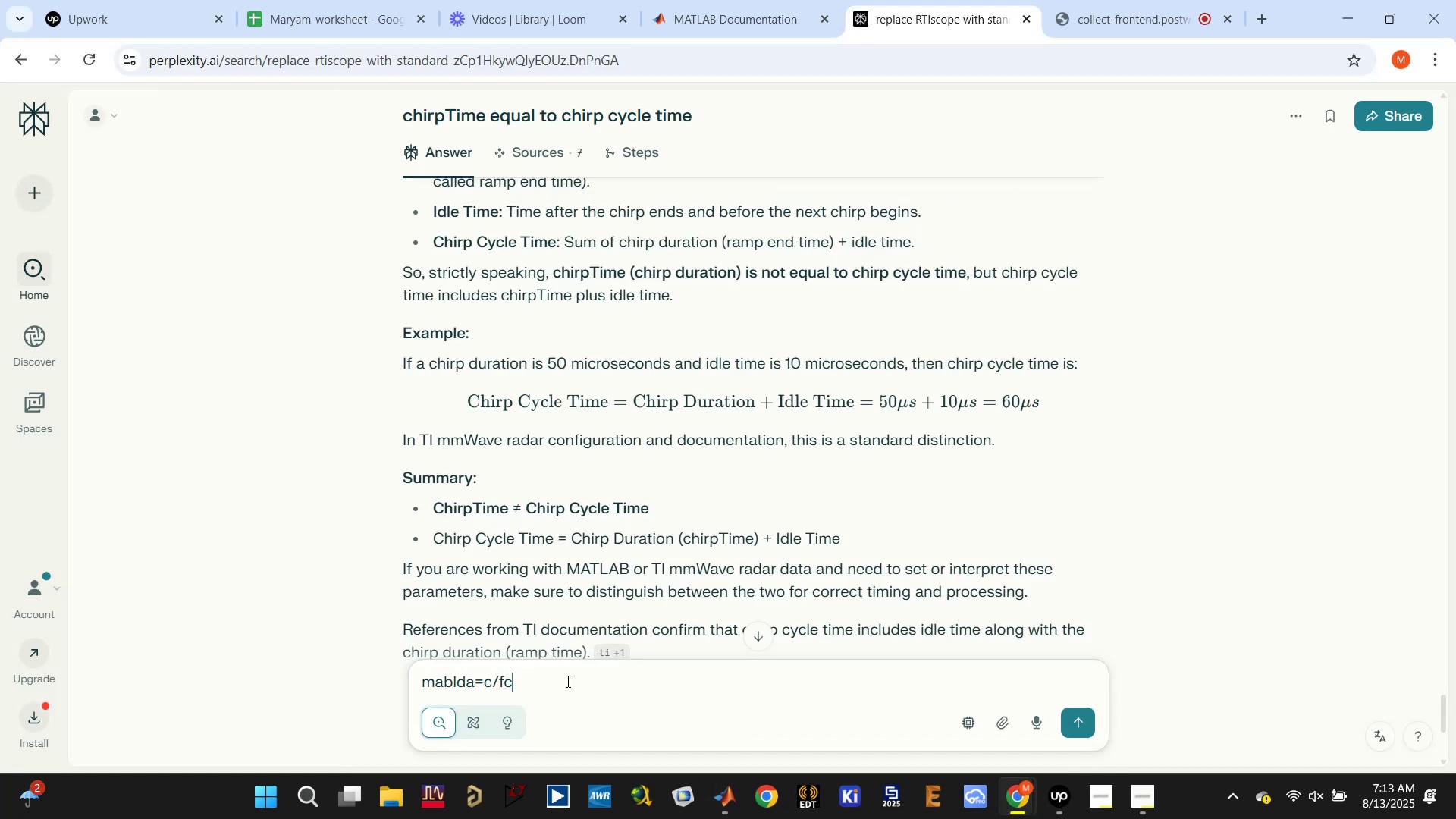 
key(Enter)
 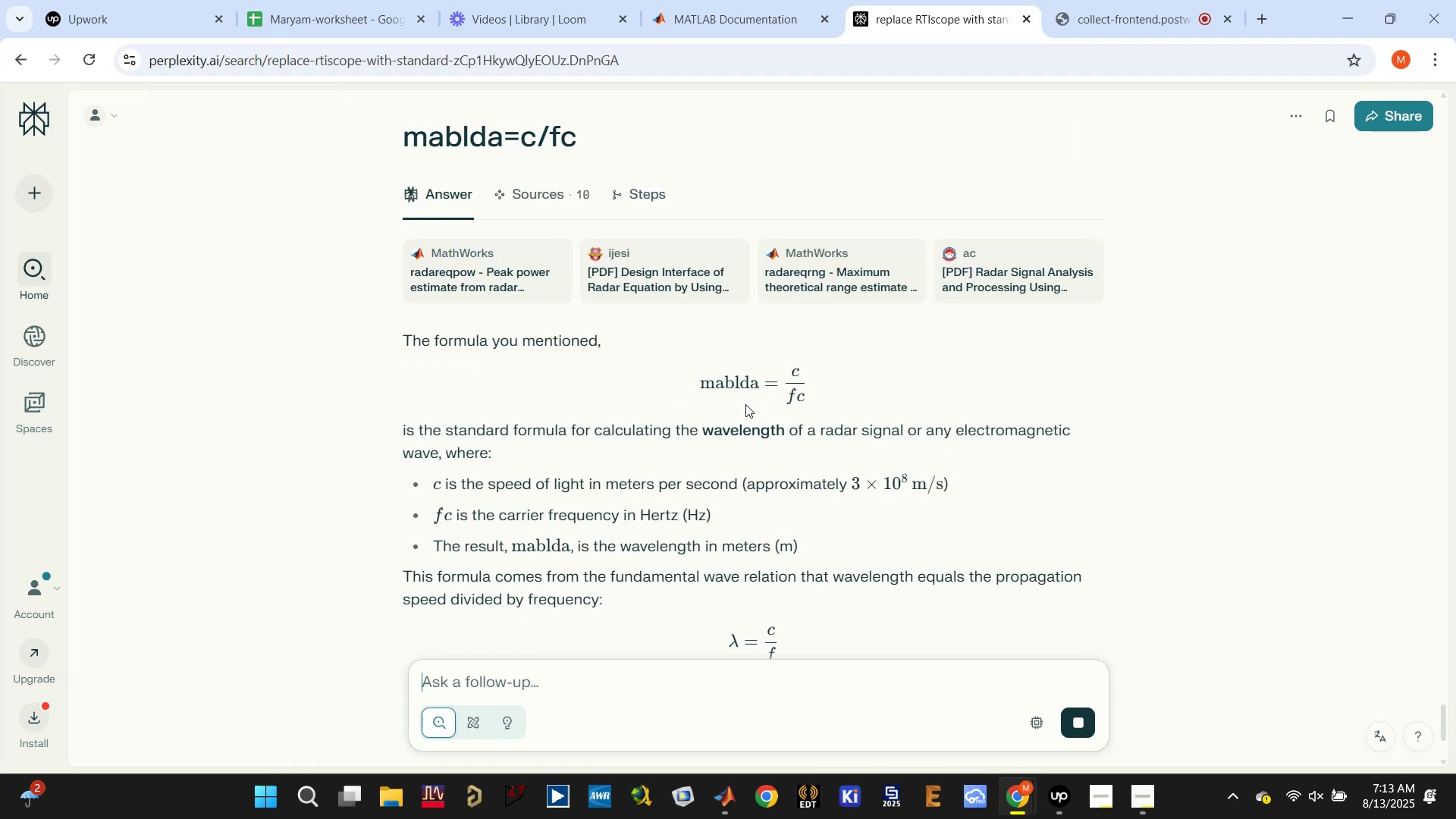 
wait(7.61)
 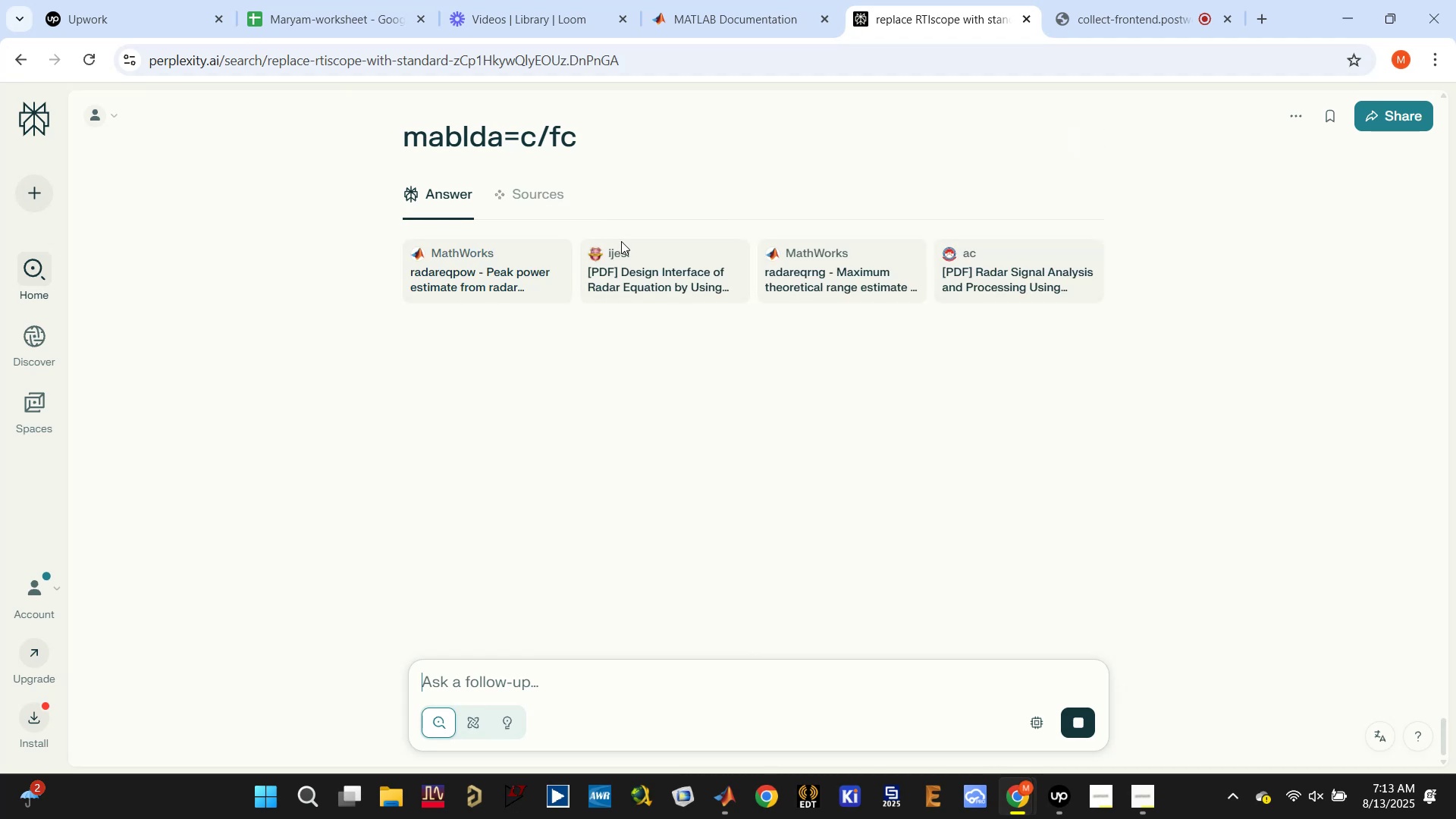 
scroll: coordinate [753, 535], scroll_direction: down, amount: 1.0
 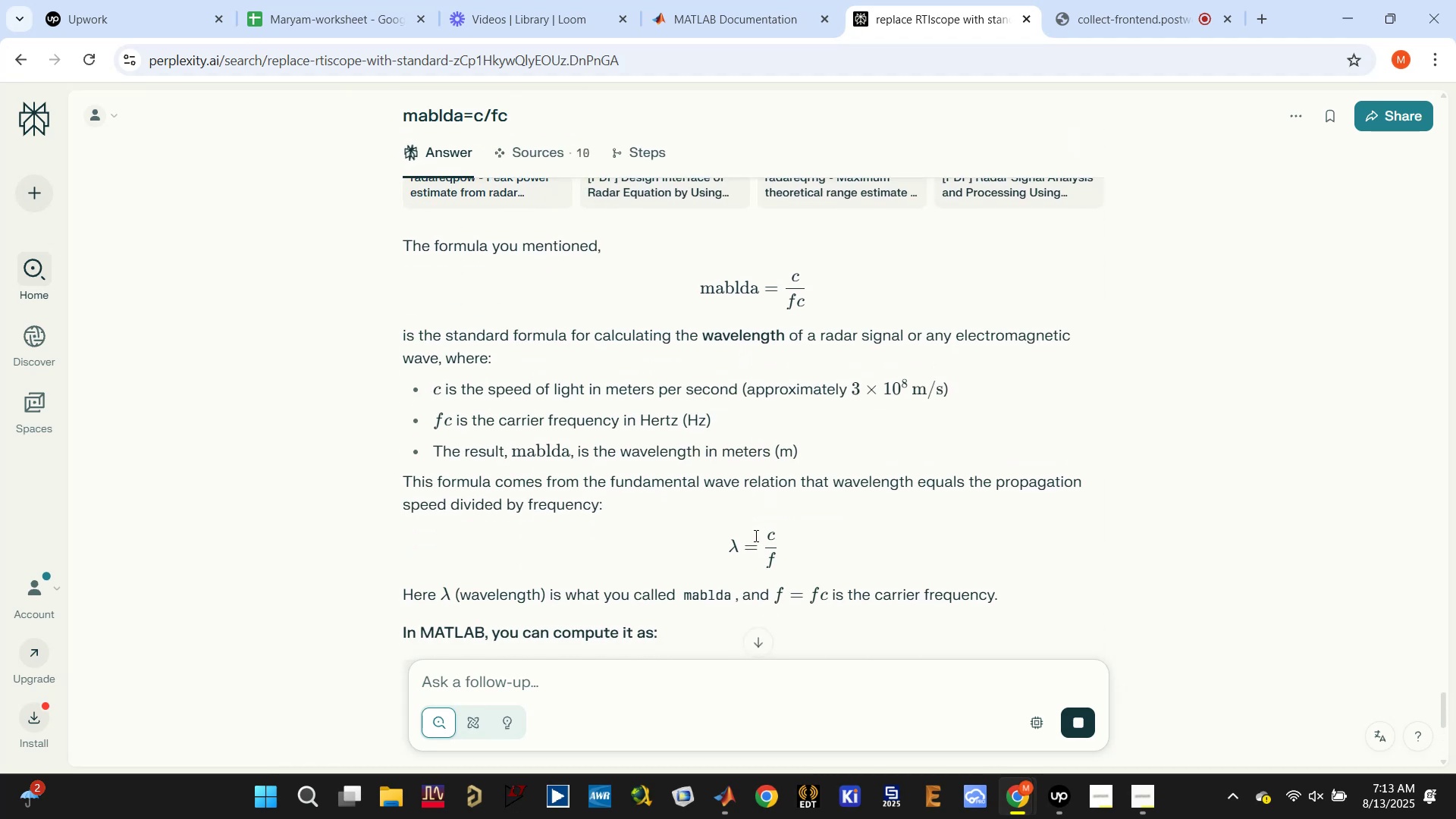 
left_click_drag(start_coordinate=[766, 530], to_coordinate=[786, 577])
 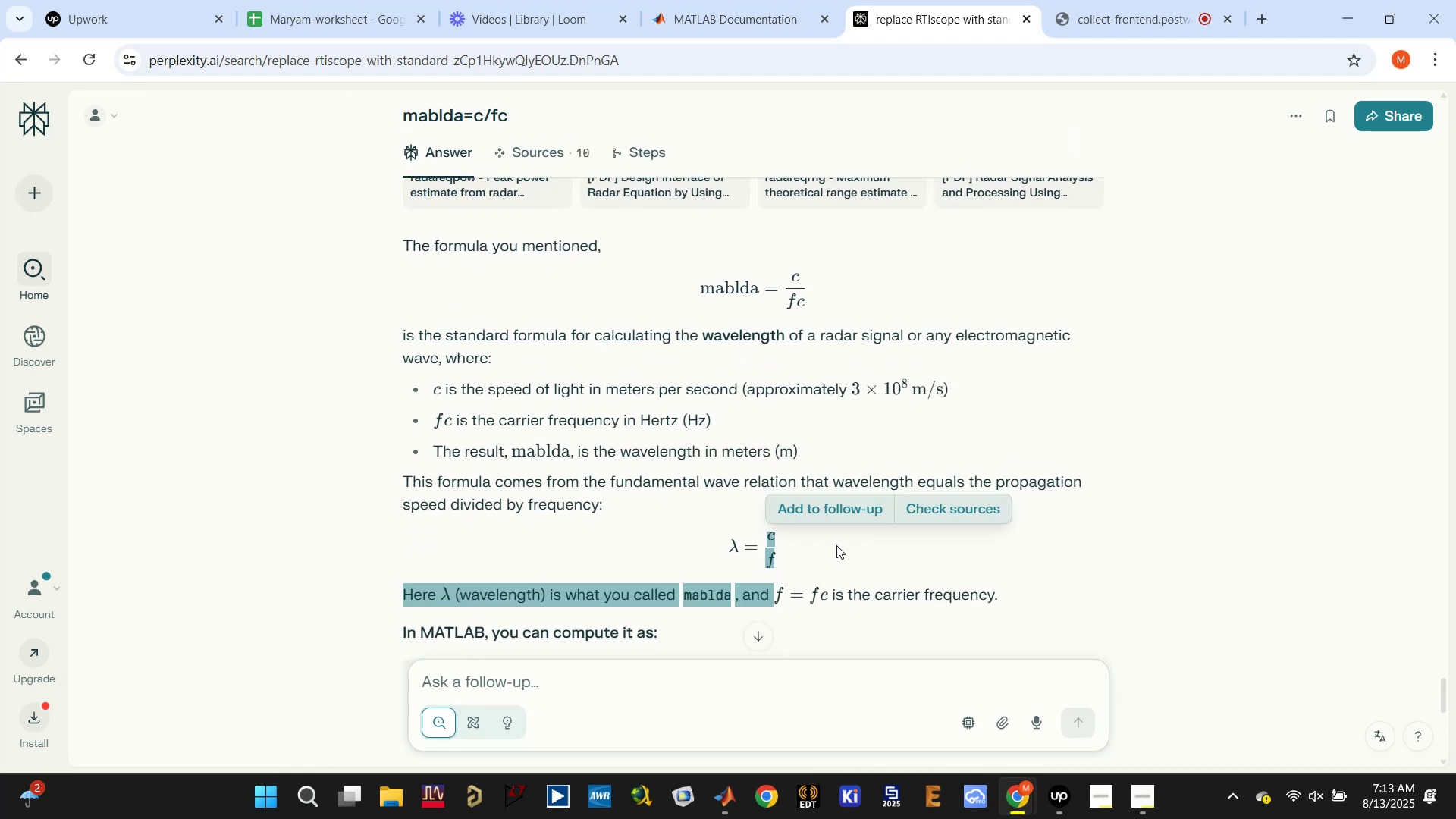 
left_click([836, 537])
 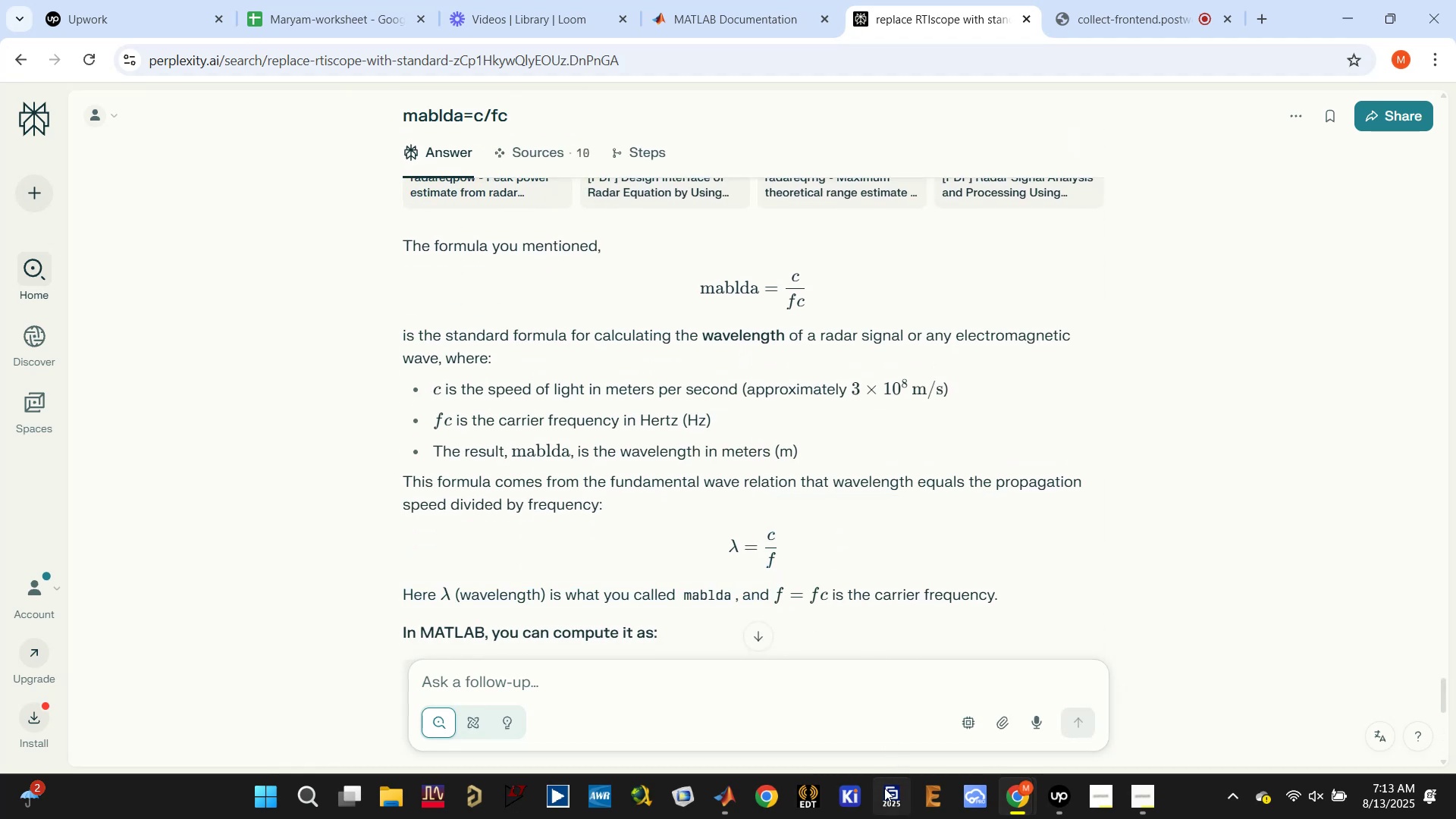 
scroll: coordinate [849, 566], scroll_direction: down, amount: 5.0
 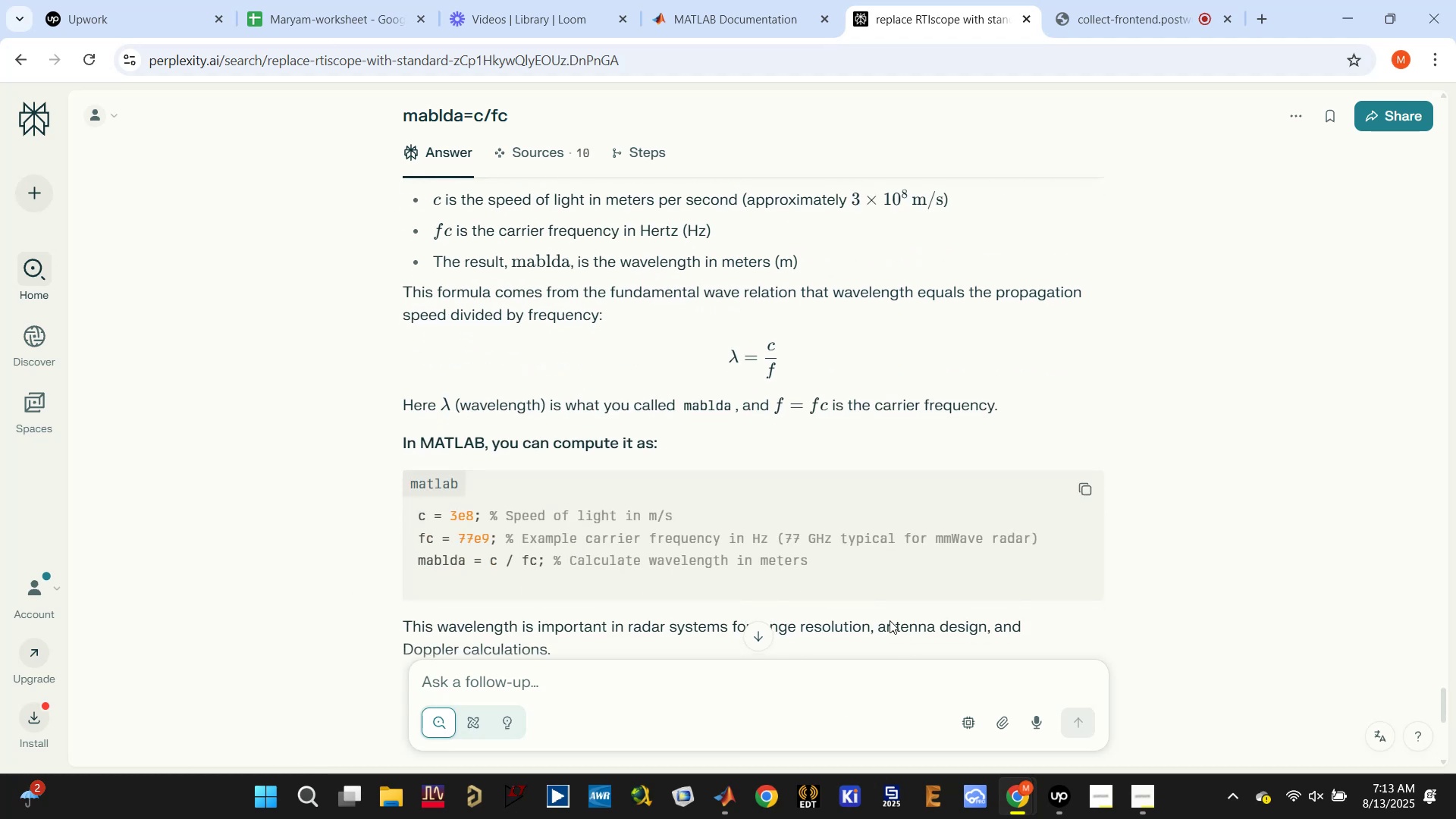 
wait(7.08)
 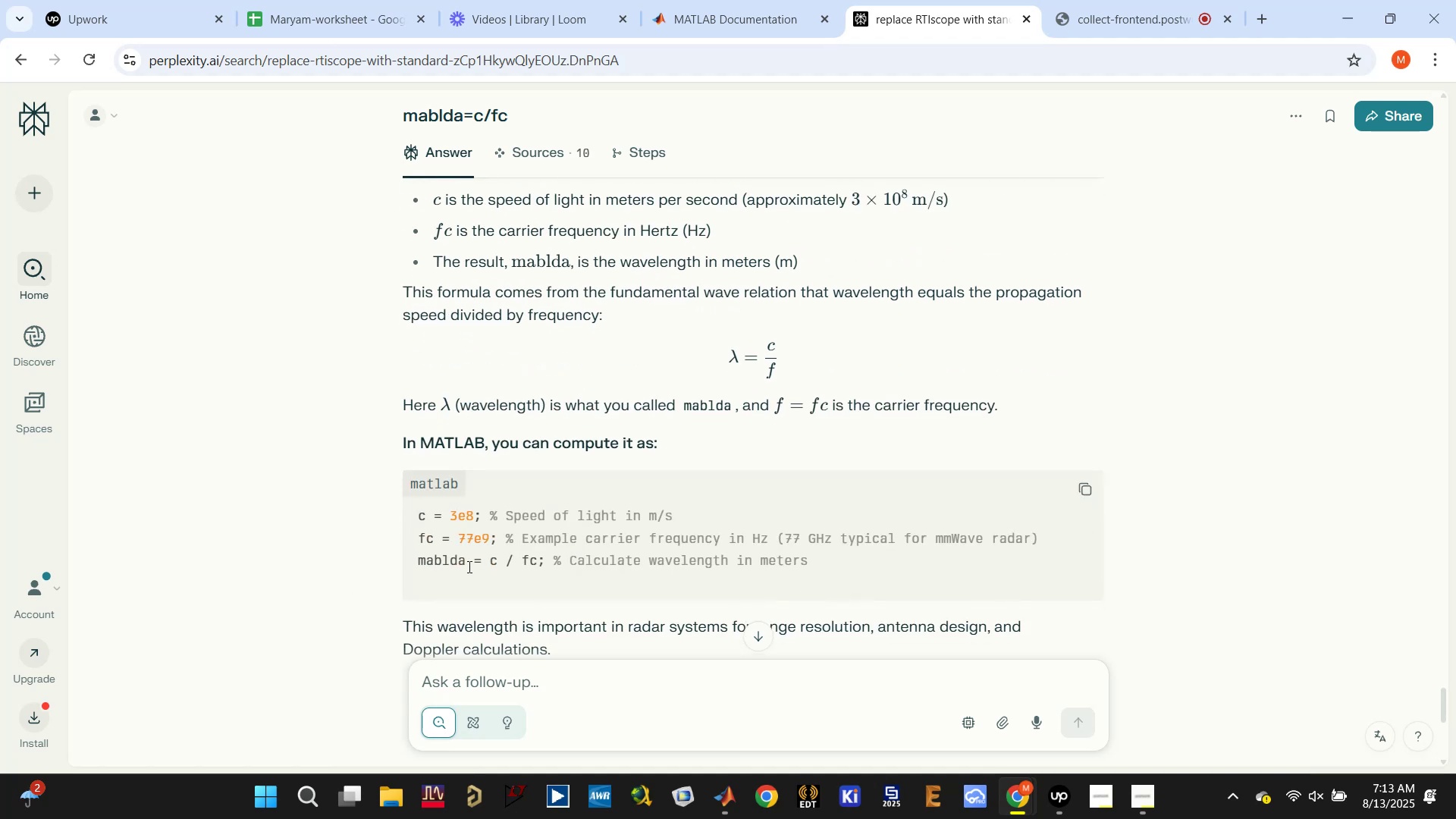 
left_click([714, 689])
 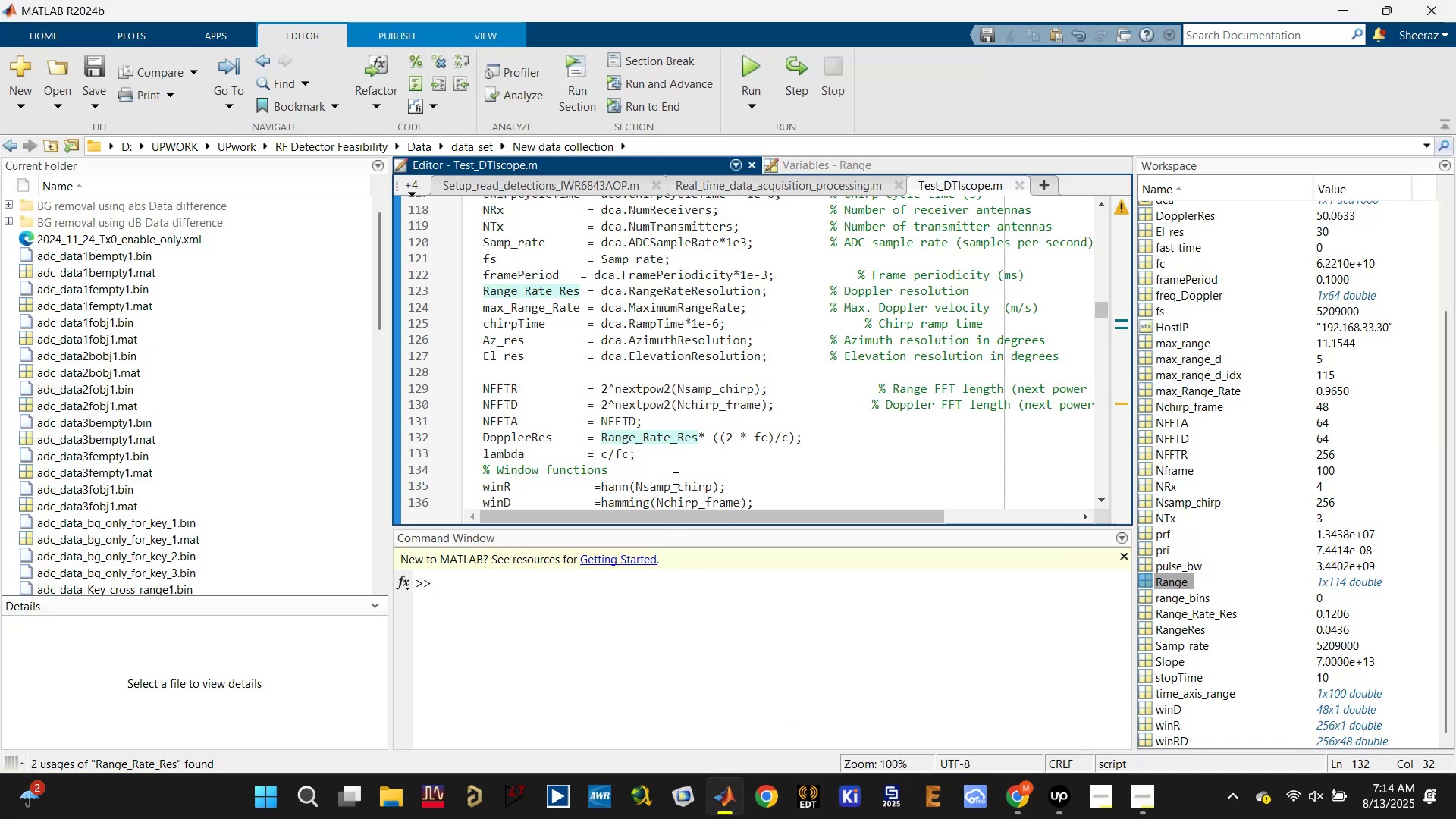 
scroll: coordinate [629, 451], scroll_direction: down, amount: 5.0
 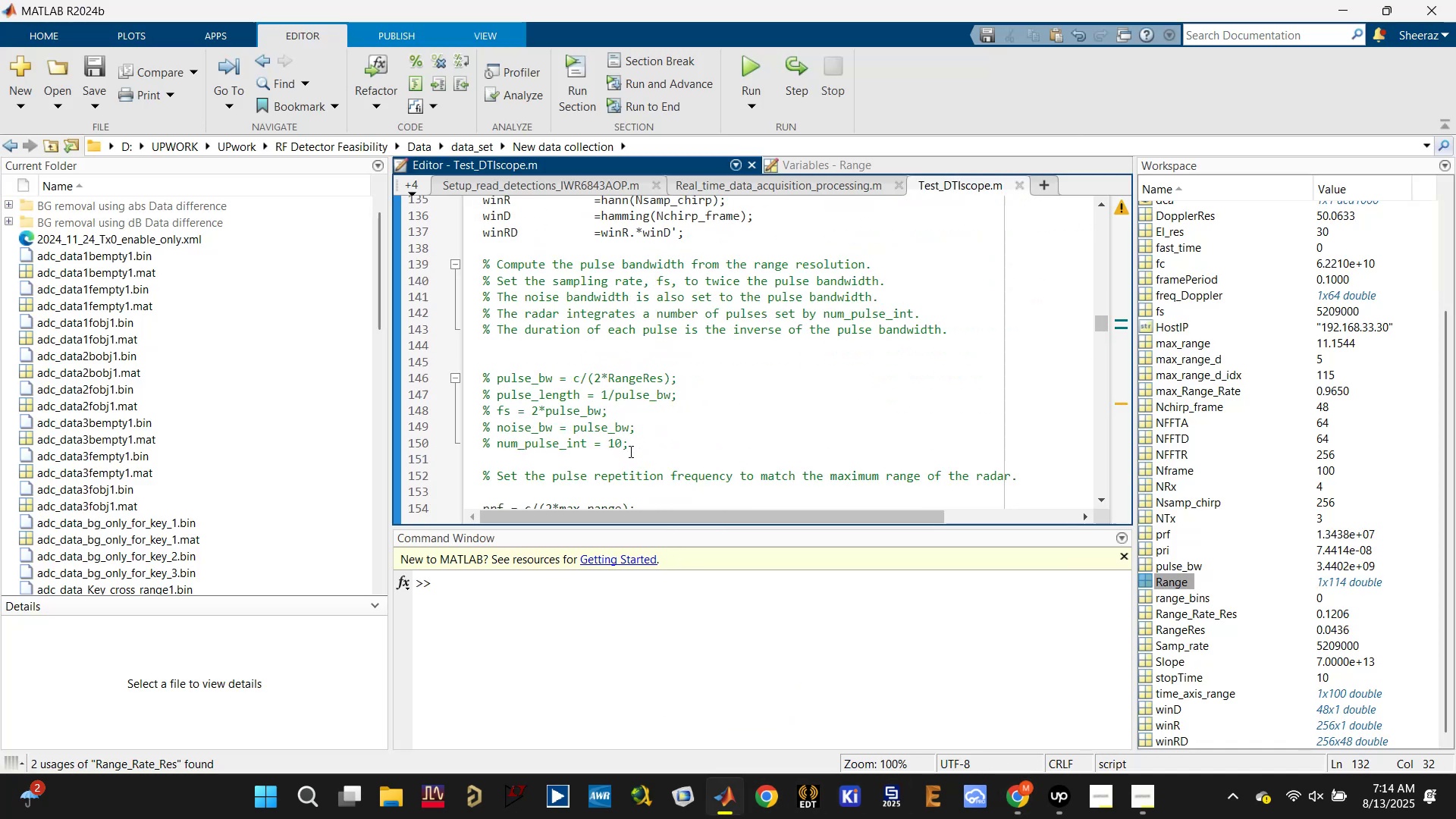 
key(Control+S)
 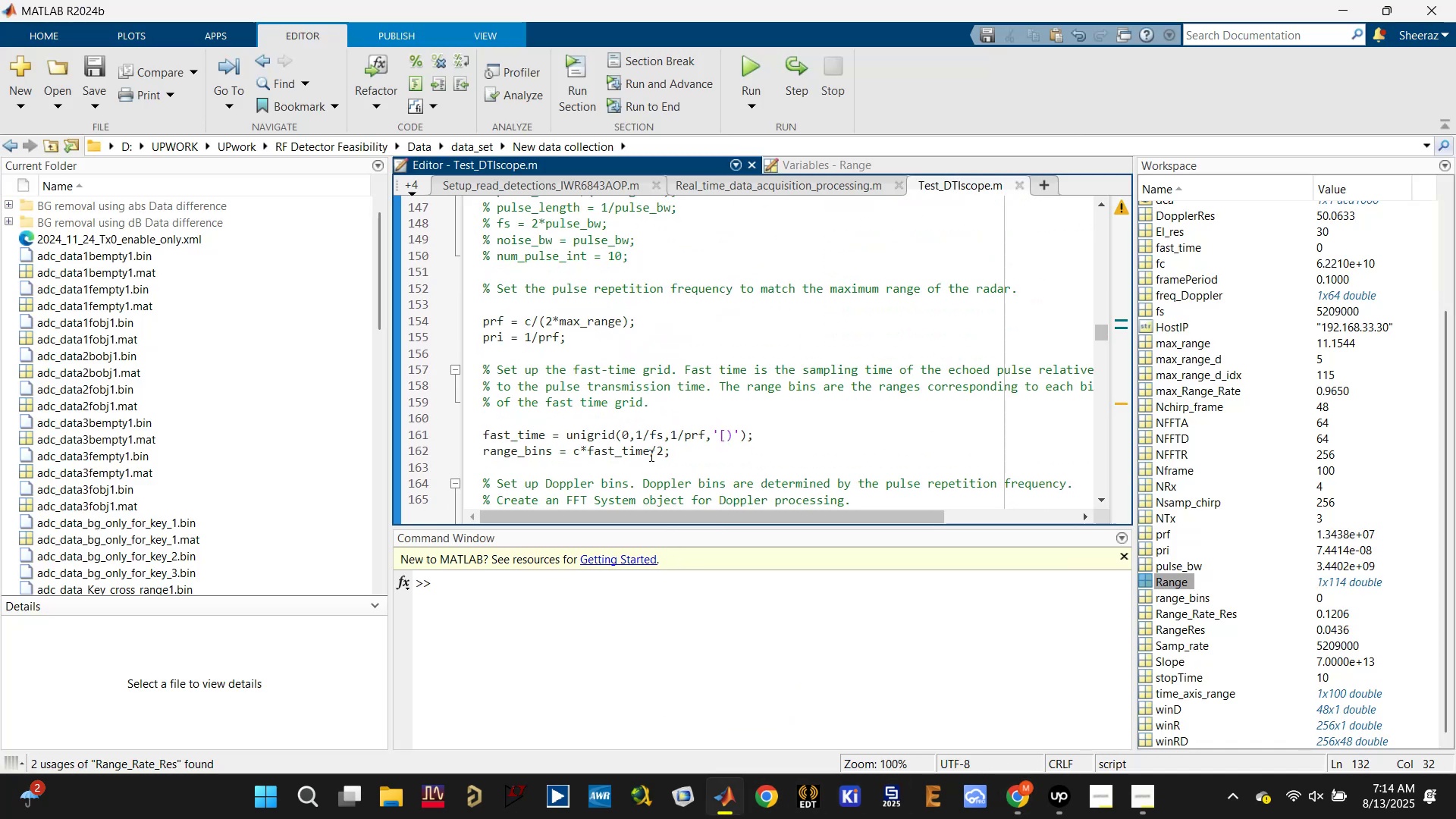 
scroll: coordinate [650, 451], scroll_direction: down, amount: 2.0
 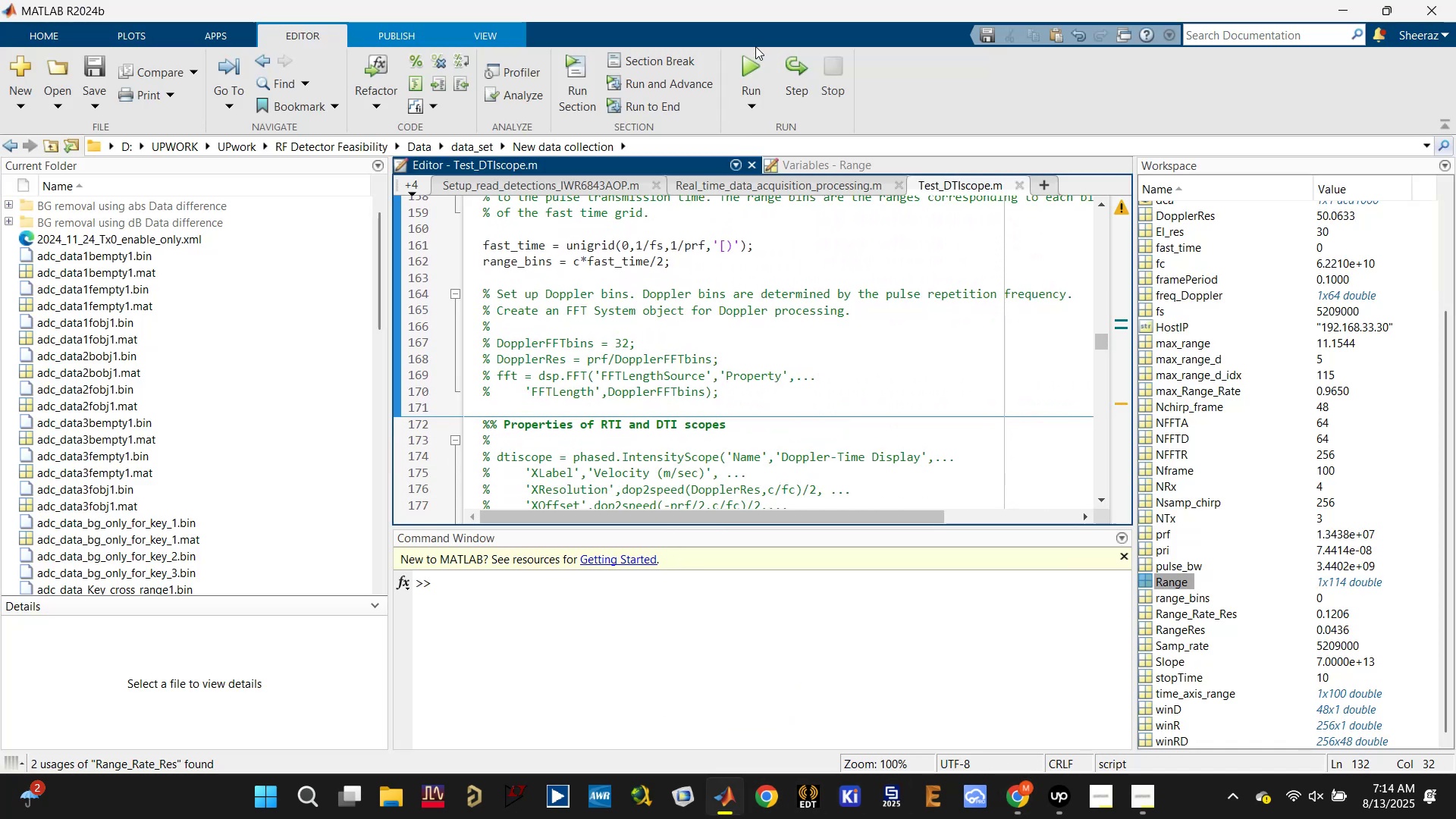 
left_click([747, 68])
 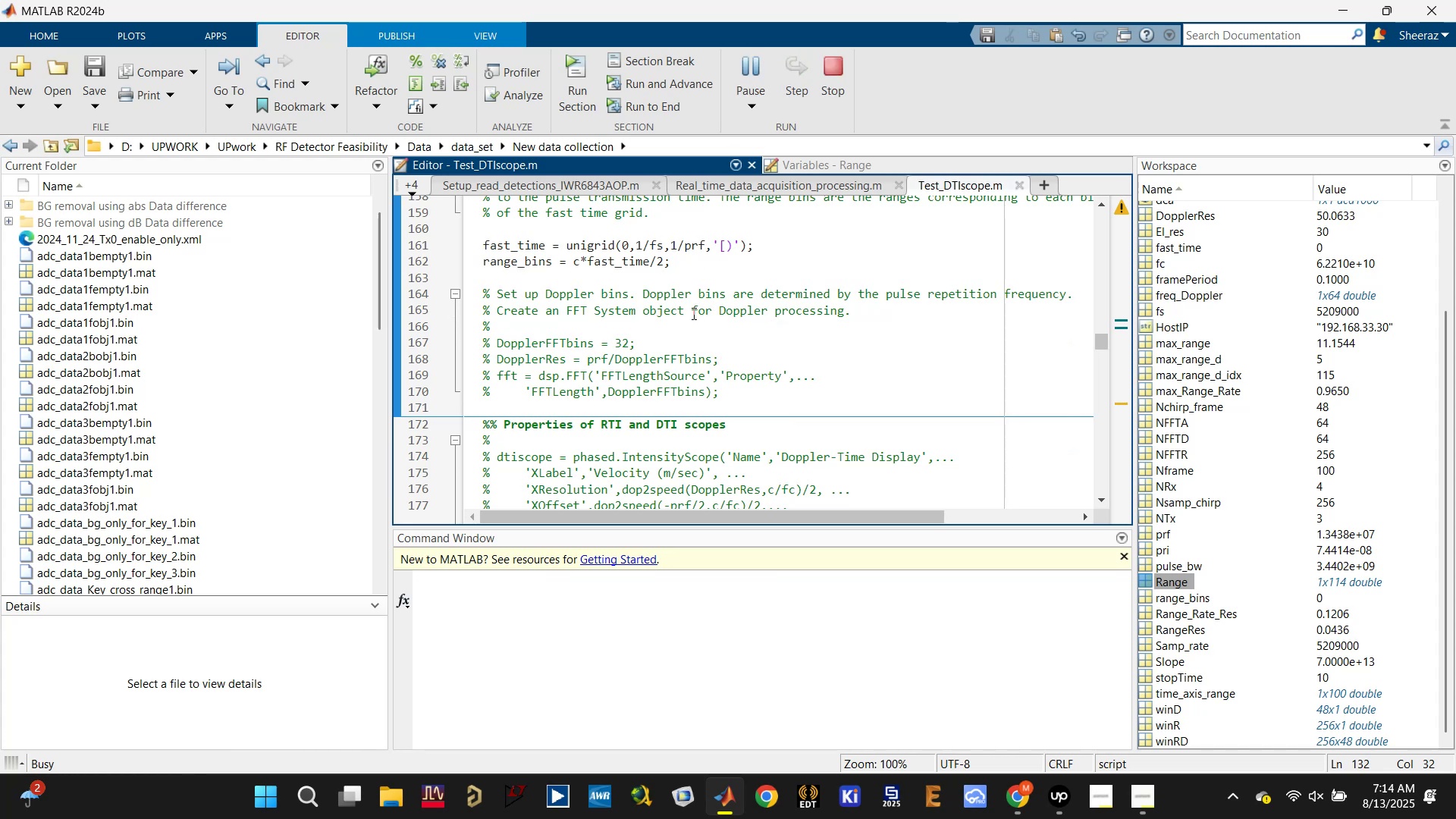 
scroll: coordinate [669, 353], scroll_direction: up, amount: 3.0
 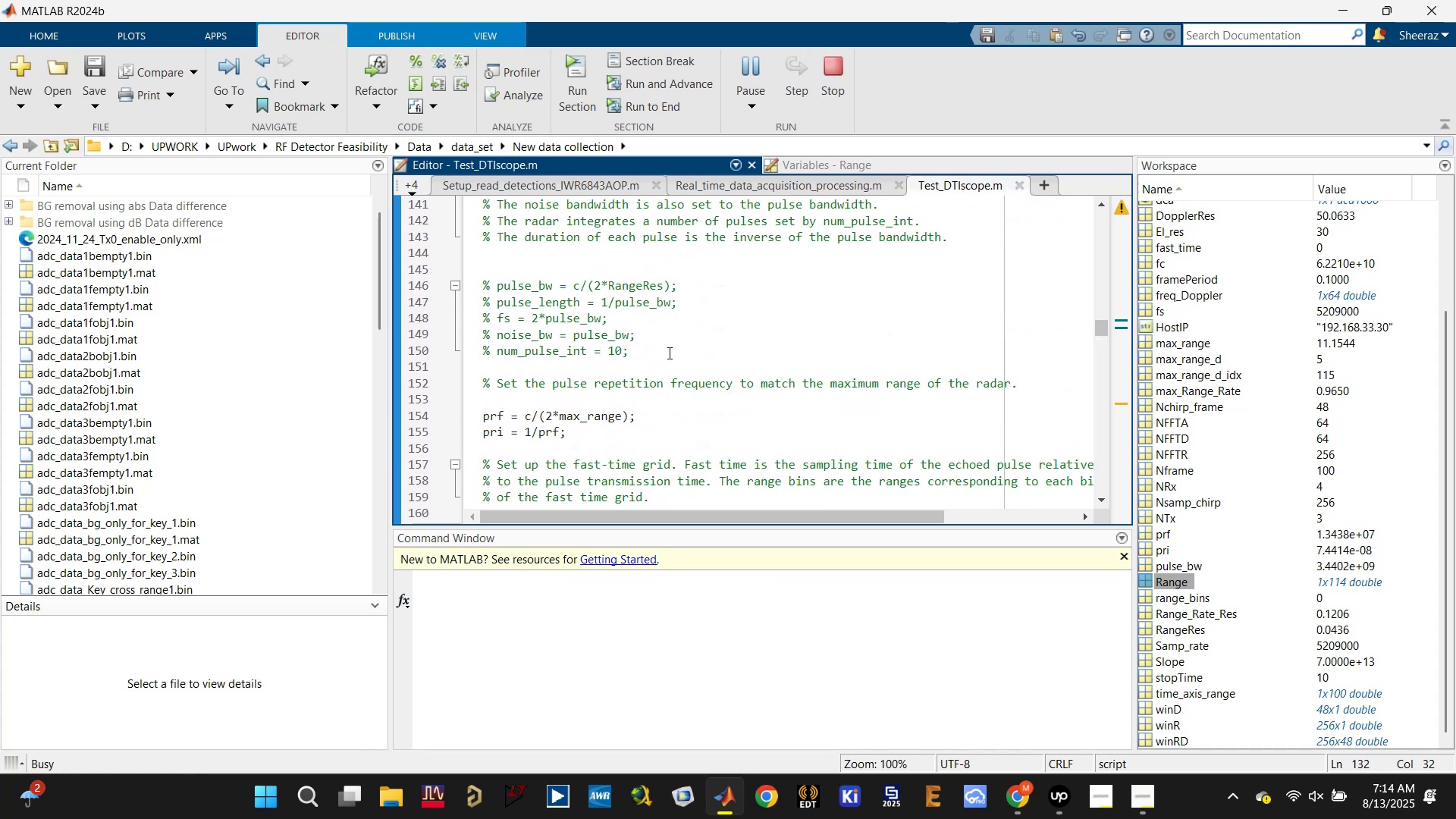 
scroll: coordinate [670, 345], scroll_direction: down, amount: 13.0
 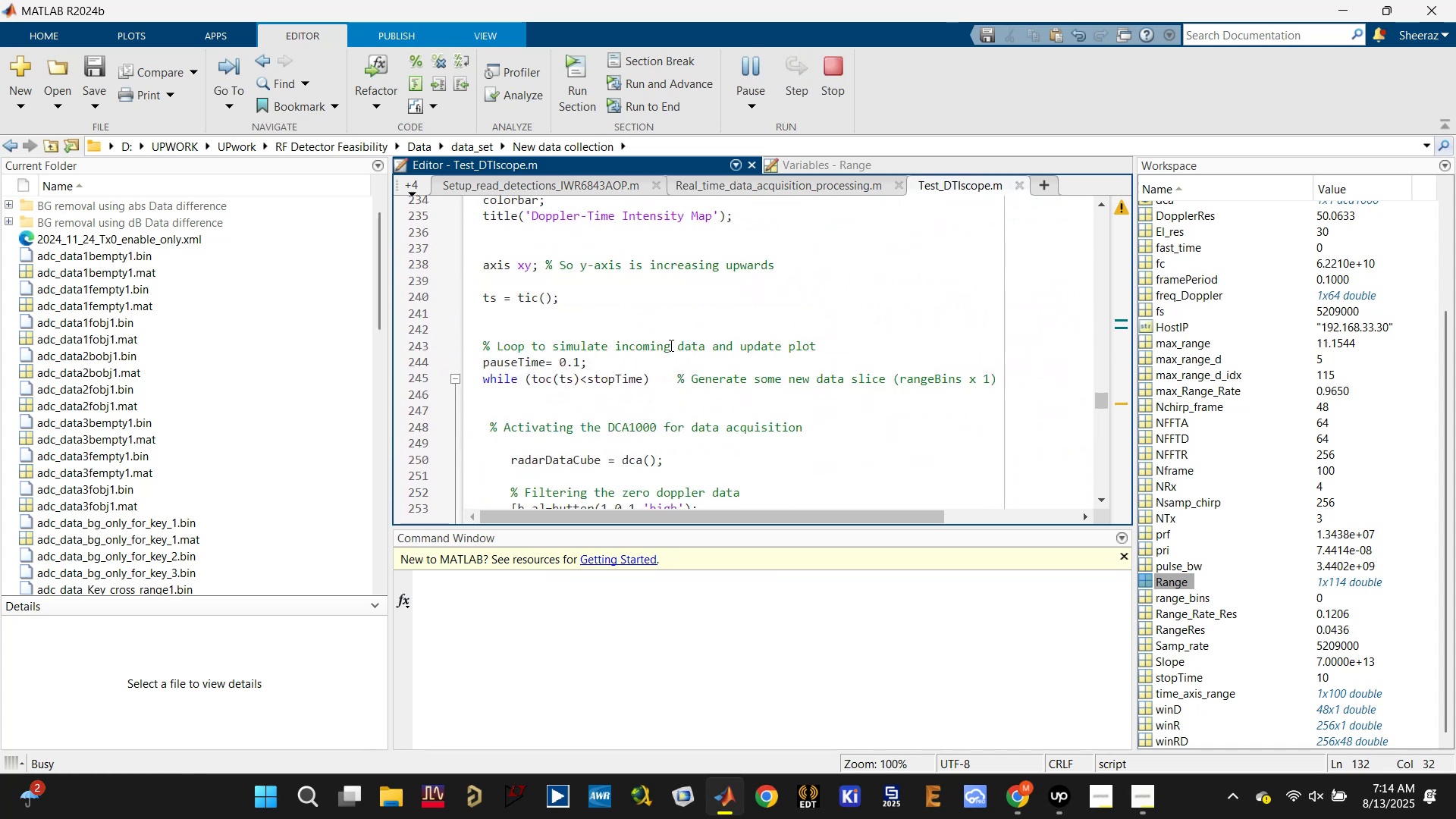 
scroll: coordinate [670, 345], scroll_direction: up, amount: 3.0
 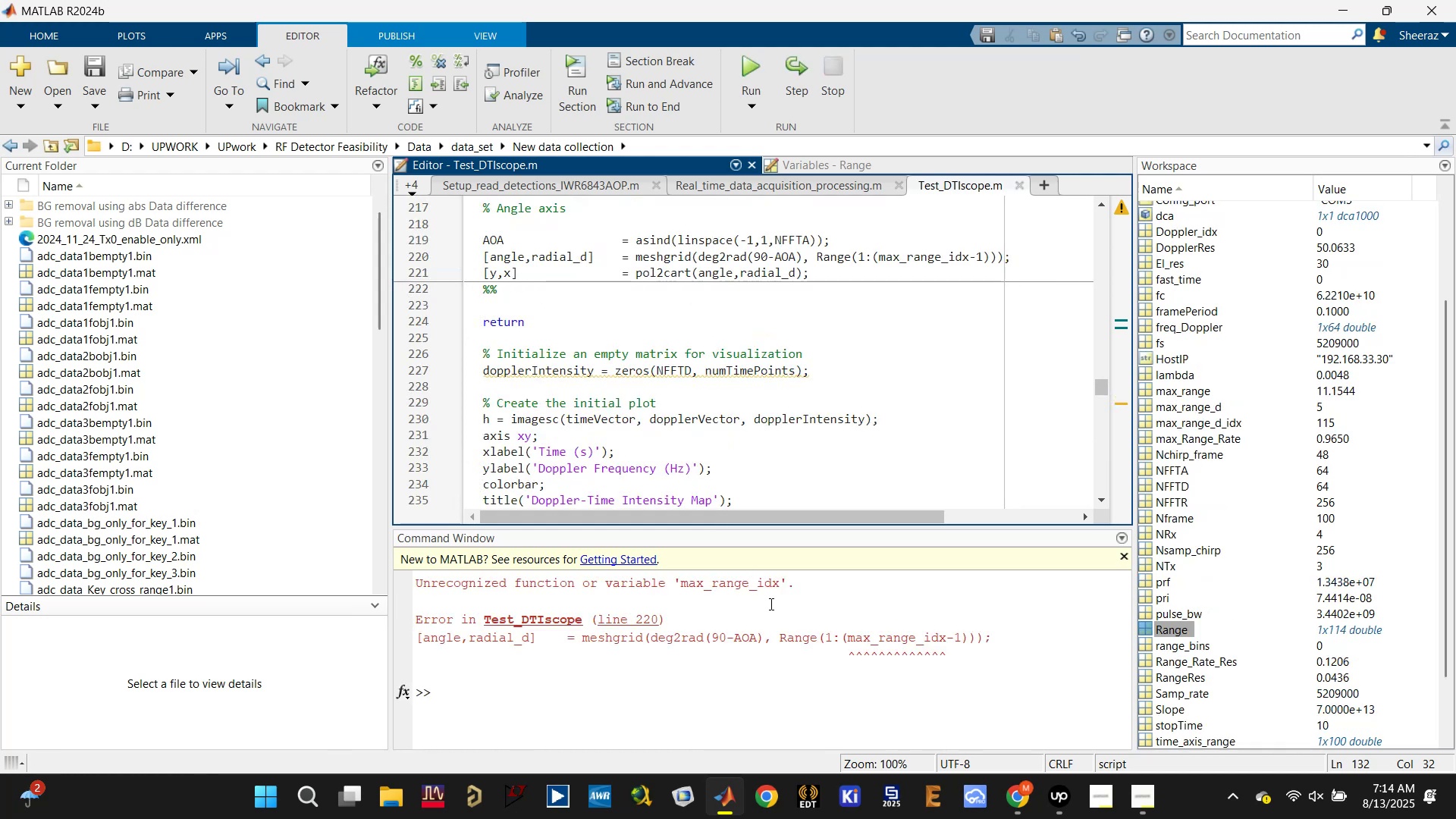 
wait(7.23)
 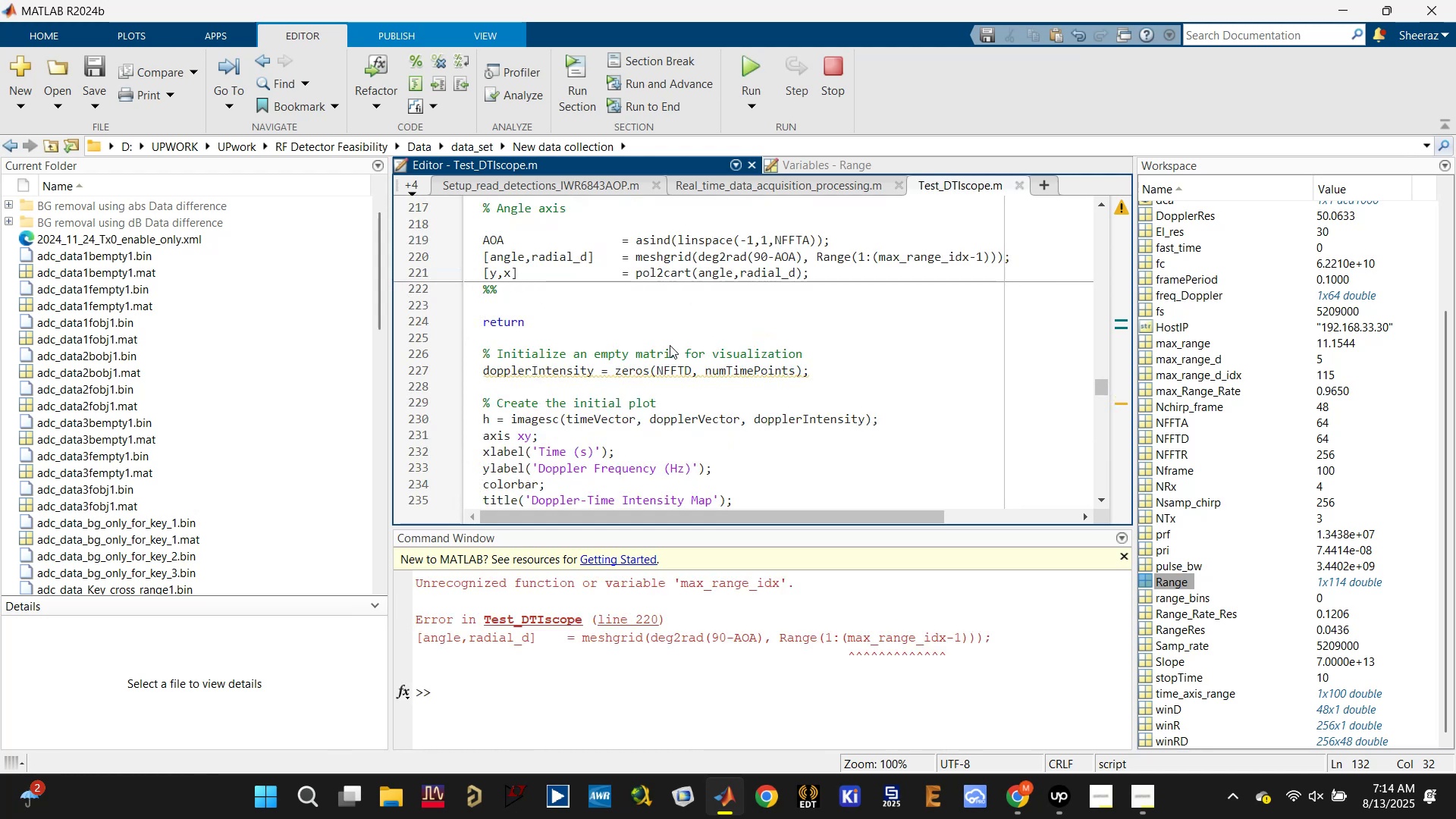 
scroll: coordinate [711, 332], scroll_direction: up, amount: 1.0
 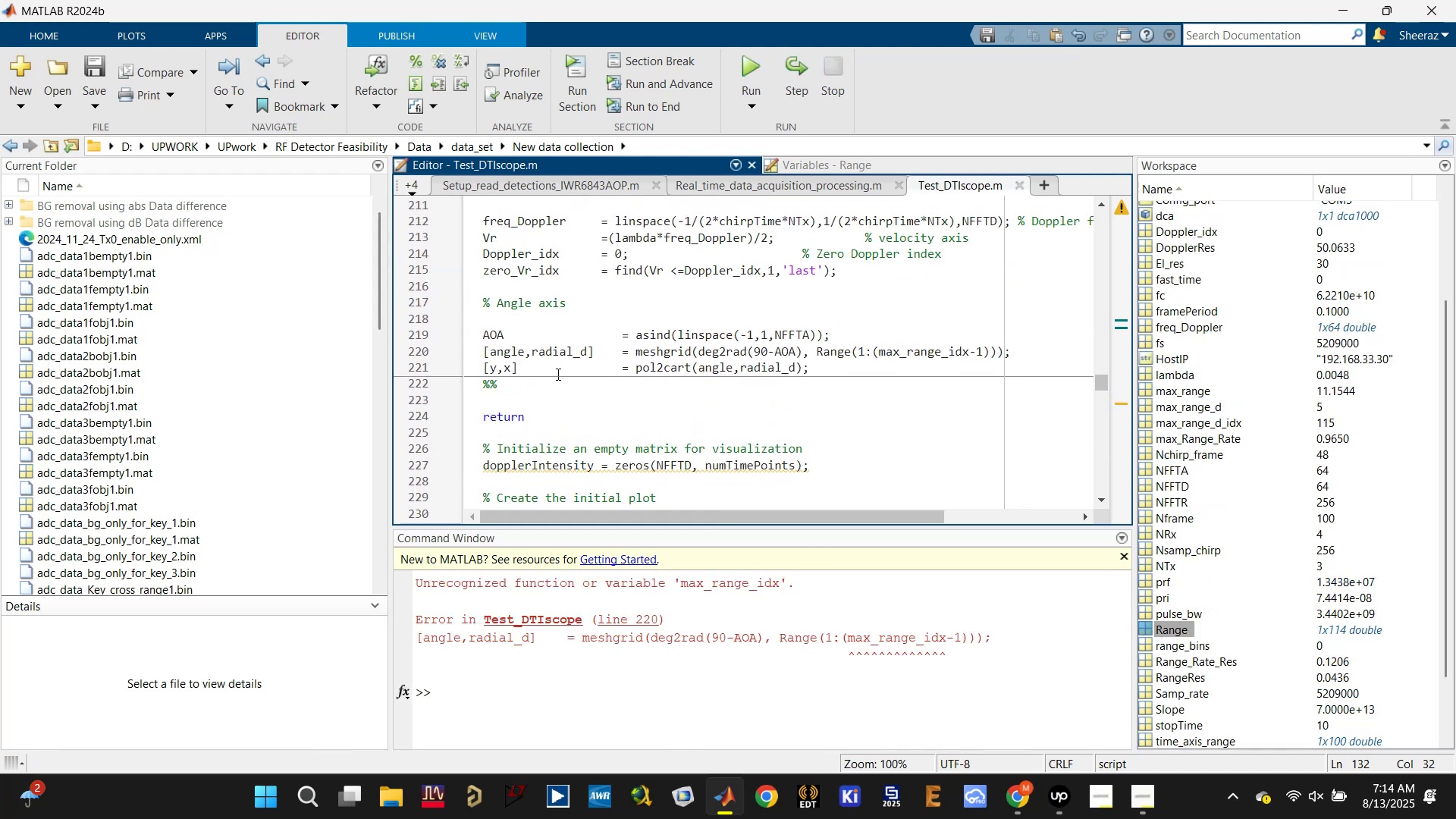 
left_click([548, 346])
 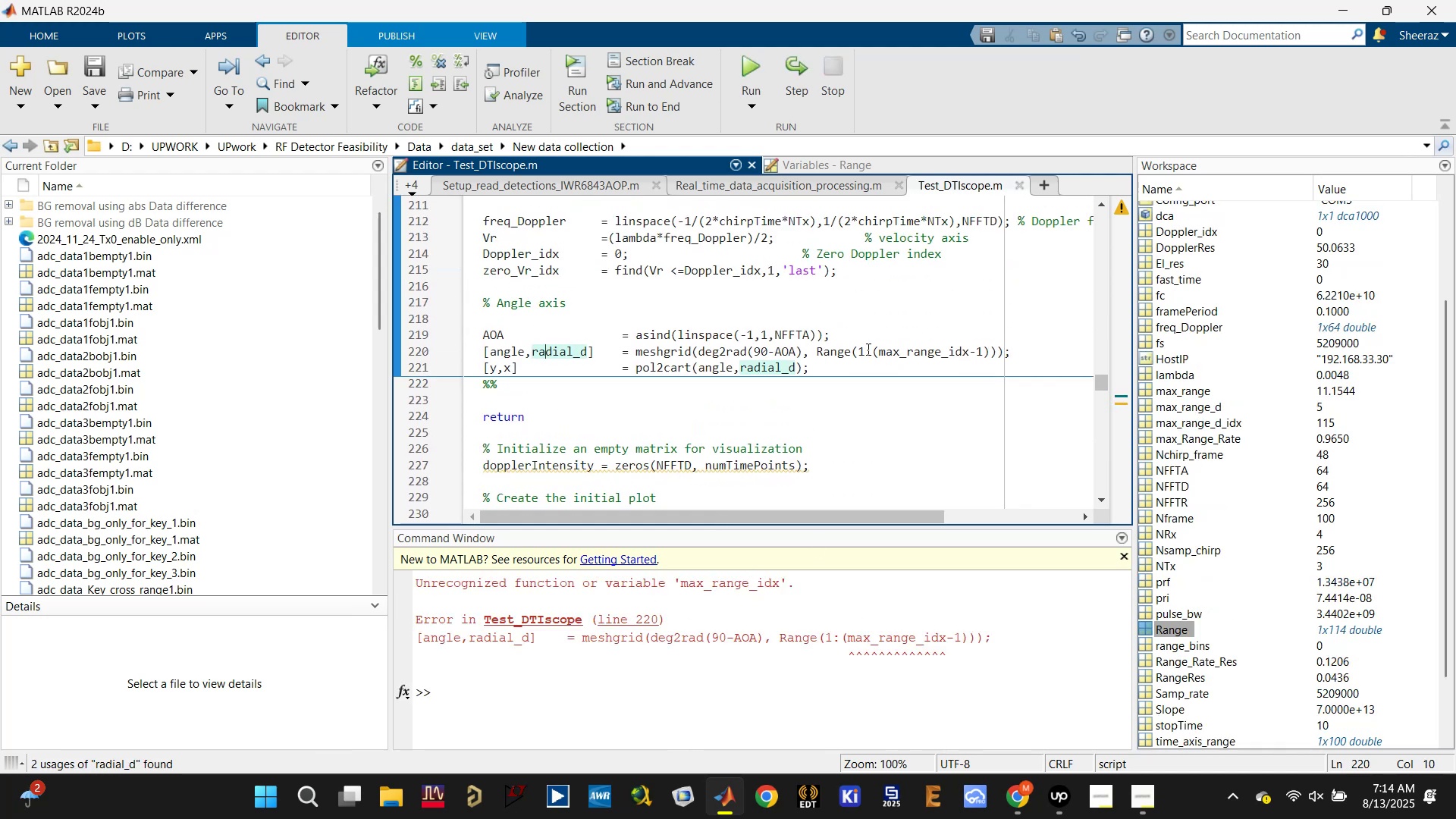 
left_click([915, 350])
 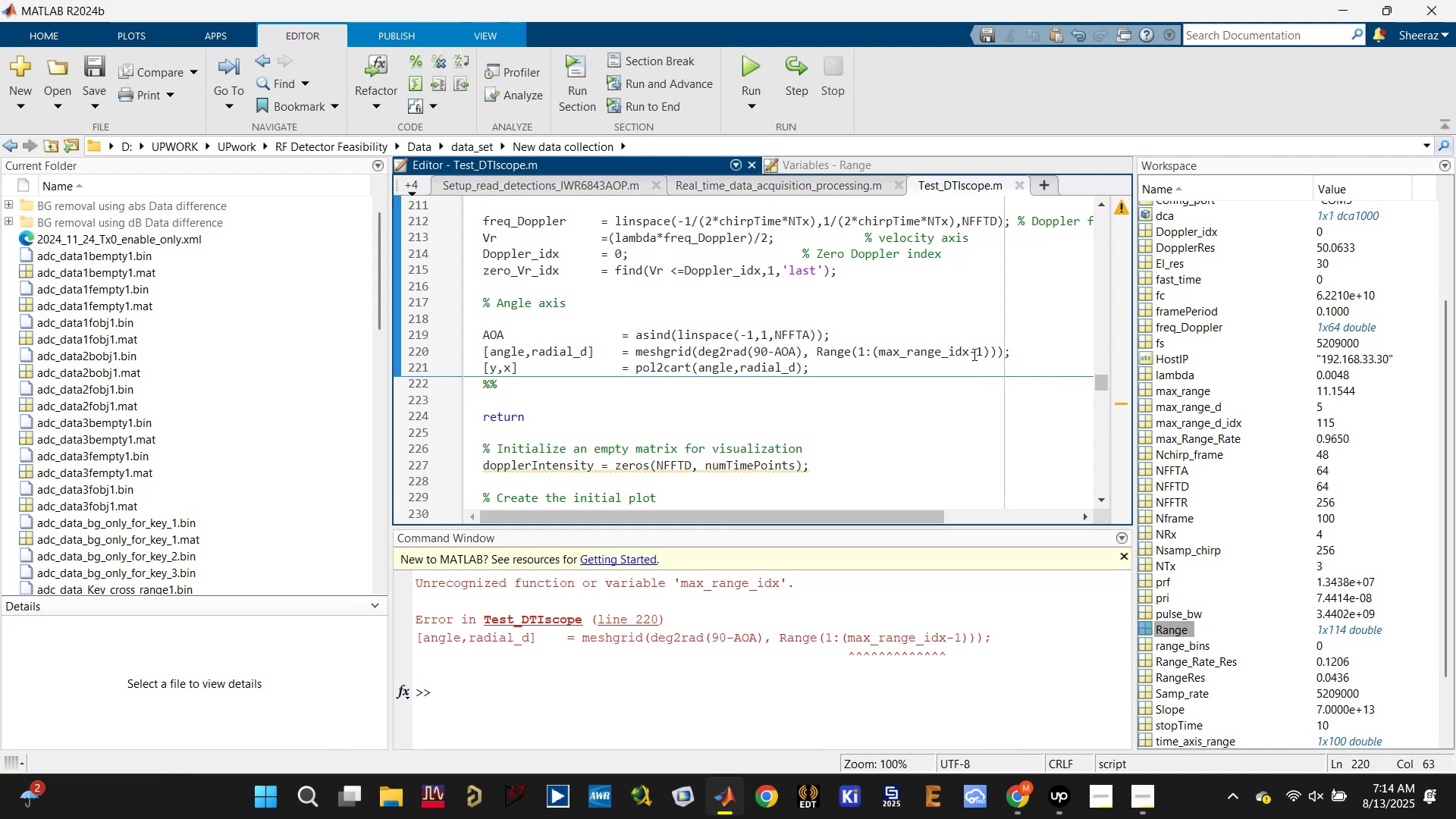 
left_click([971, 351])
 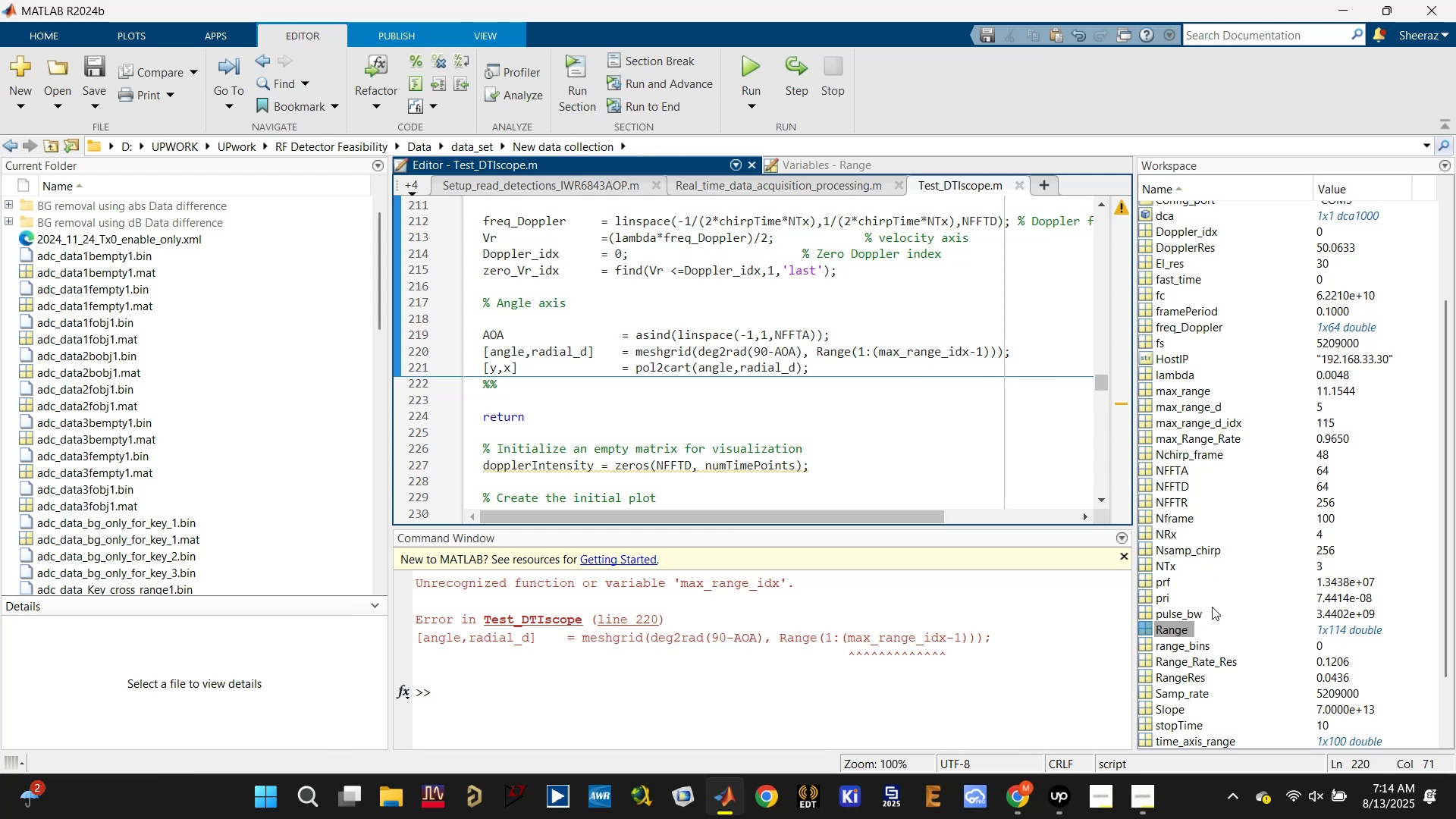 
double_click([926, 351])
 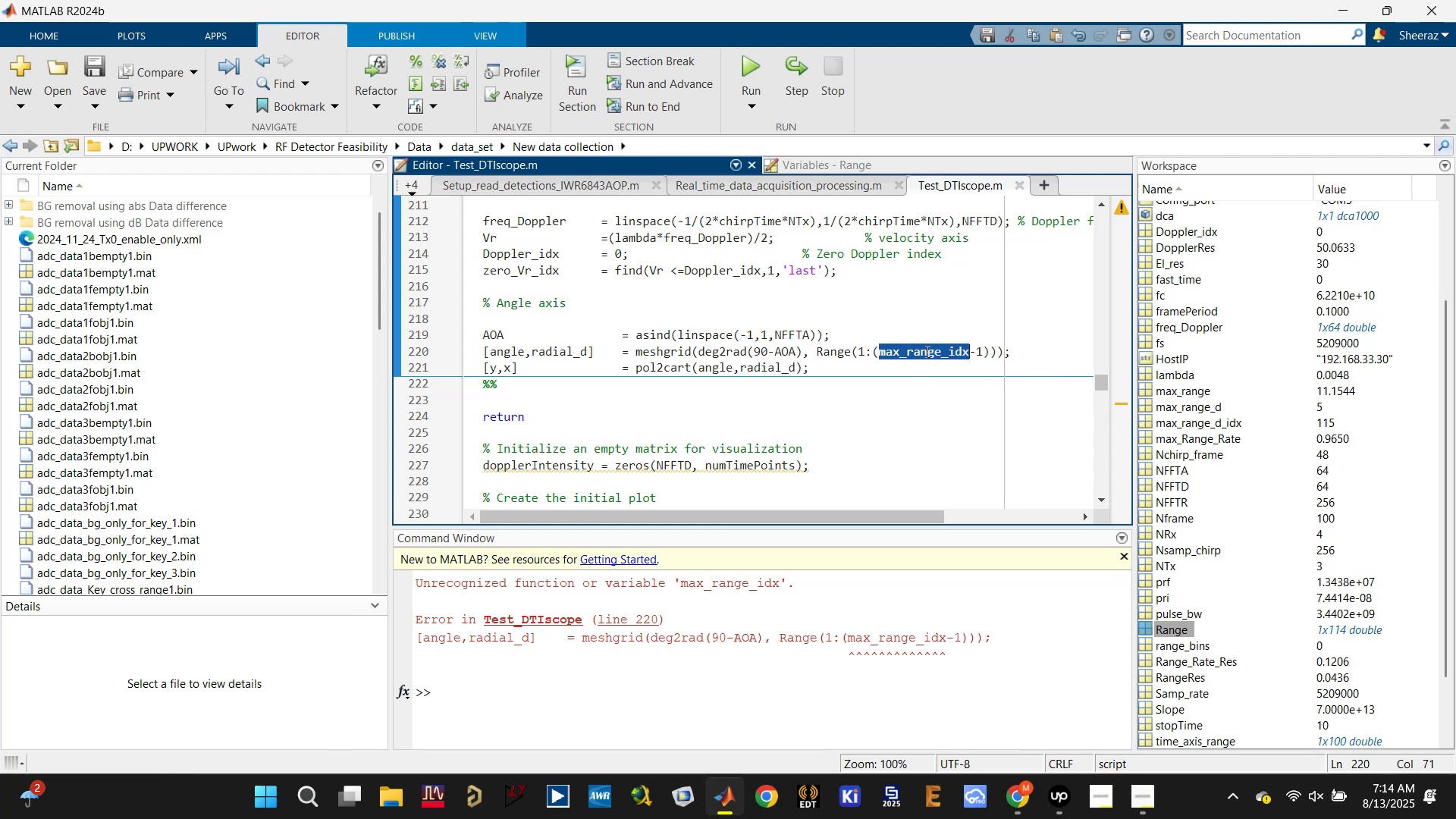 
hold_key(key=ControlLeft, duration=1.15)
 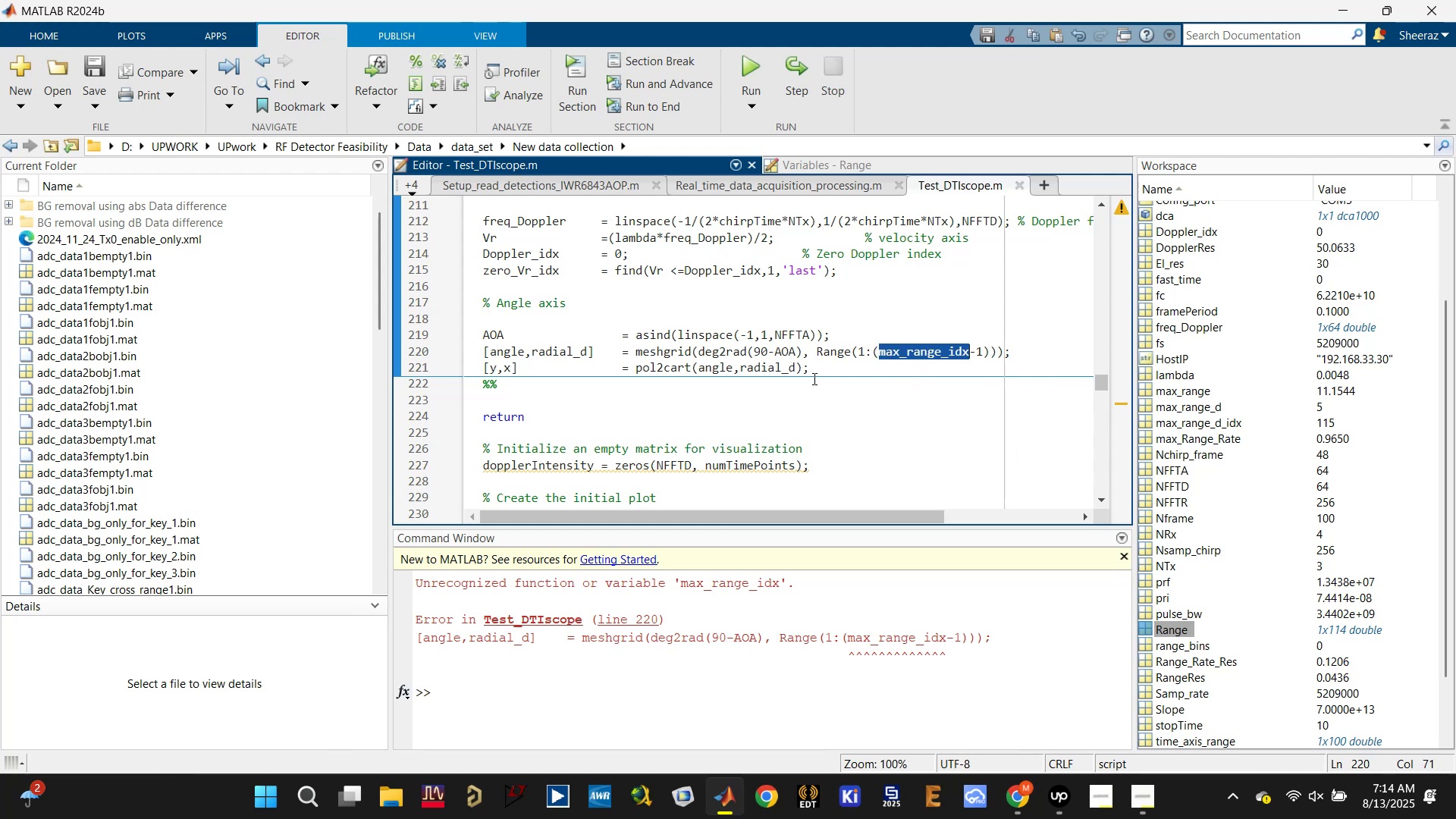 
scroll: coordinate [608, 375], scroll_direction: up, amount: 3.0
 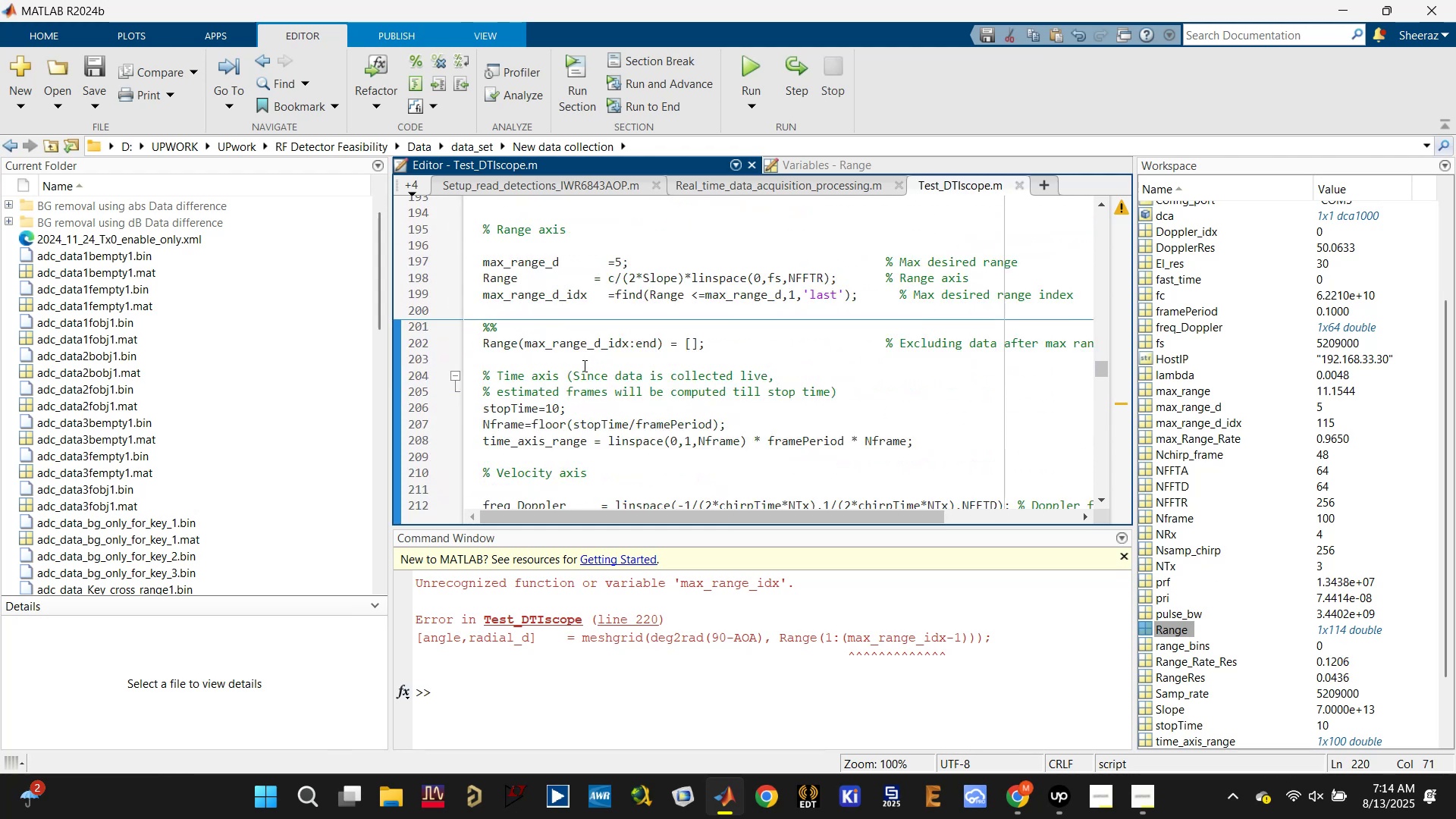 
left_click([580, 344])
 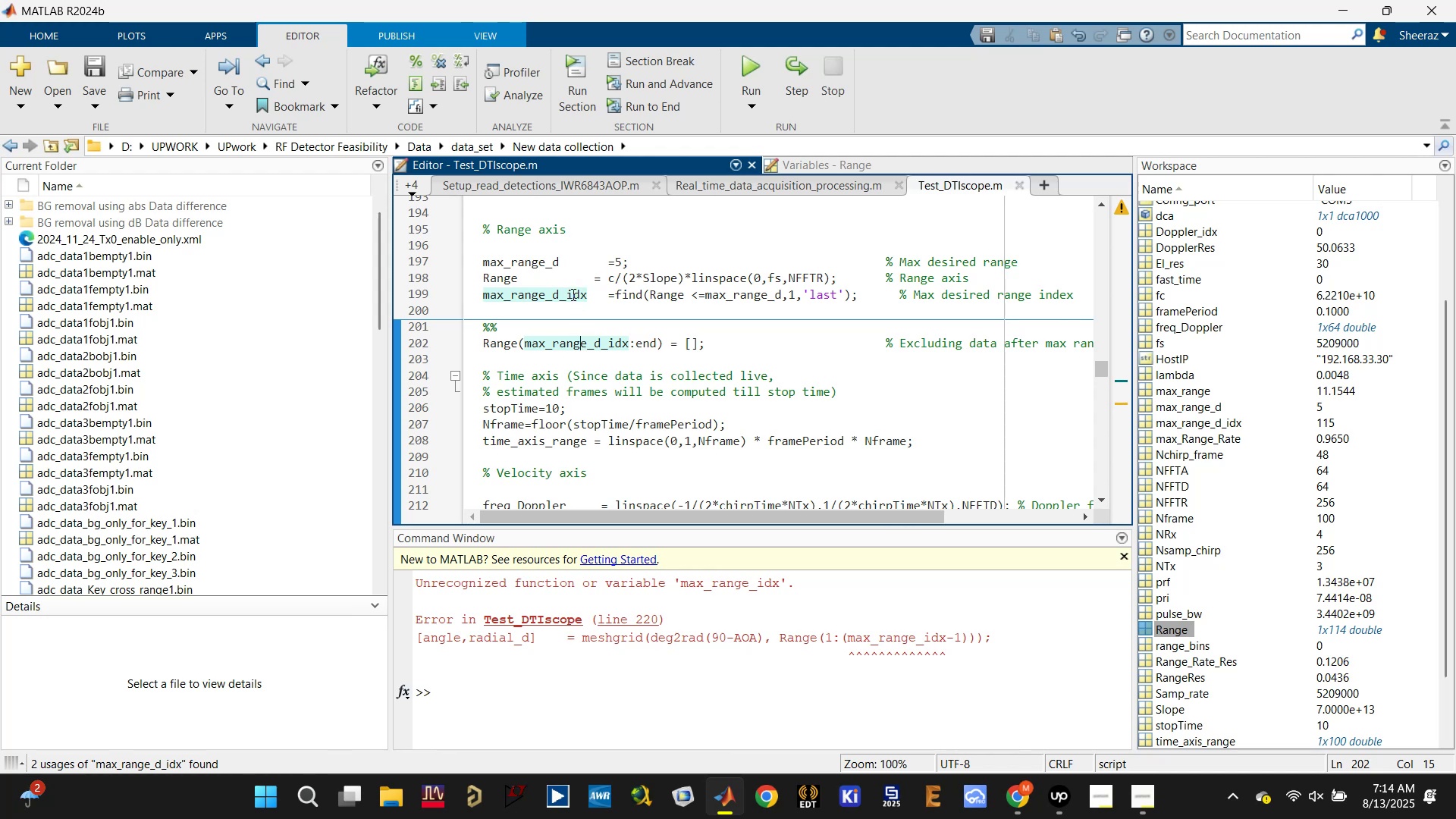 
left_click([554, 265])
 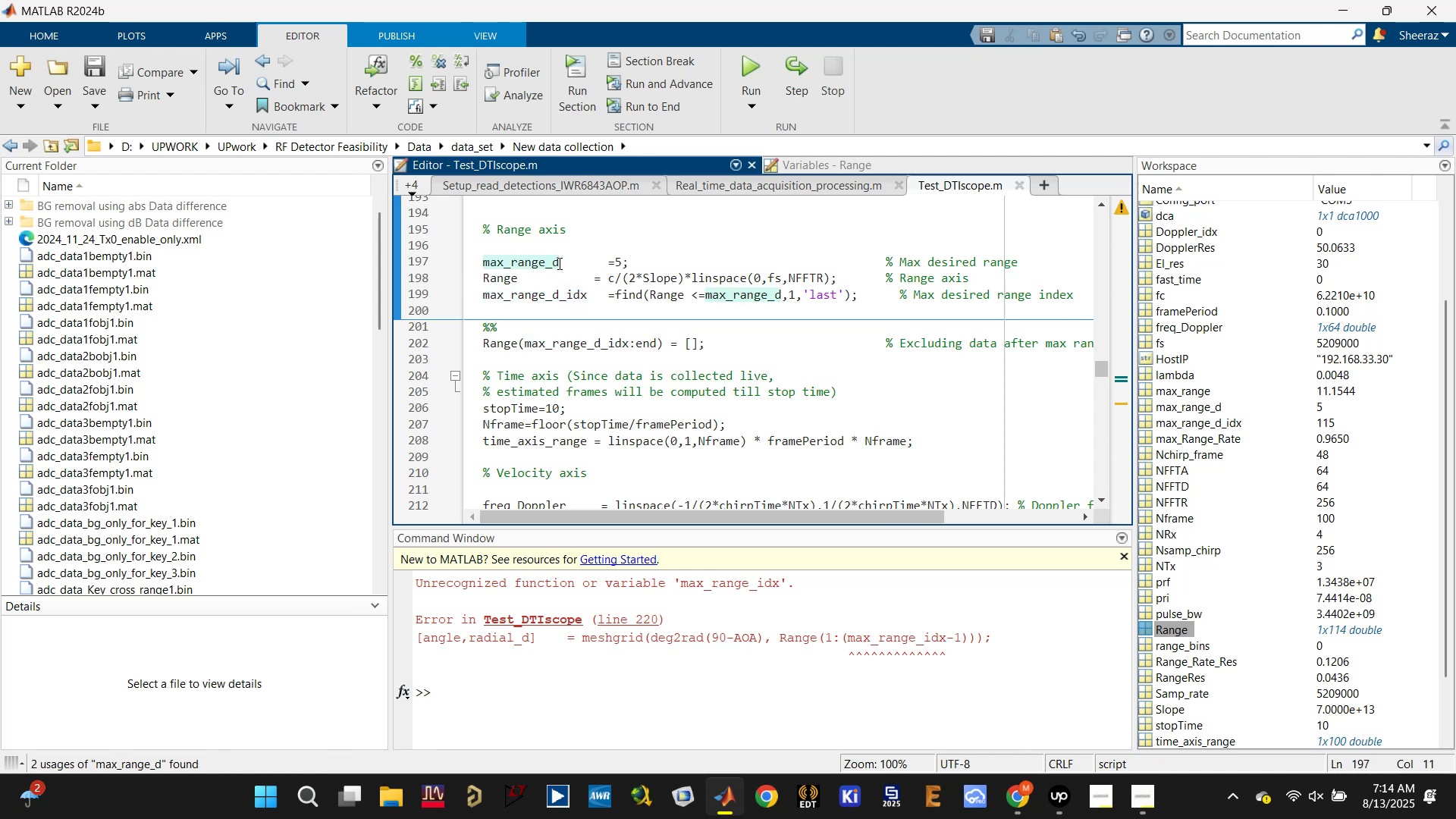 
left_click([560, 262])
 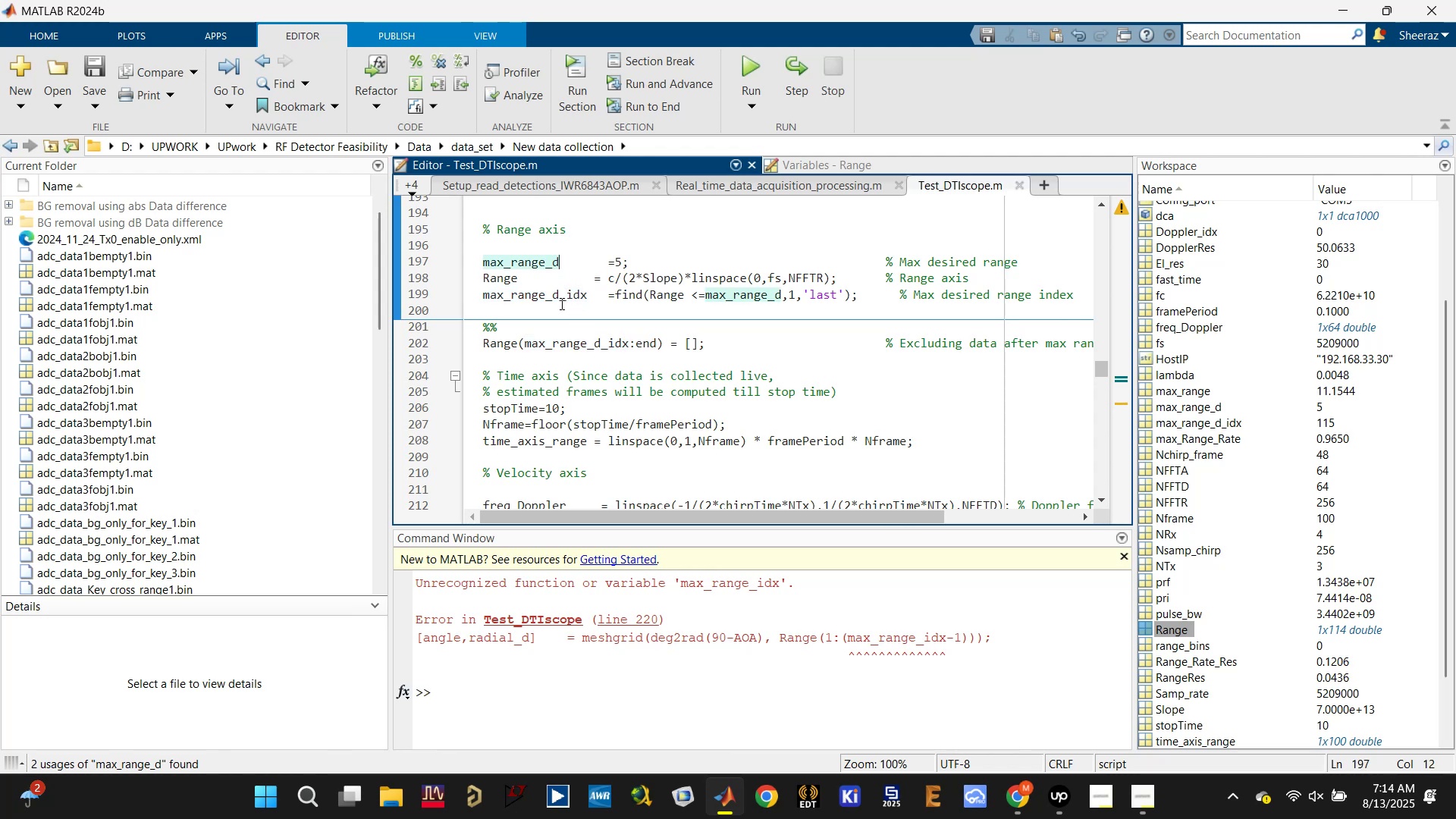 
key(Backspace)
 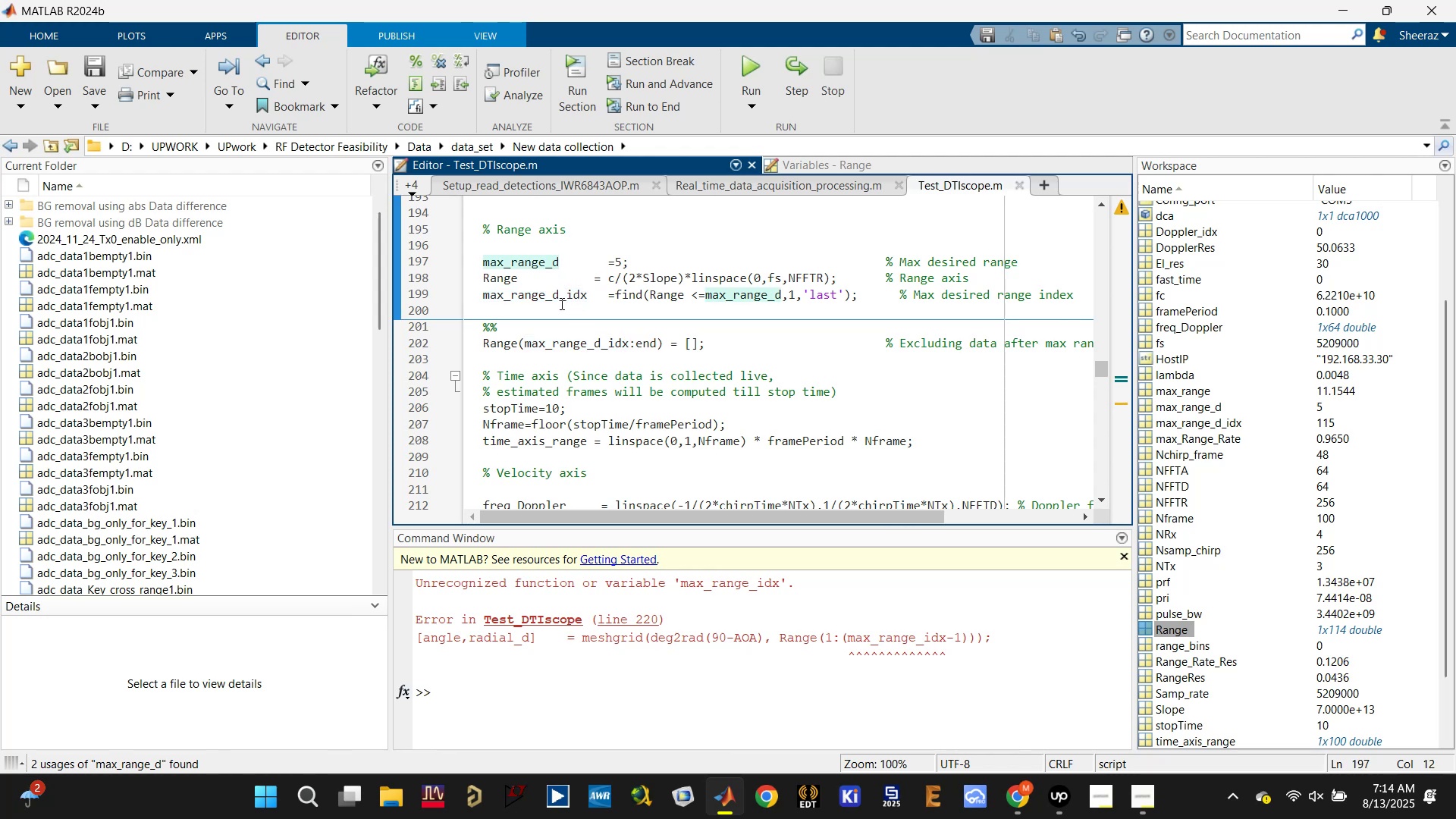 
key(Backspace)
 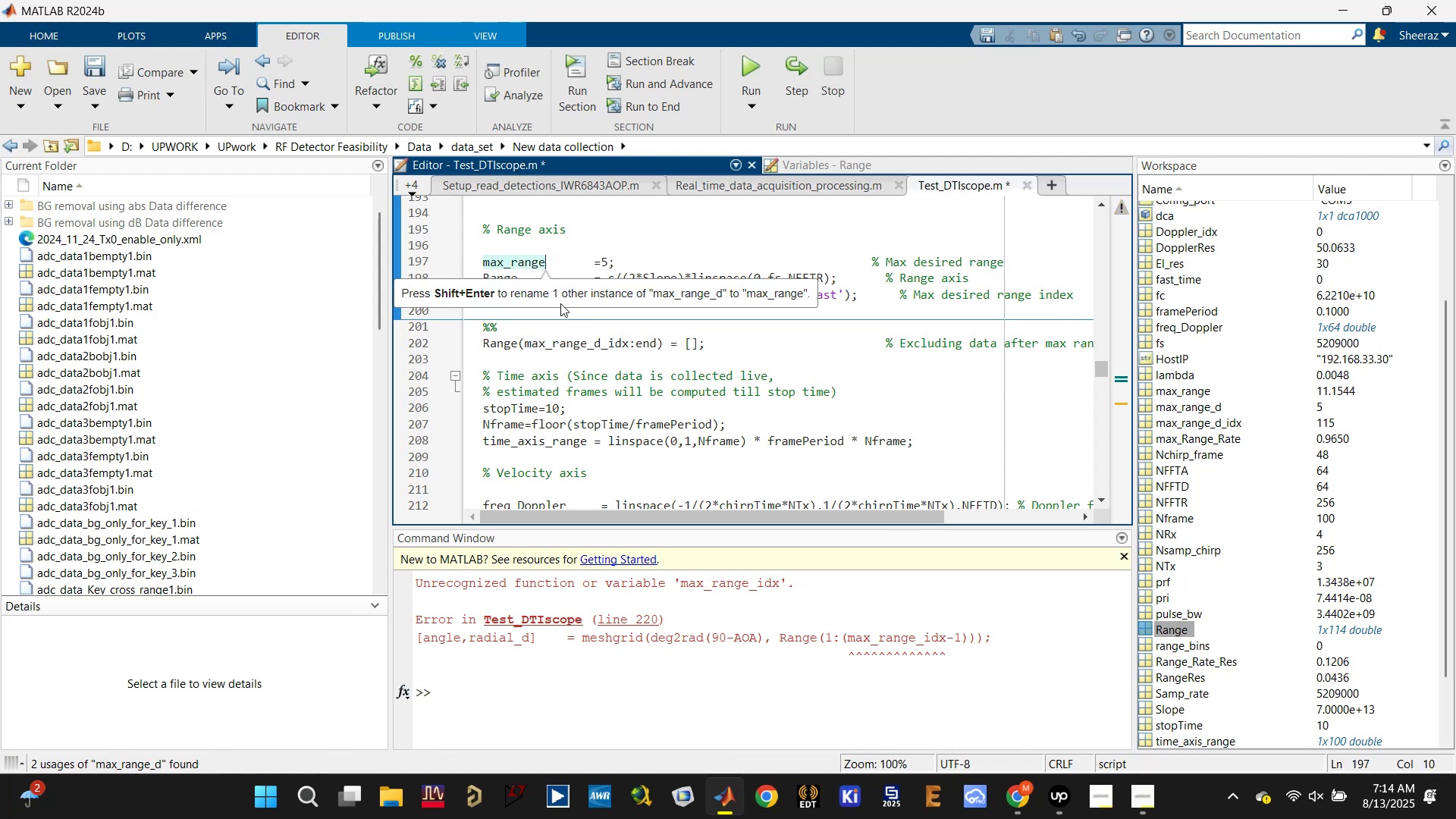 
hold_key(key=ControlLeft, duration=0.76)
 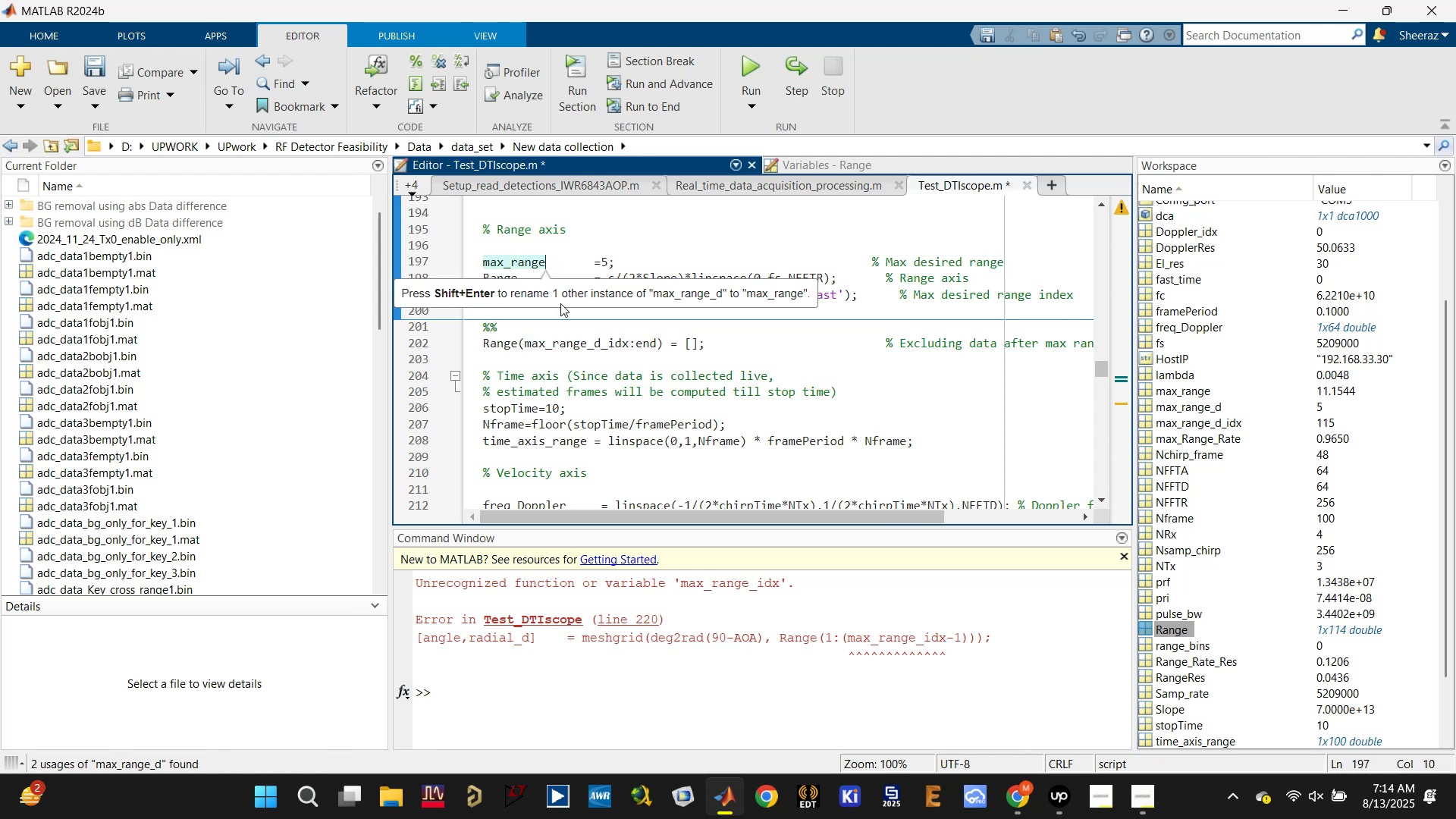 
key(Shift+Enter)
 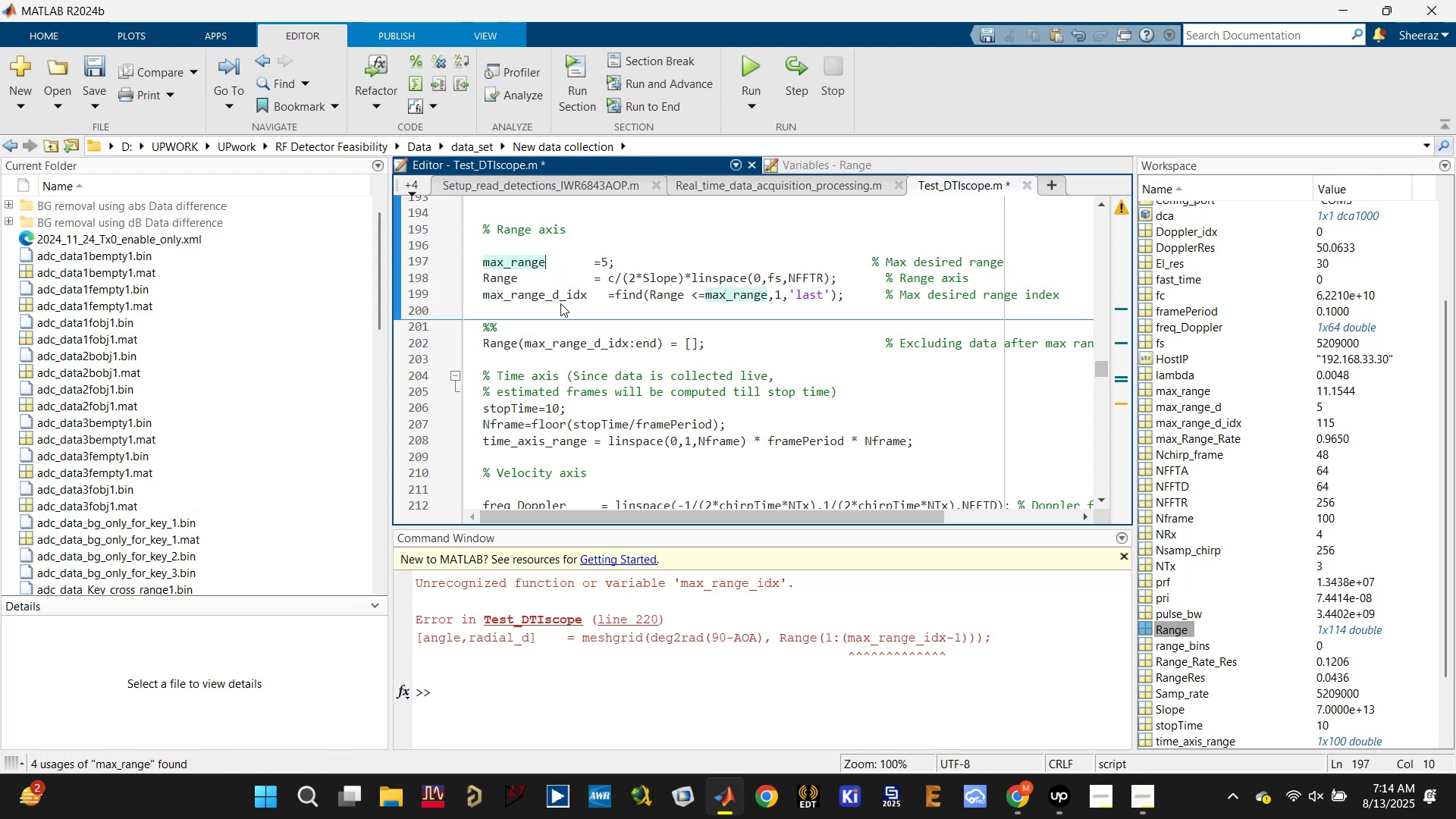 
key(Control+S)
 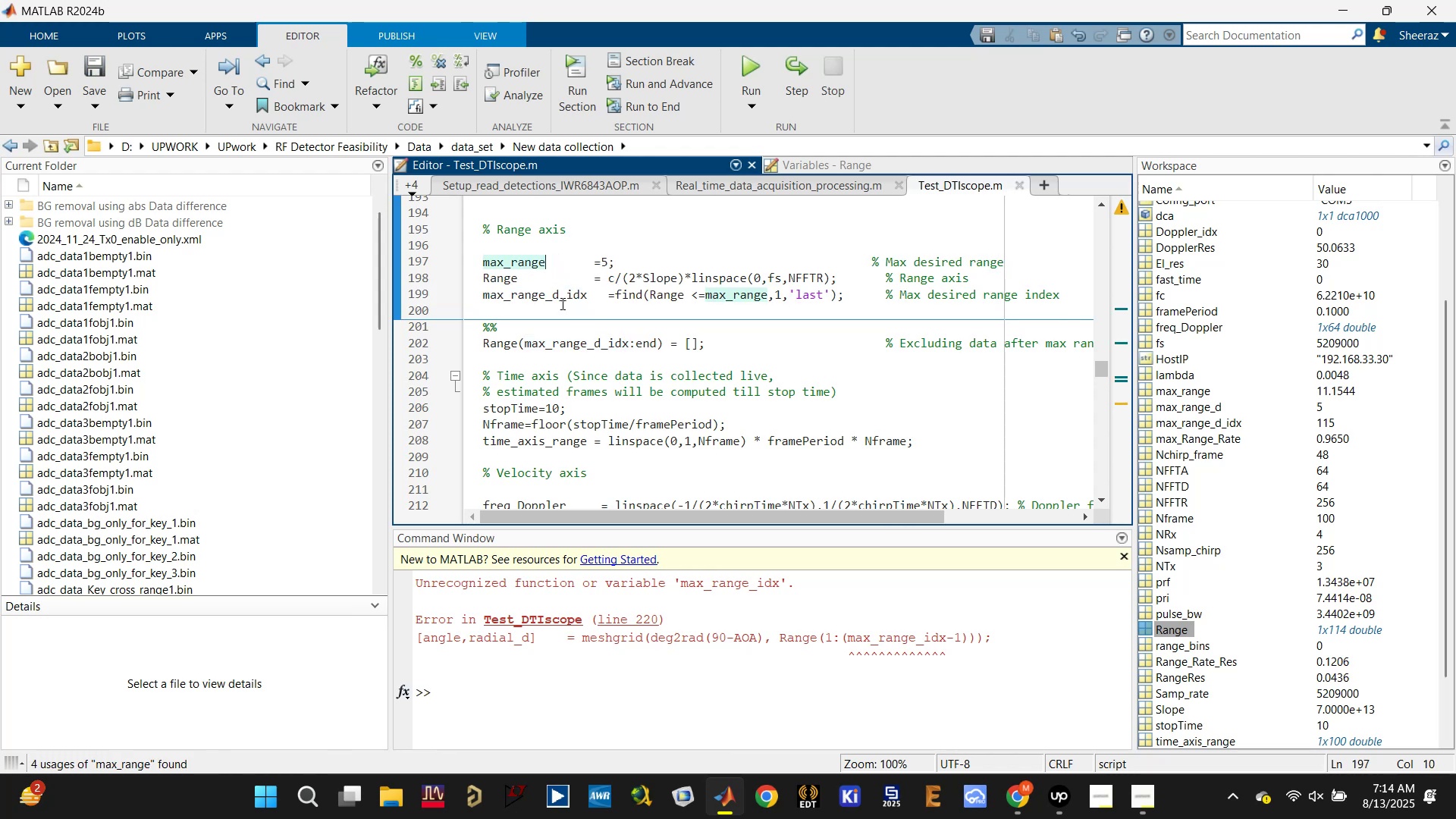 
left_click([562, 298])
 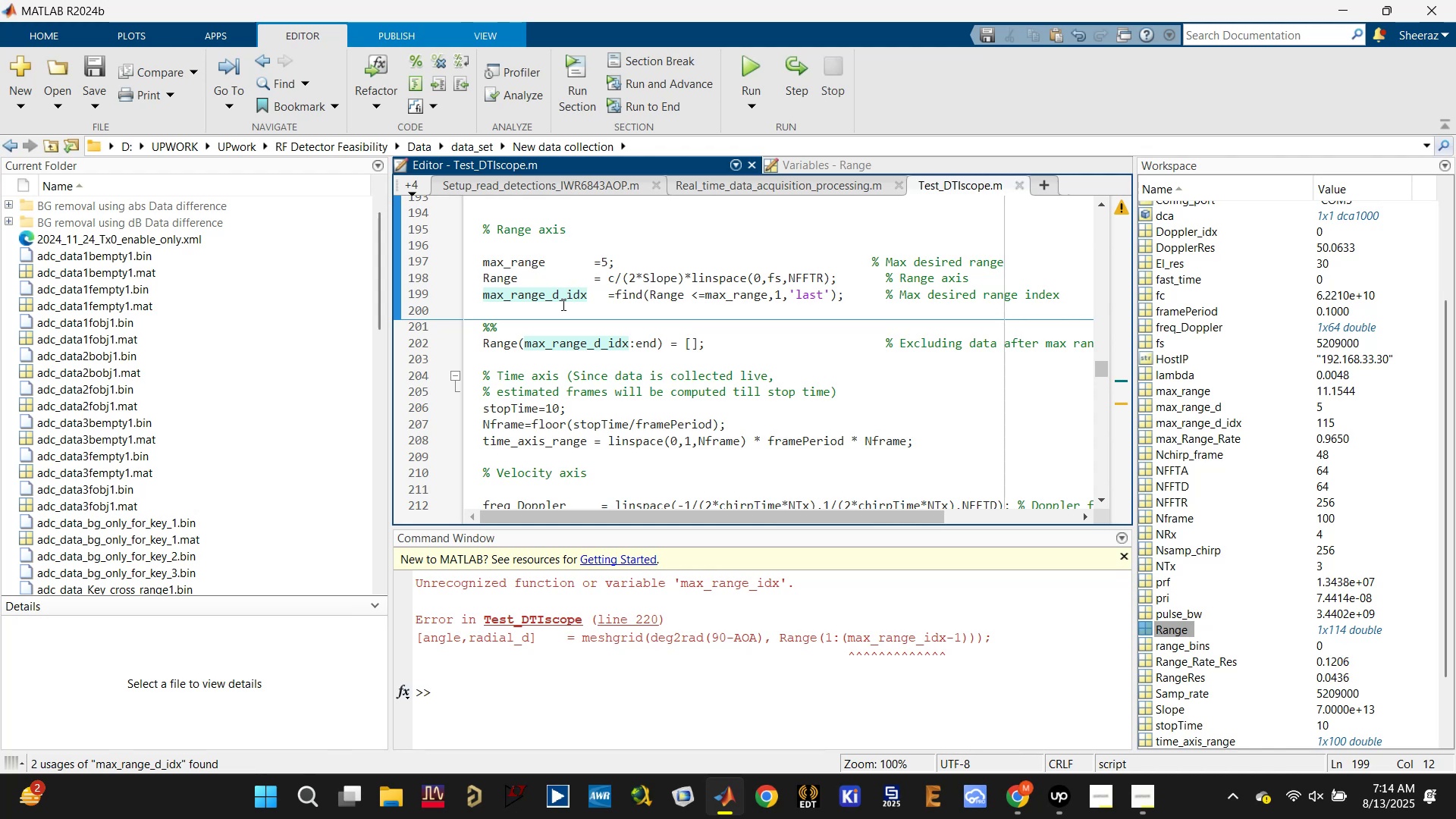 
key(Backspace)
 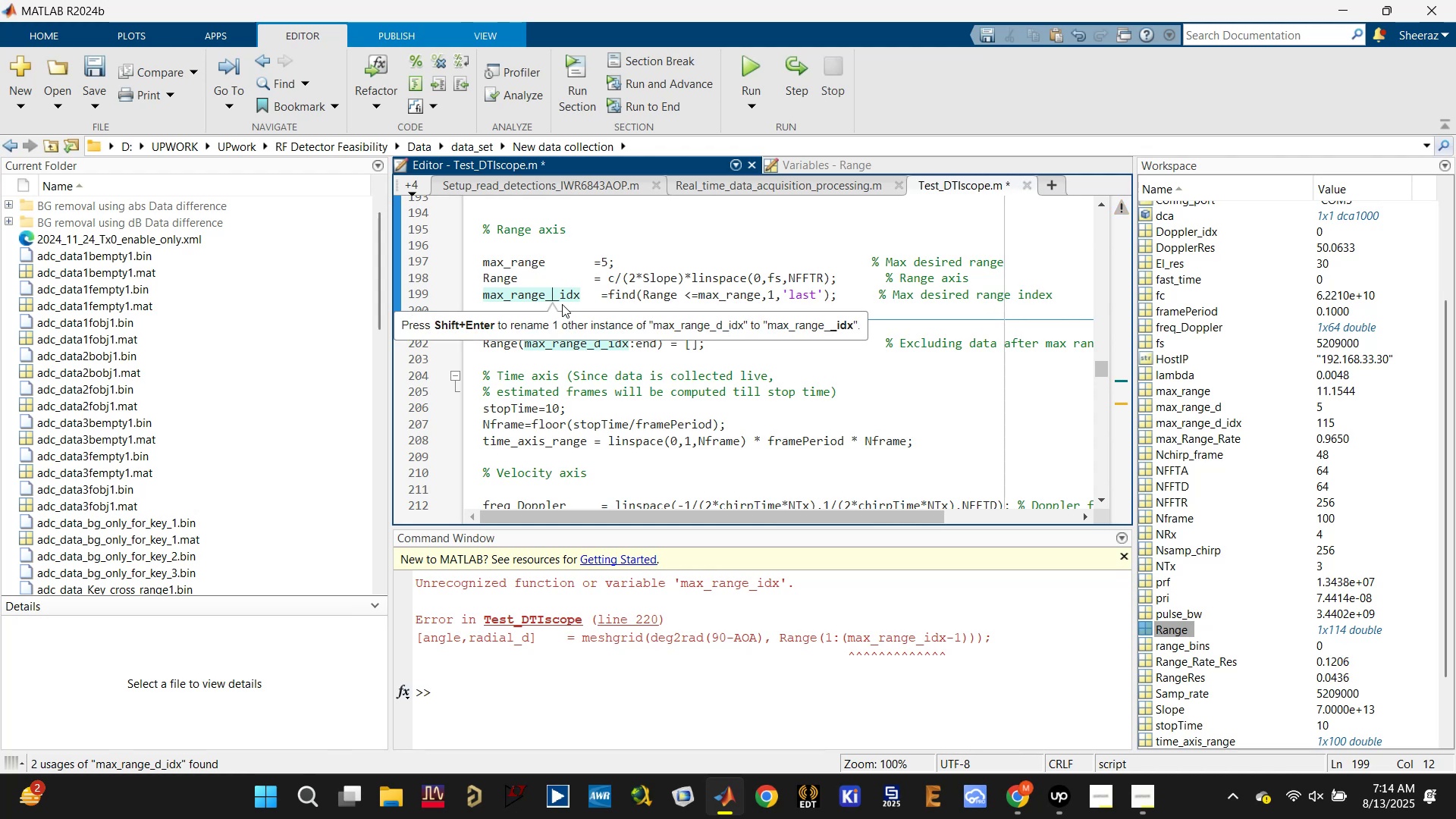 
key(Backspace)
 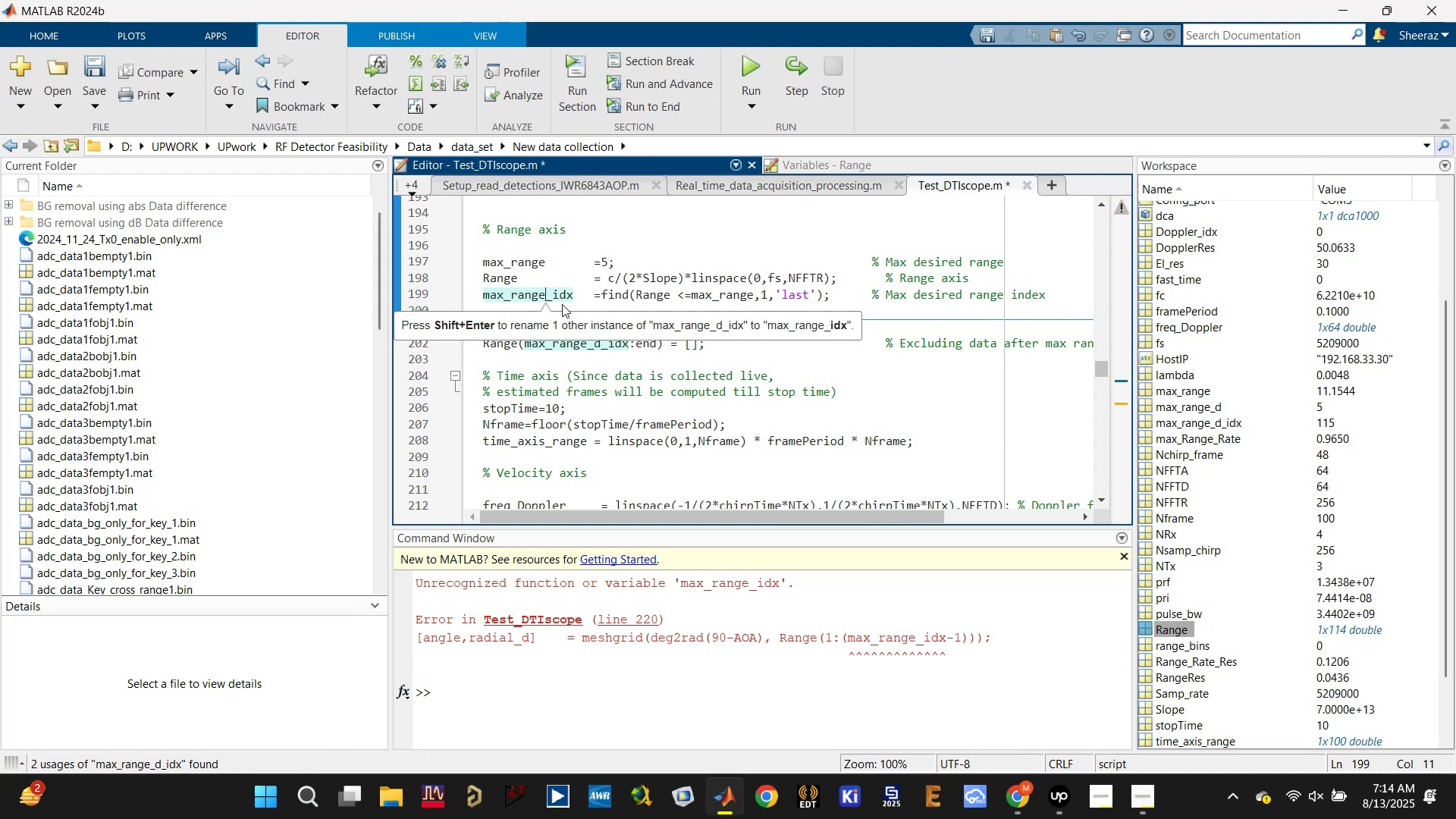 
key(Shift+Enter)
 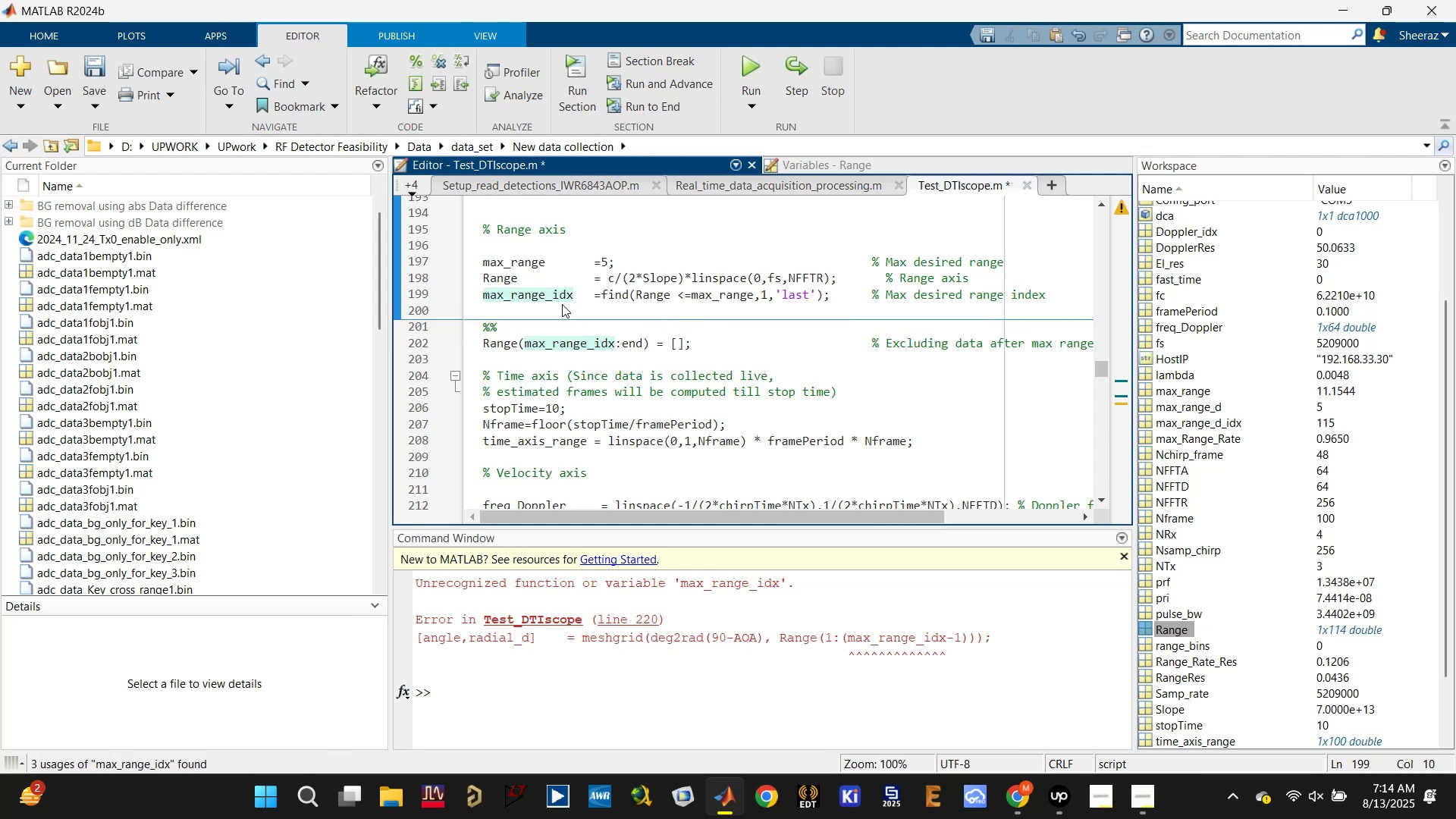 
key(Control+S)
 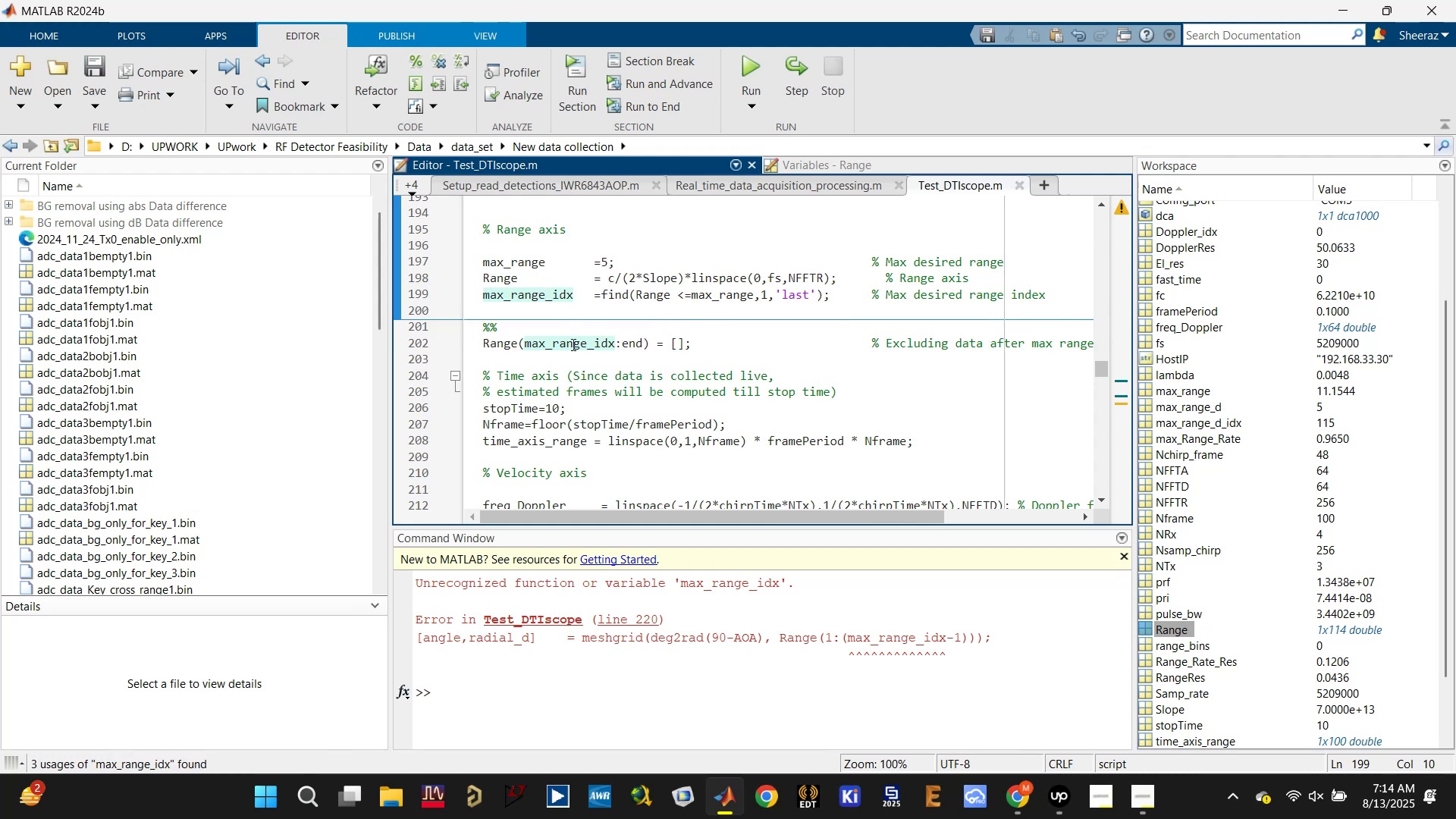 
scroll: coordinate [642, 379], scroll_direction: down, amount: 5.0
 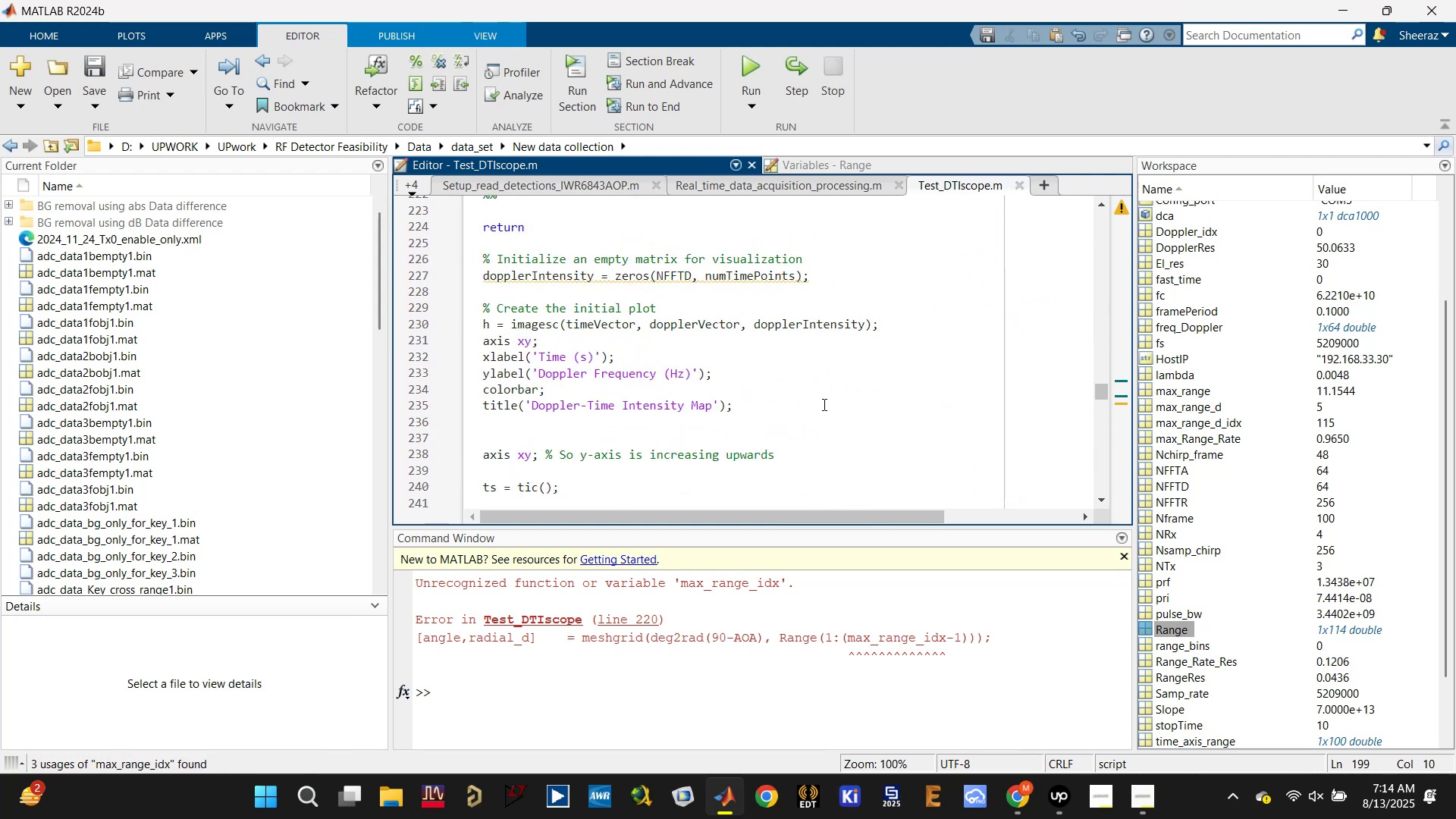 
scroll: coordinate [809, 392], scroll_direction: up, amount: 2.0
 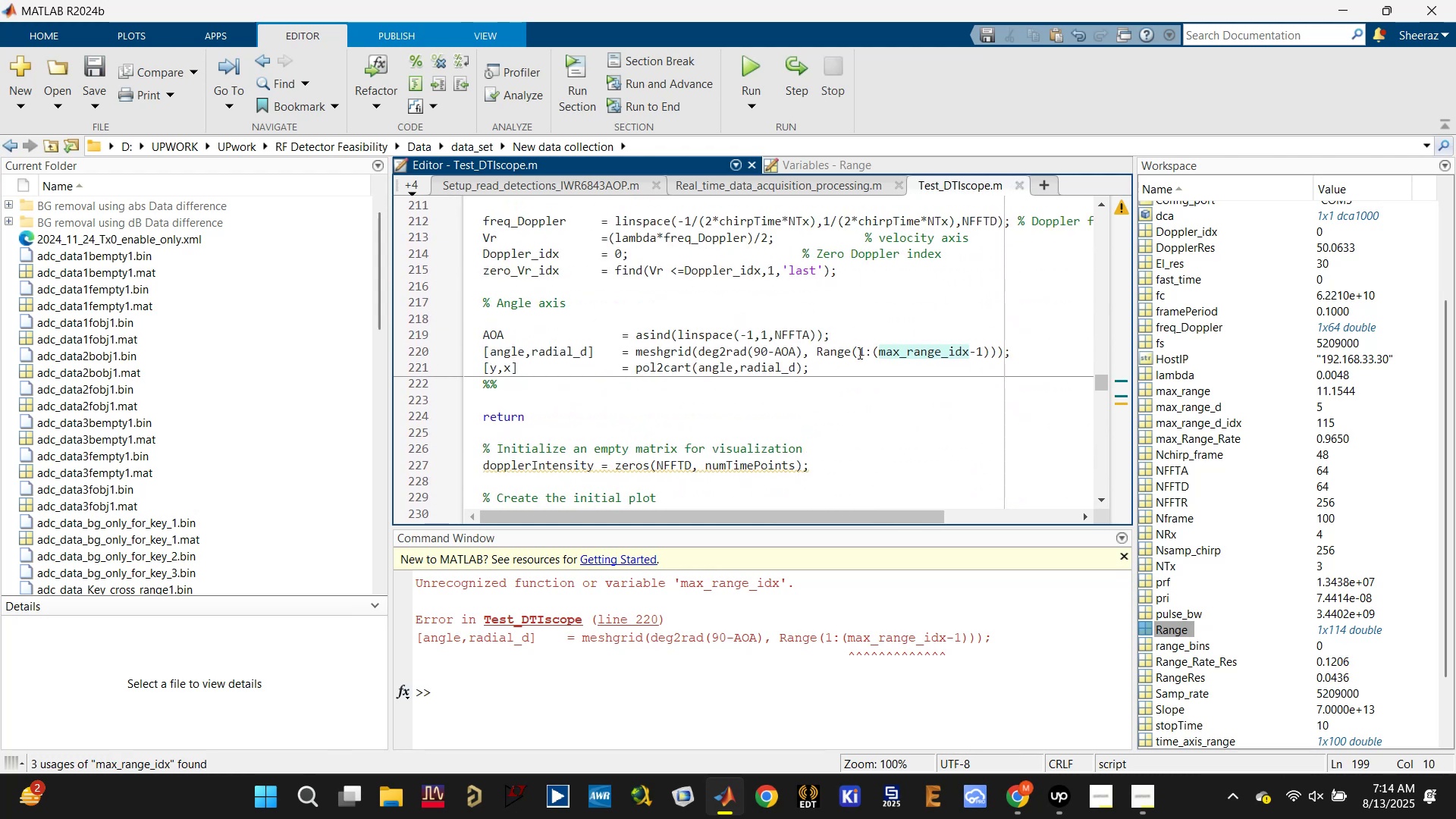 
left_click([908, 353])
 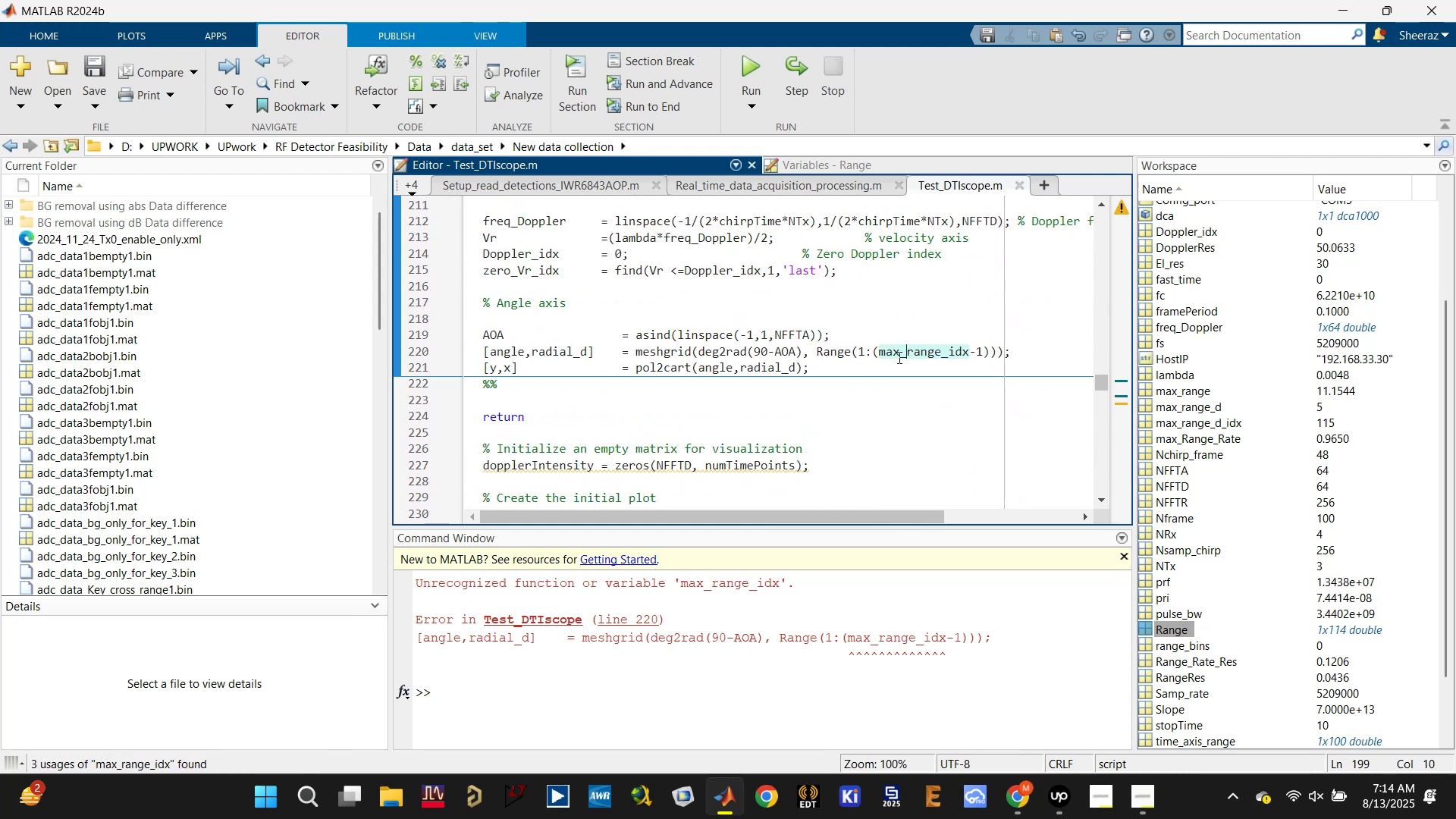 
key(Control+S)
 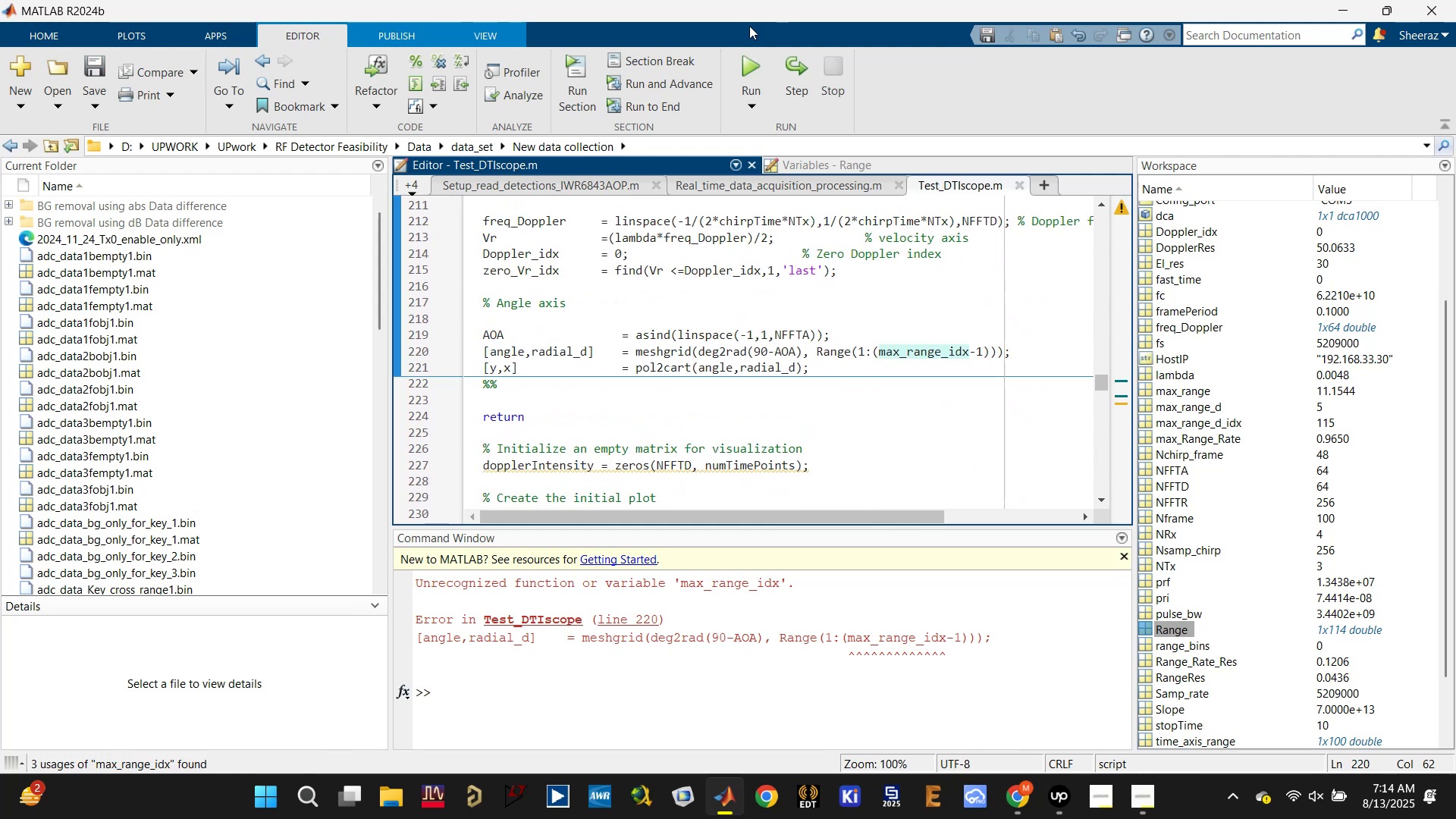 
left_click([760, 68])
 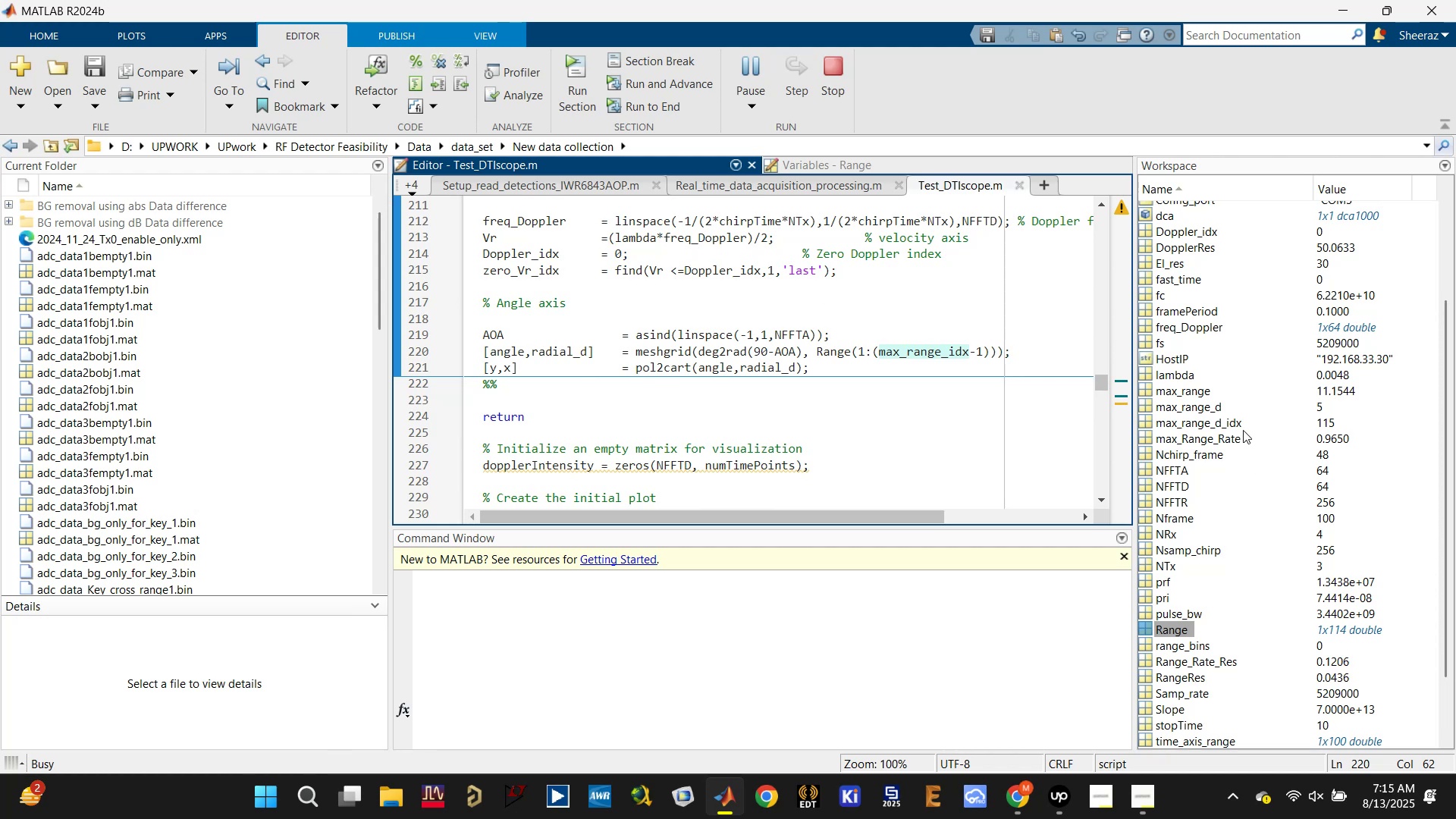 
wait(15.31)
 